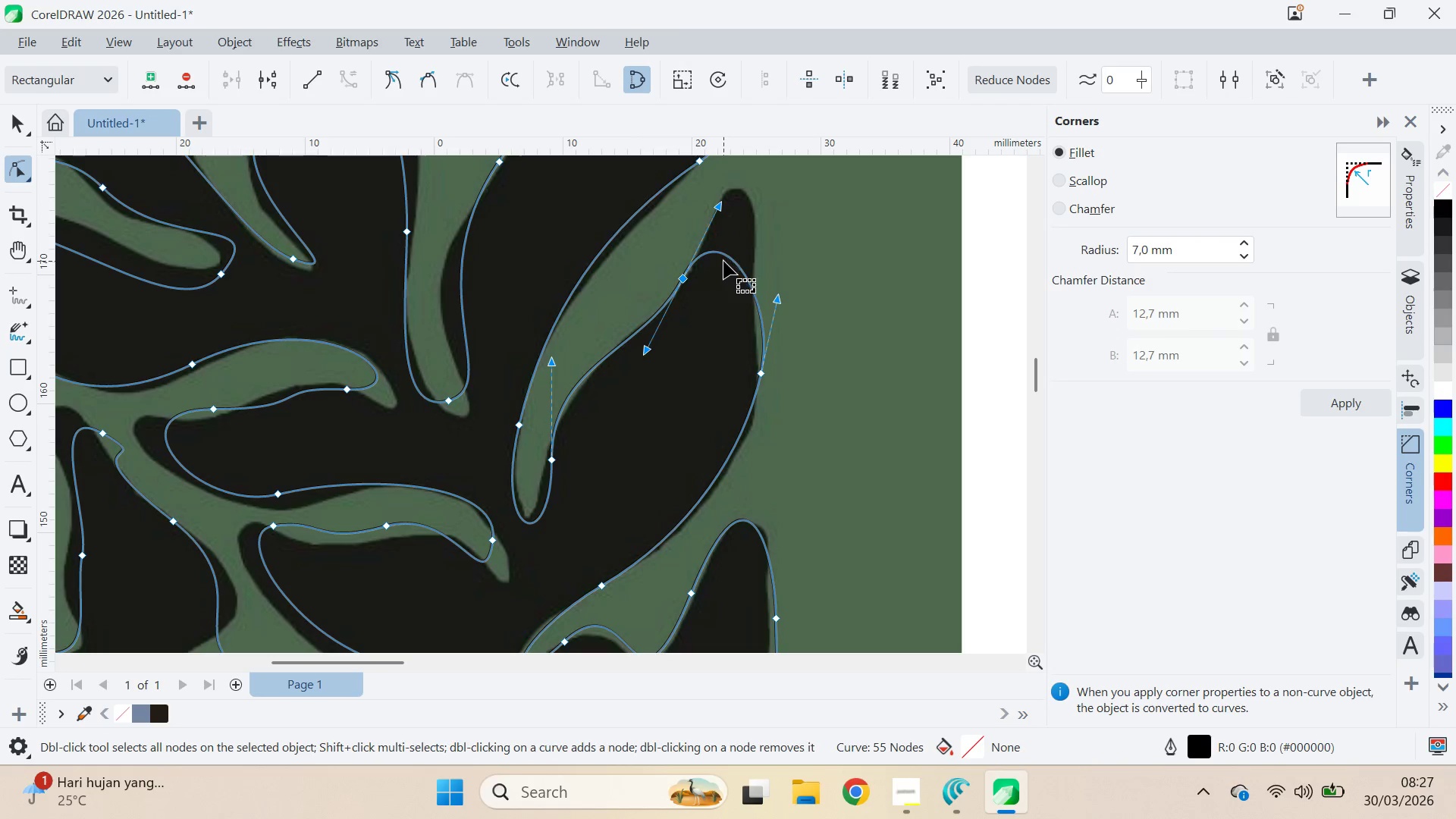 
left_click([726, 258])
 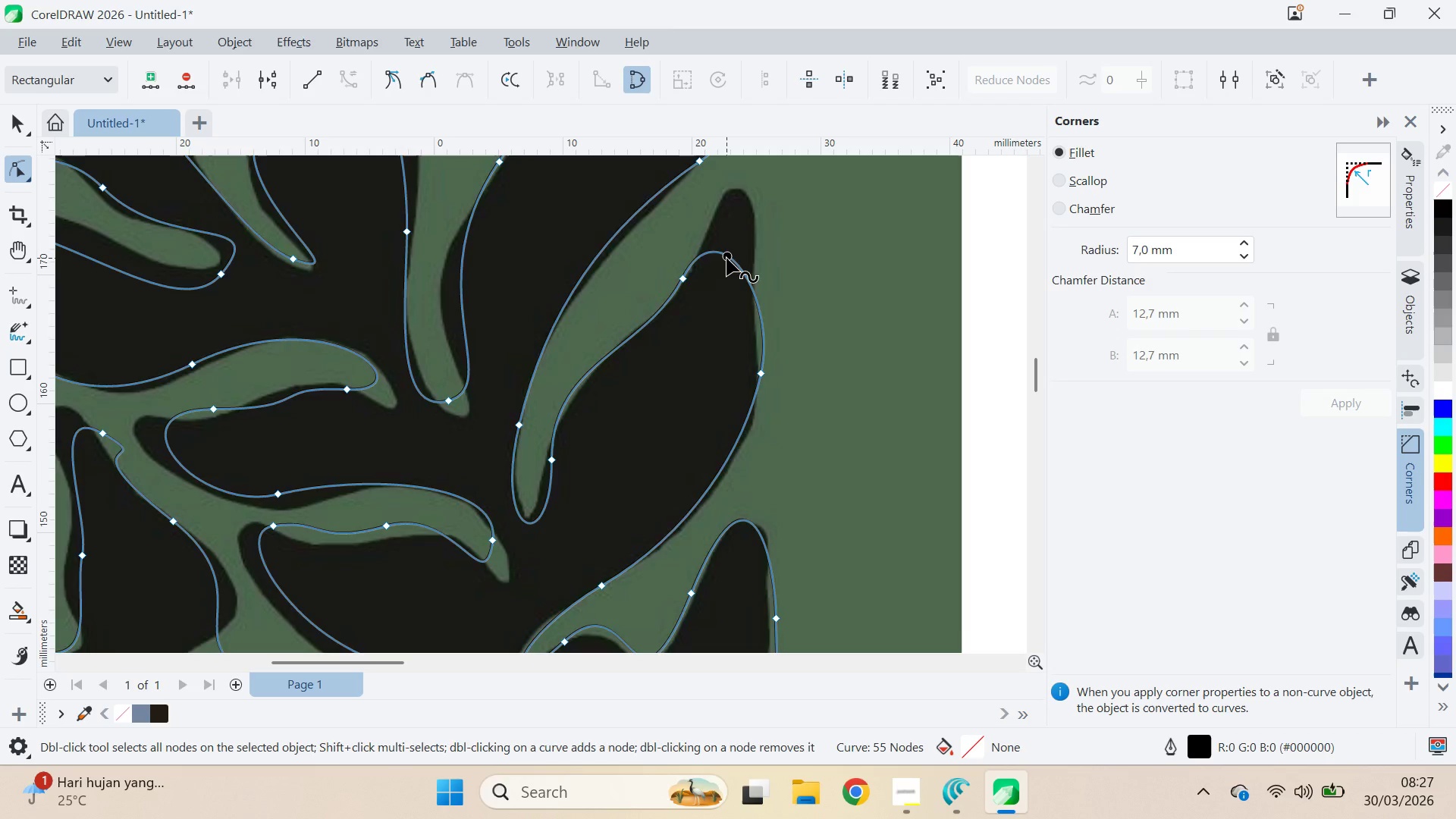 
left_click([726, 258])
 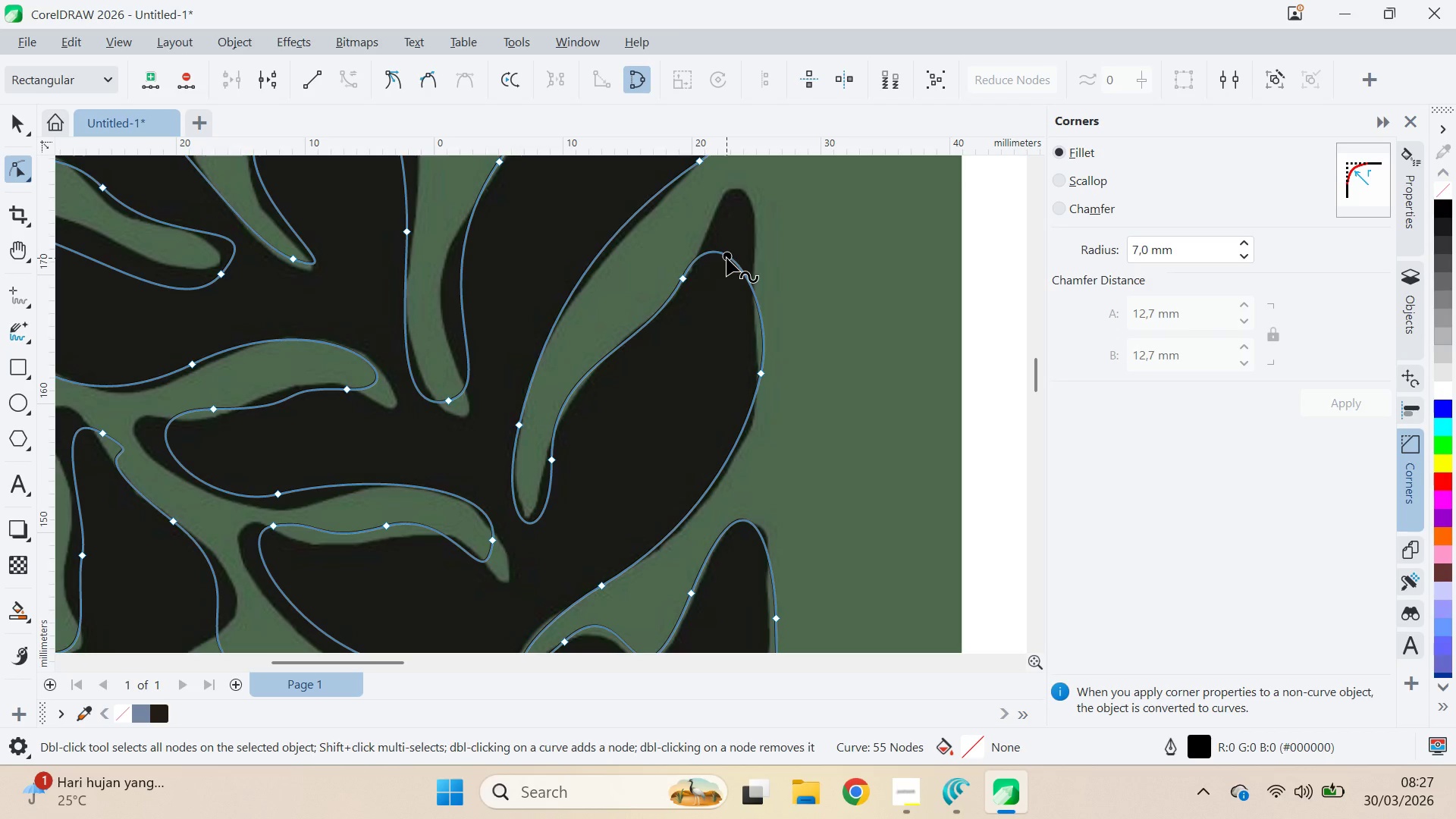 
left_click([726, 258])
 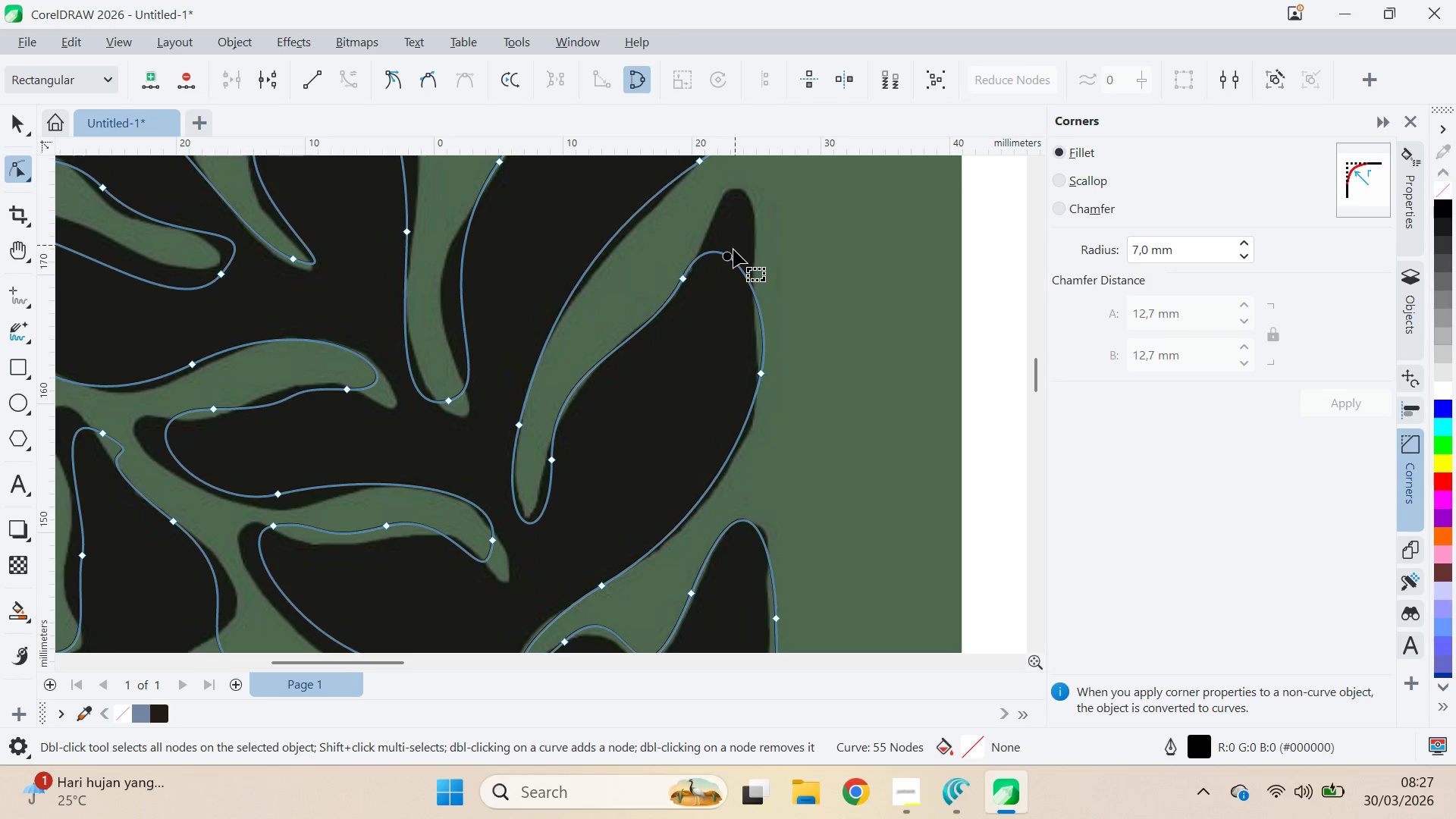 
left_click([725, 258])
 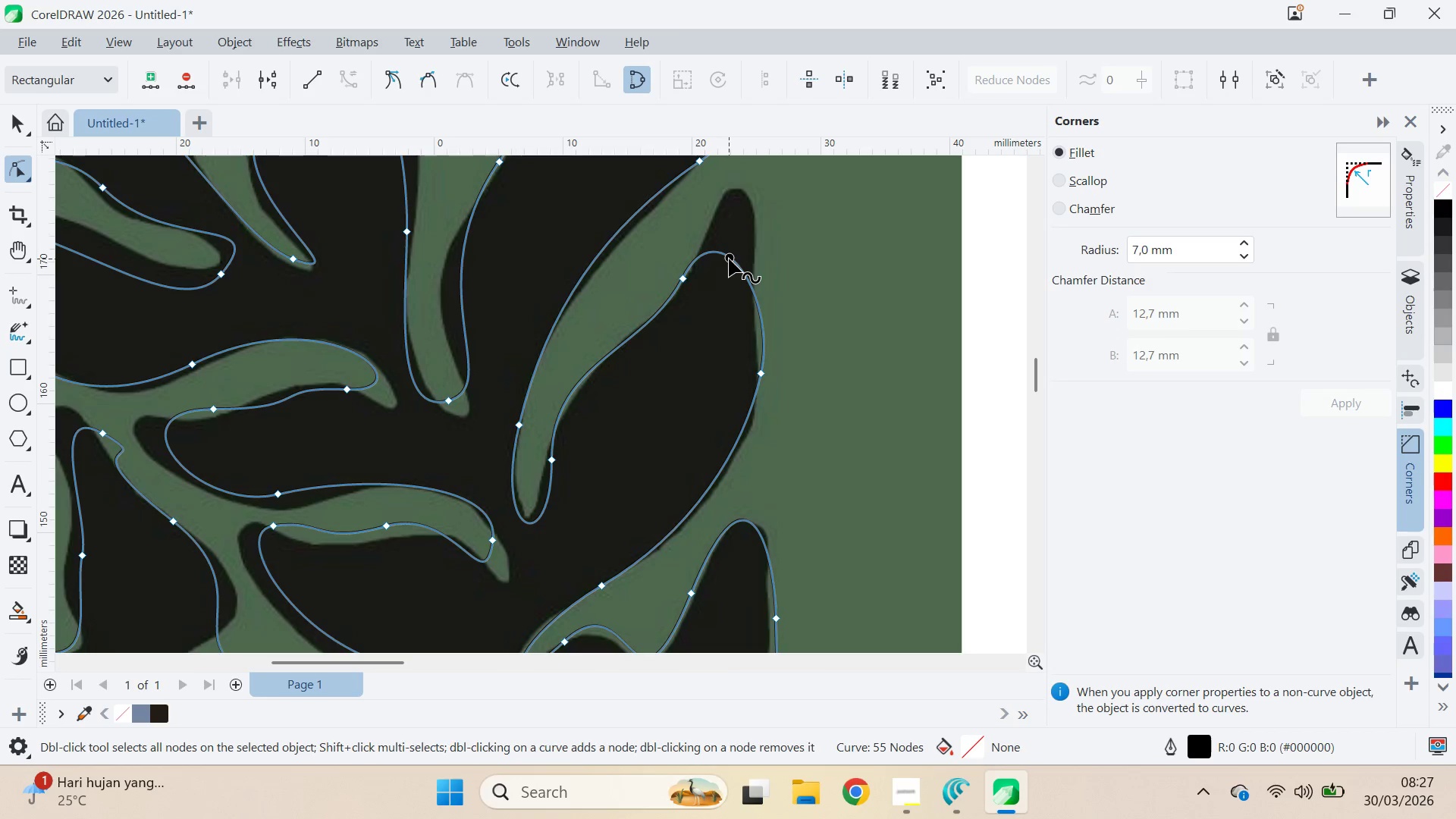 
double_click([729, 259])
 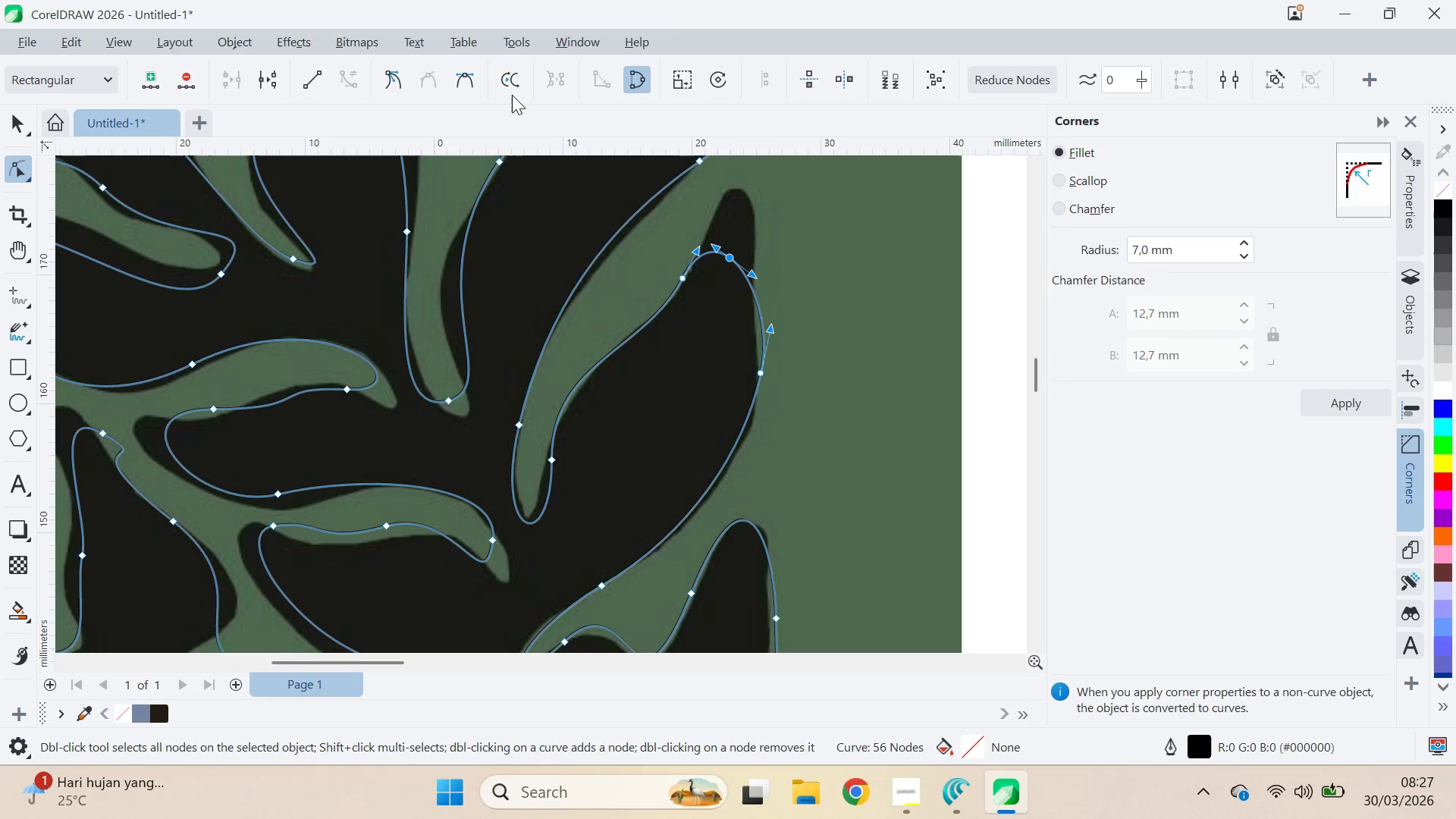 
left_click([469, 74])
 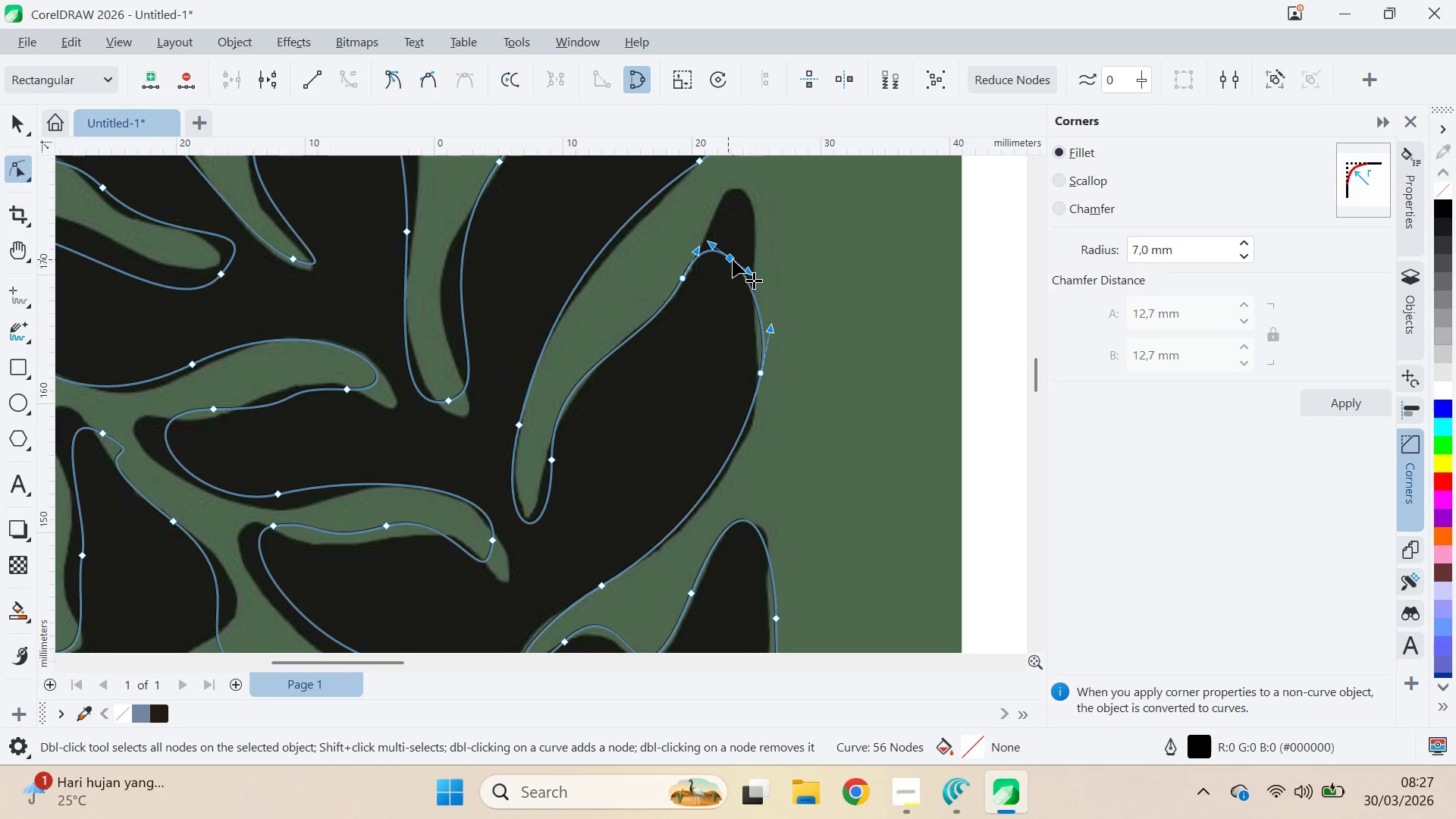 
left_click_drag(start_coordinate=[733, 258], to_coordinate=[742, 189])
 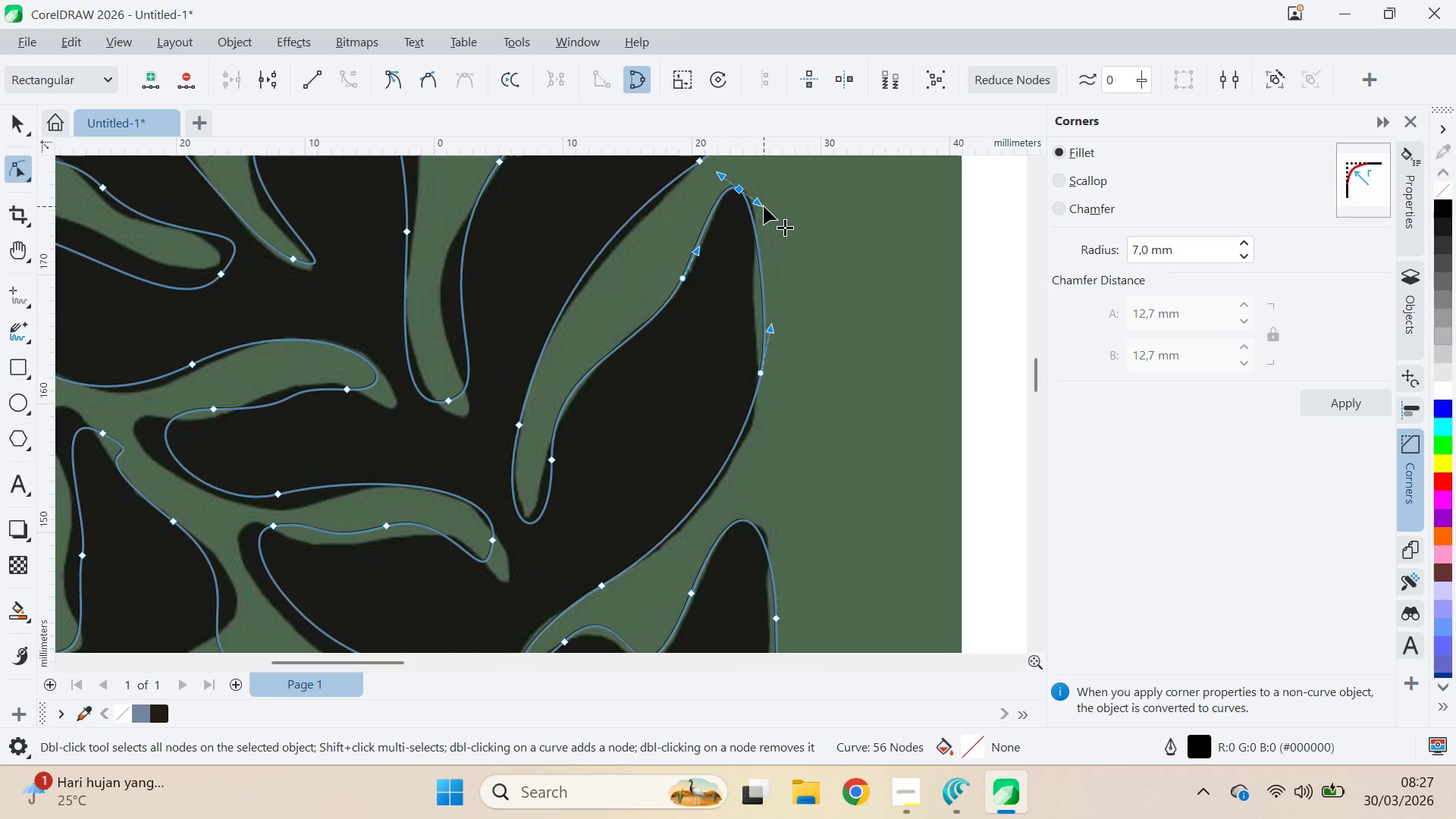 
left_click_drag(start_coordinate=[764, 206], to_coordinate=[766, 190])
 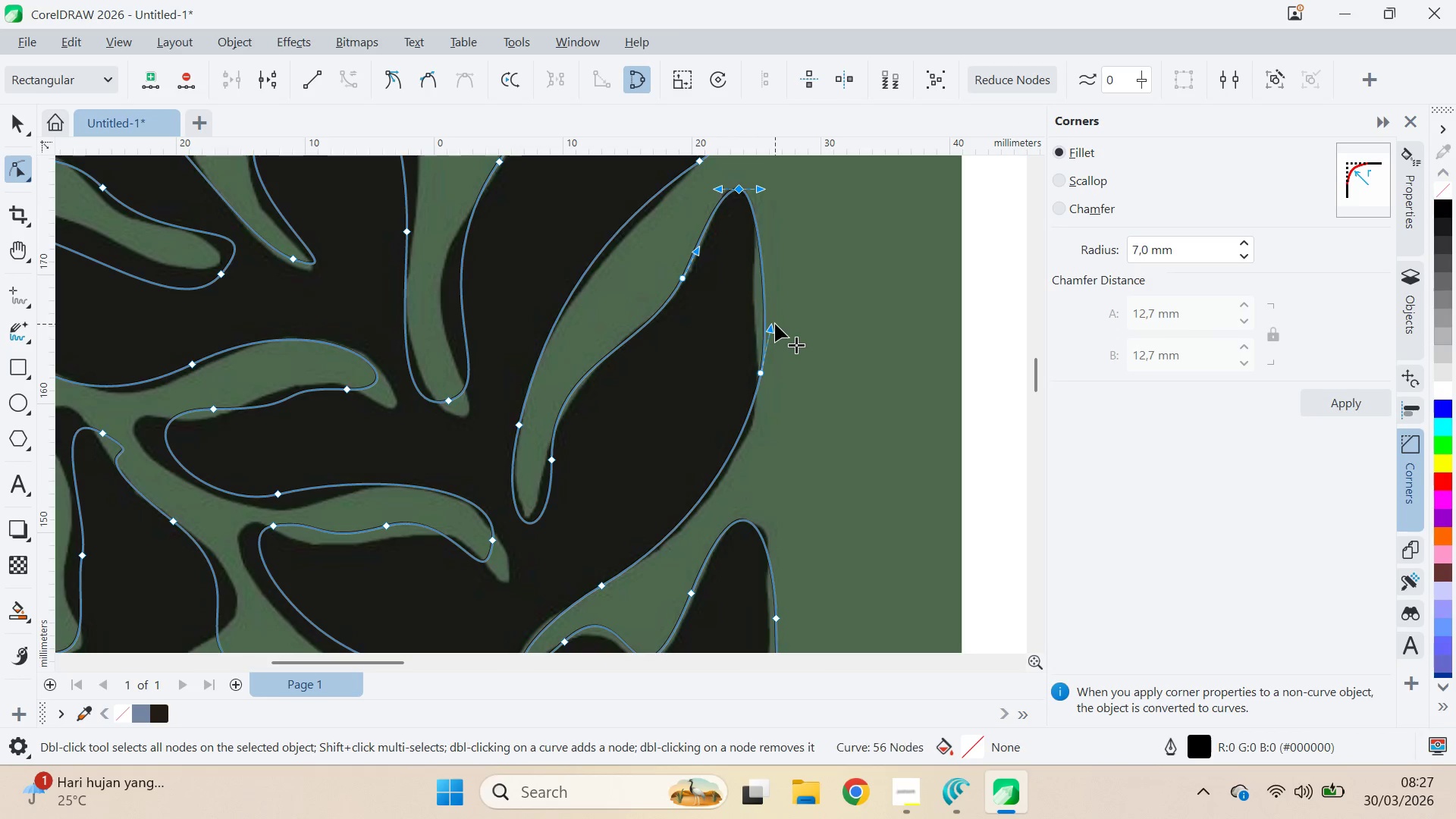 
hold_key(key=ShiftLeft, duration=0.66)
 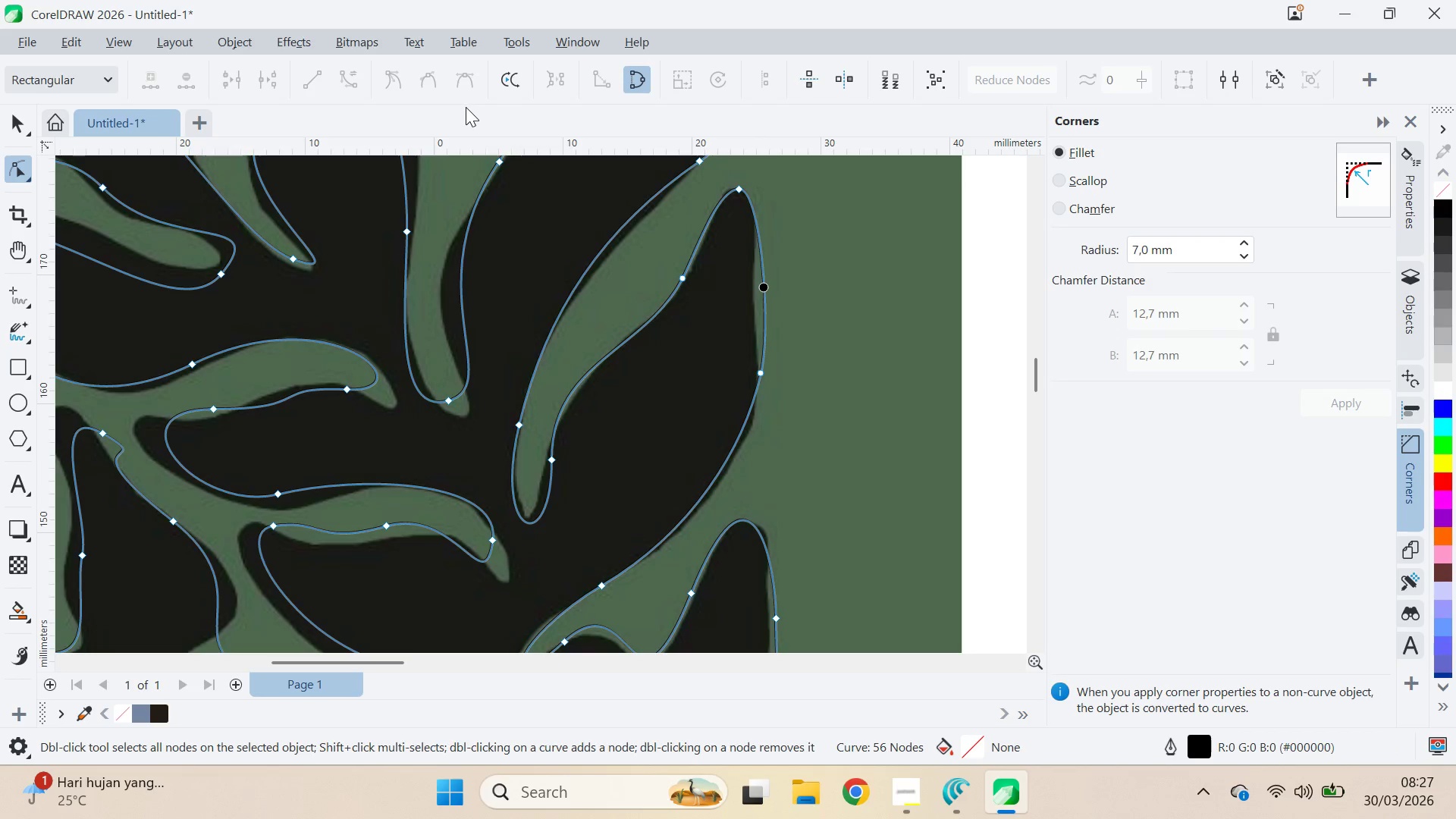 
left_click([765, 287])
 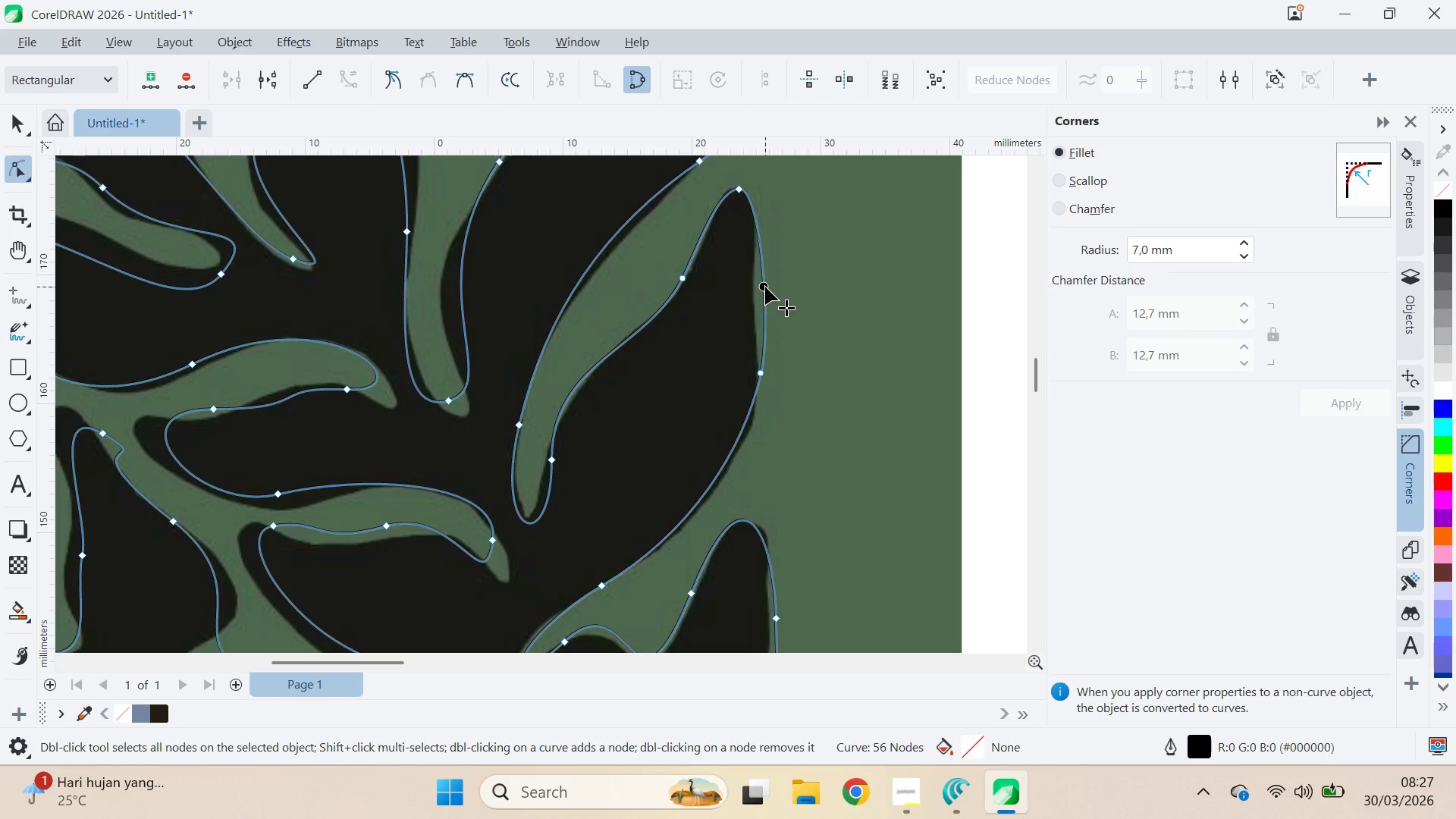 
double_click([765, 287])
 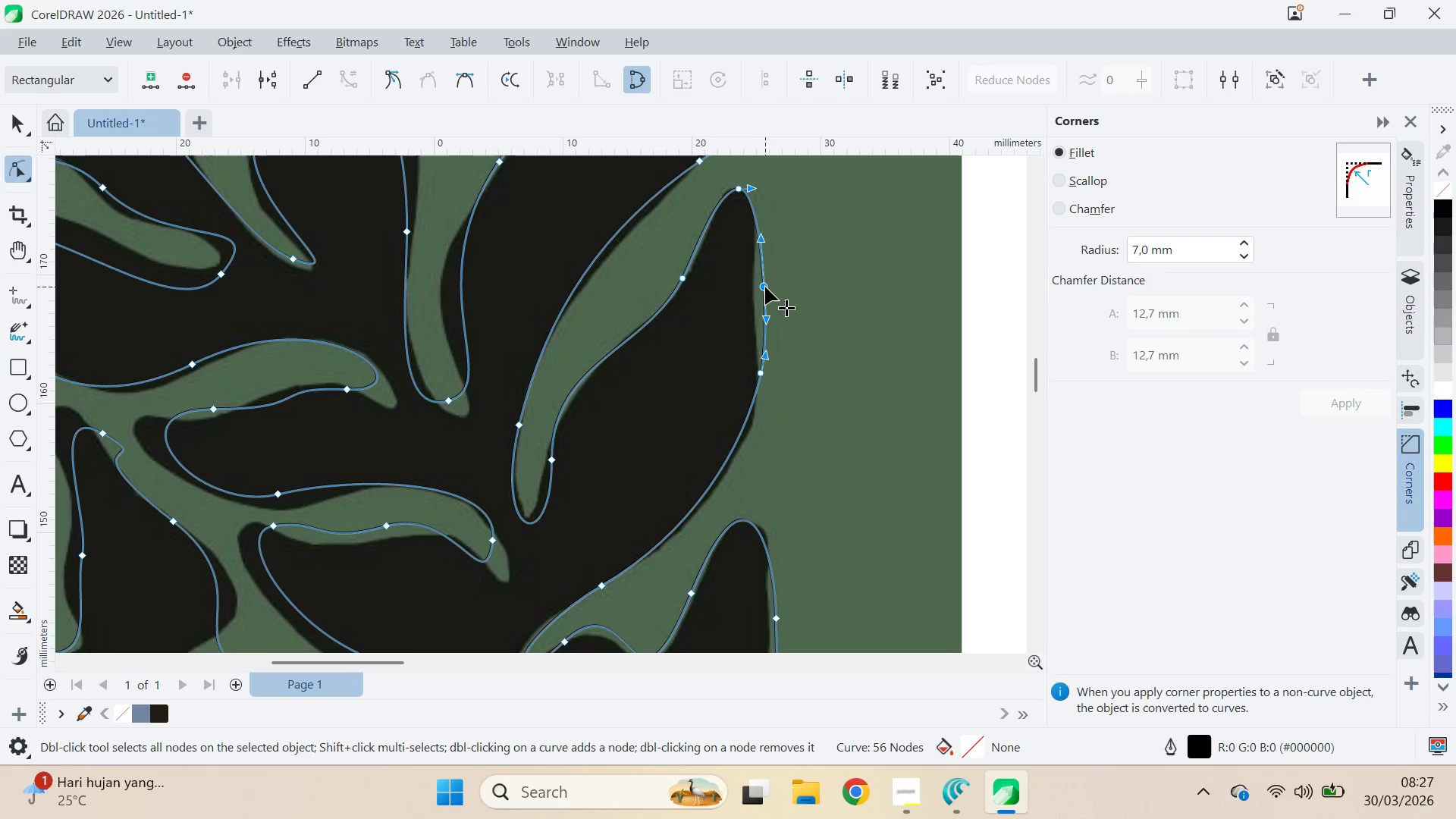 
triple_click([765, 287])
 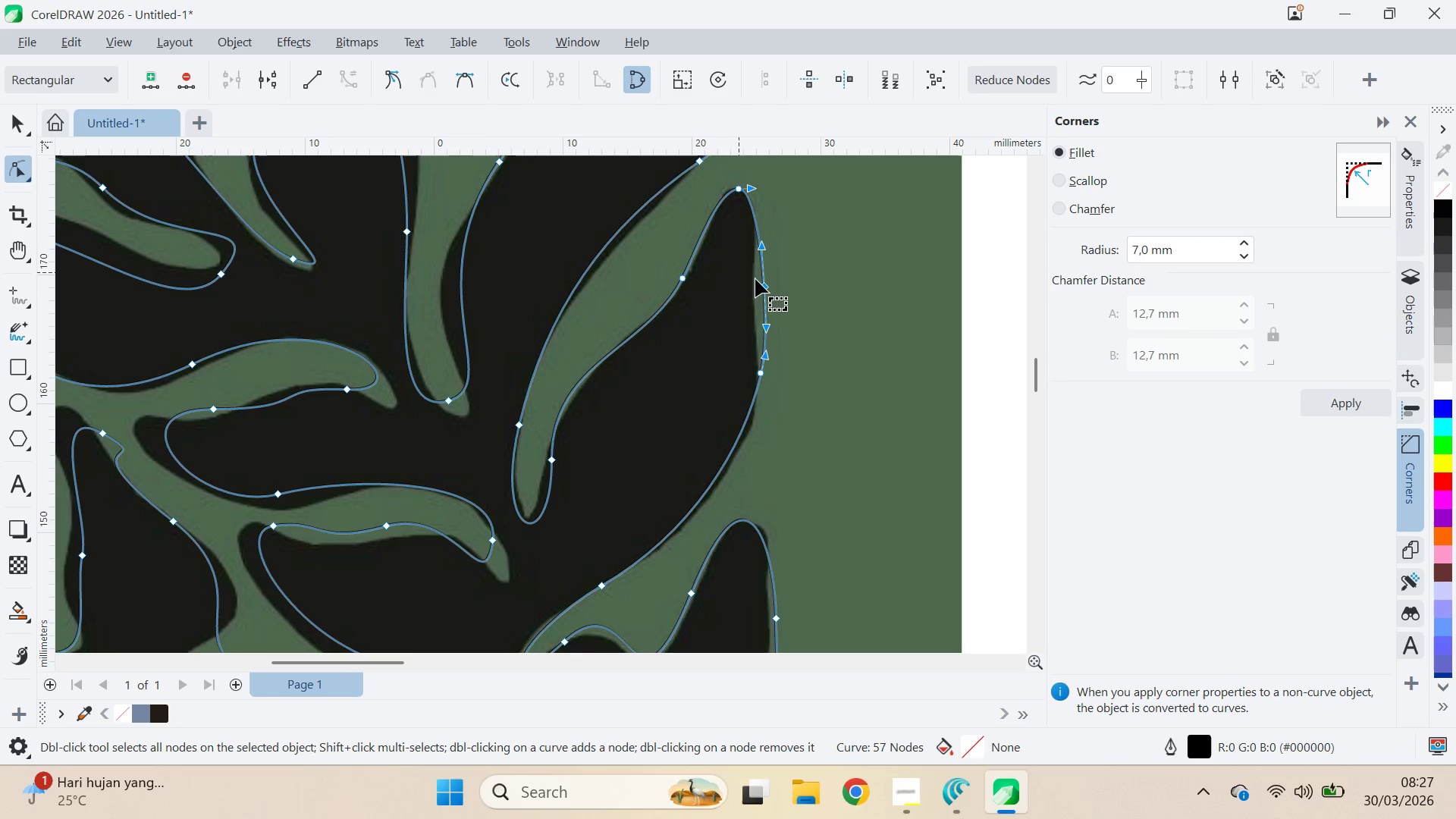 
left_click_drag(start_coordinate=[767, 287], to_coordinate=[756, 290])
 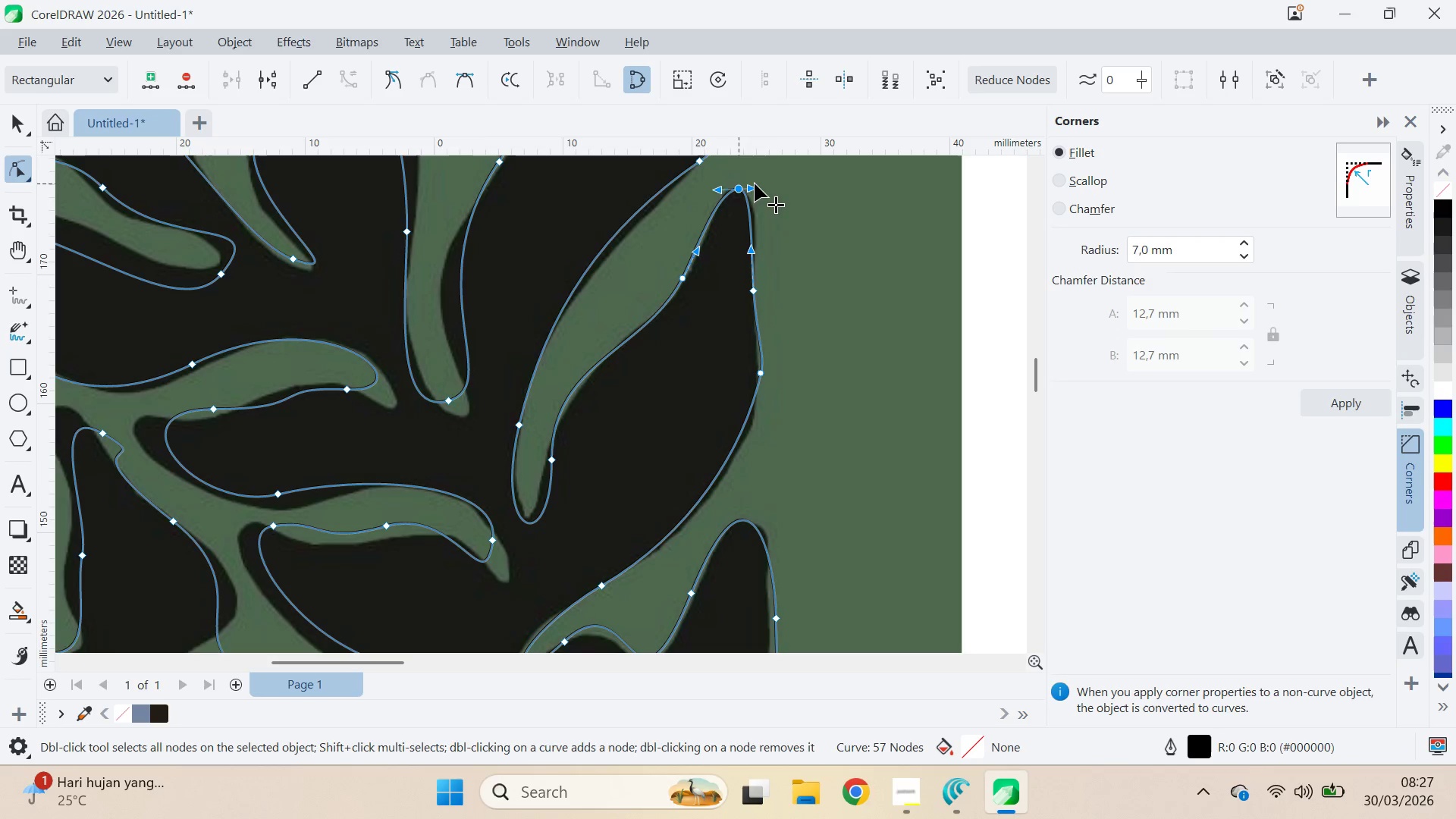 
left_click_drag(start_coordinate=[755, 190], to_coordinate=[767, 190])
 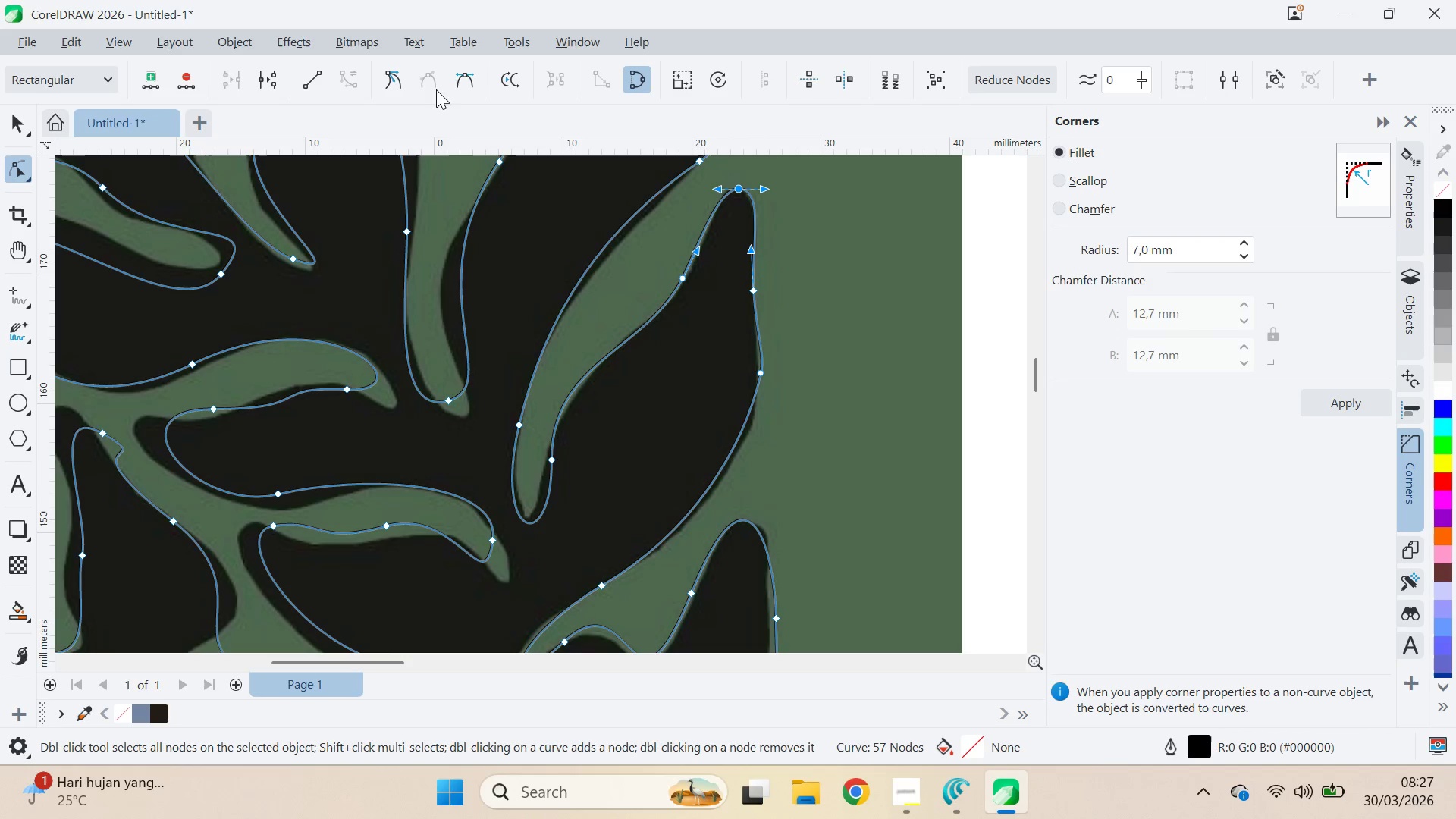 
hold_key(key=ShiftLeft, duration=0.66)
 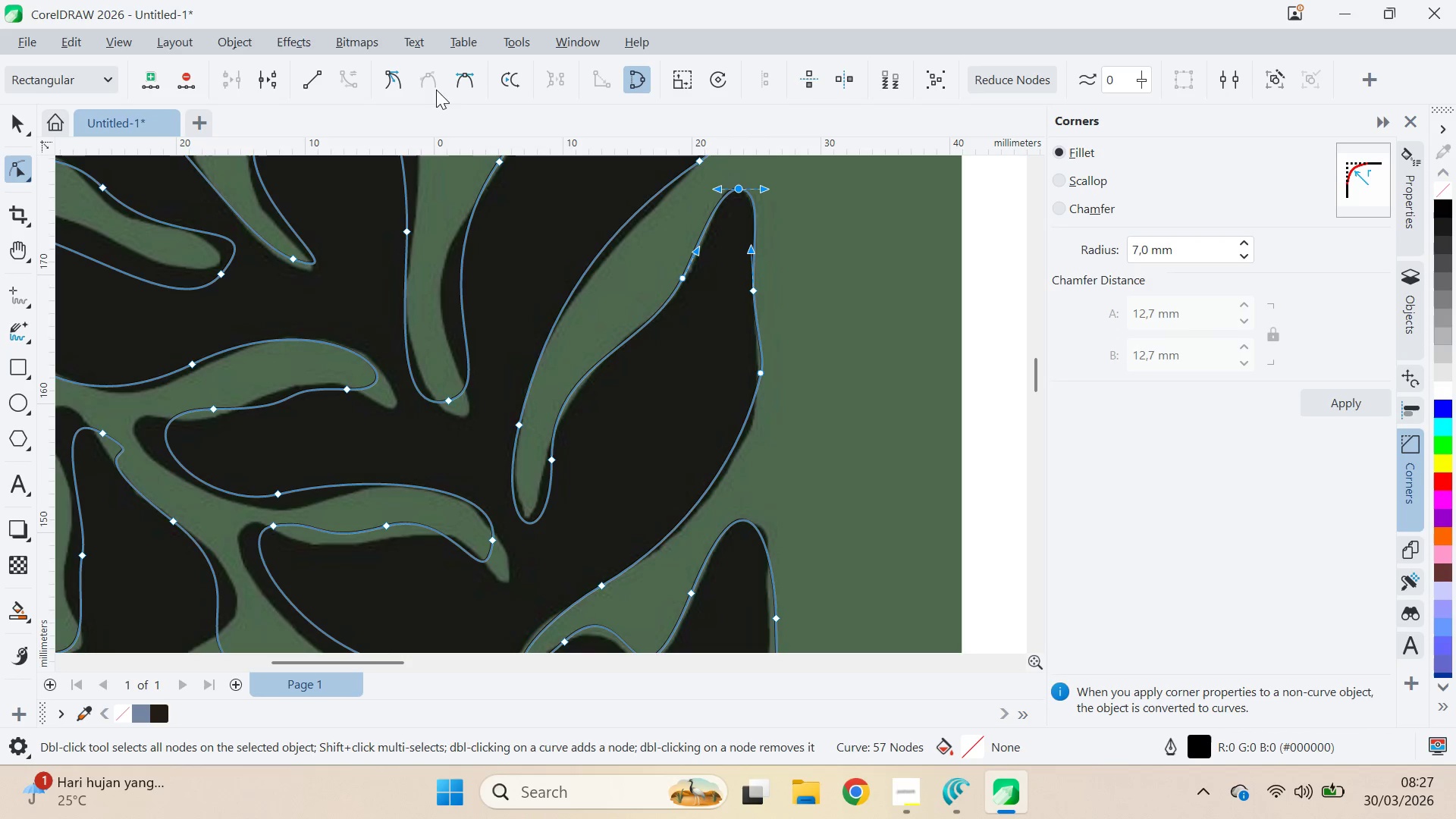 
left_click([472, 92])
 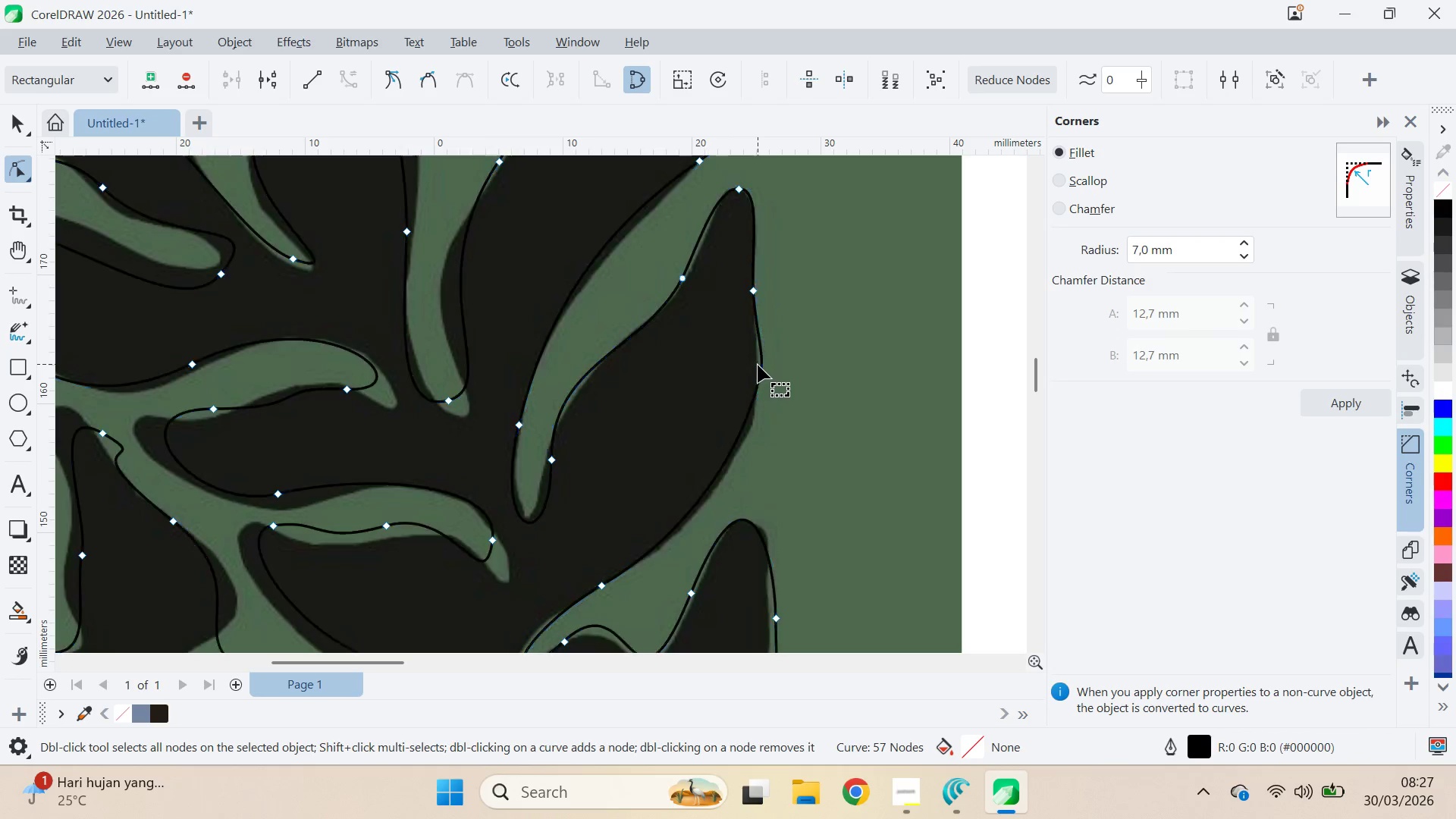 
left_click_drag(start_coordinate=[761, 370], to_coordinate=[758, 403])
 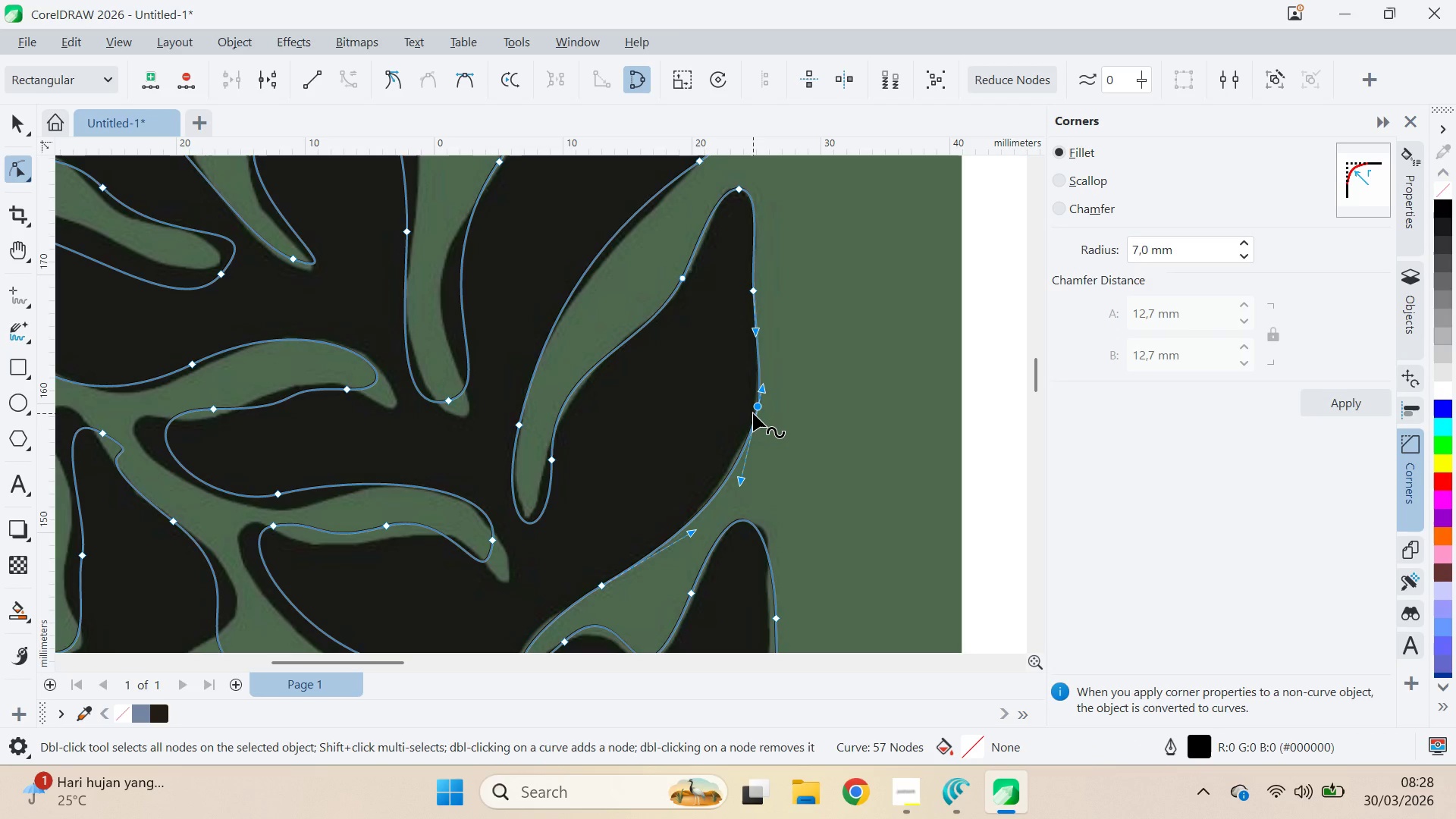 
wait(11.72)
 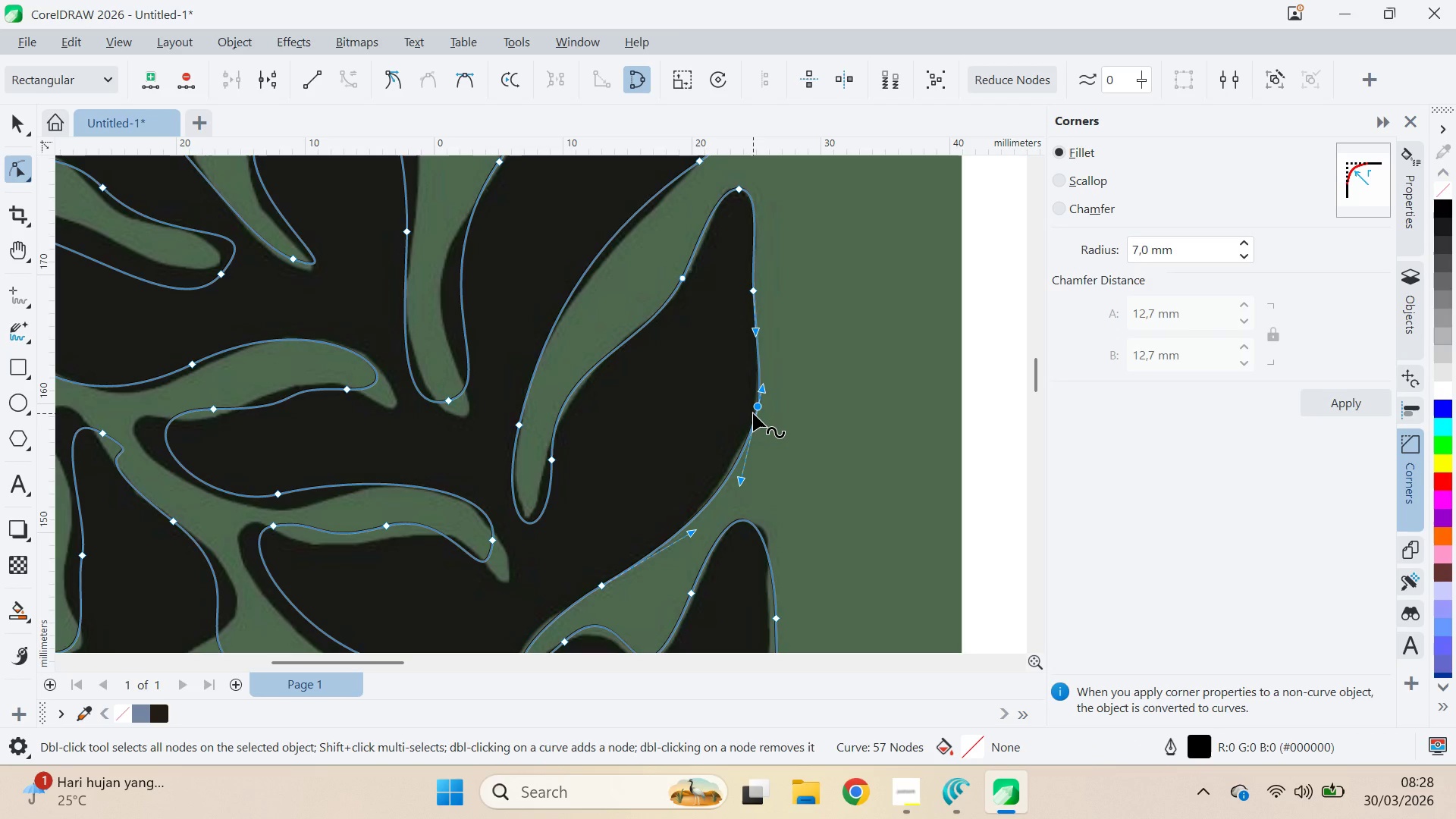 
type(qva)
 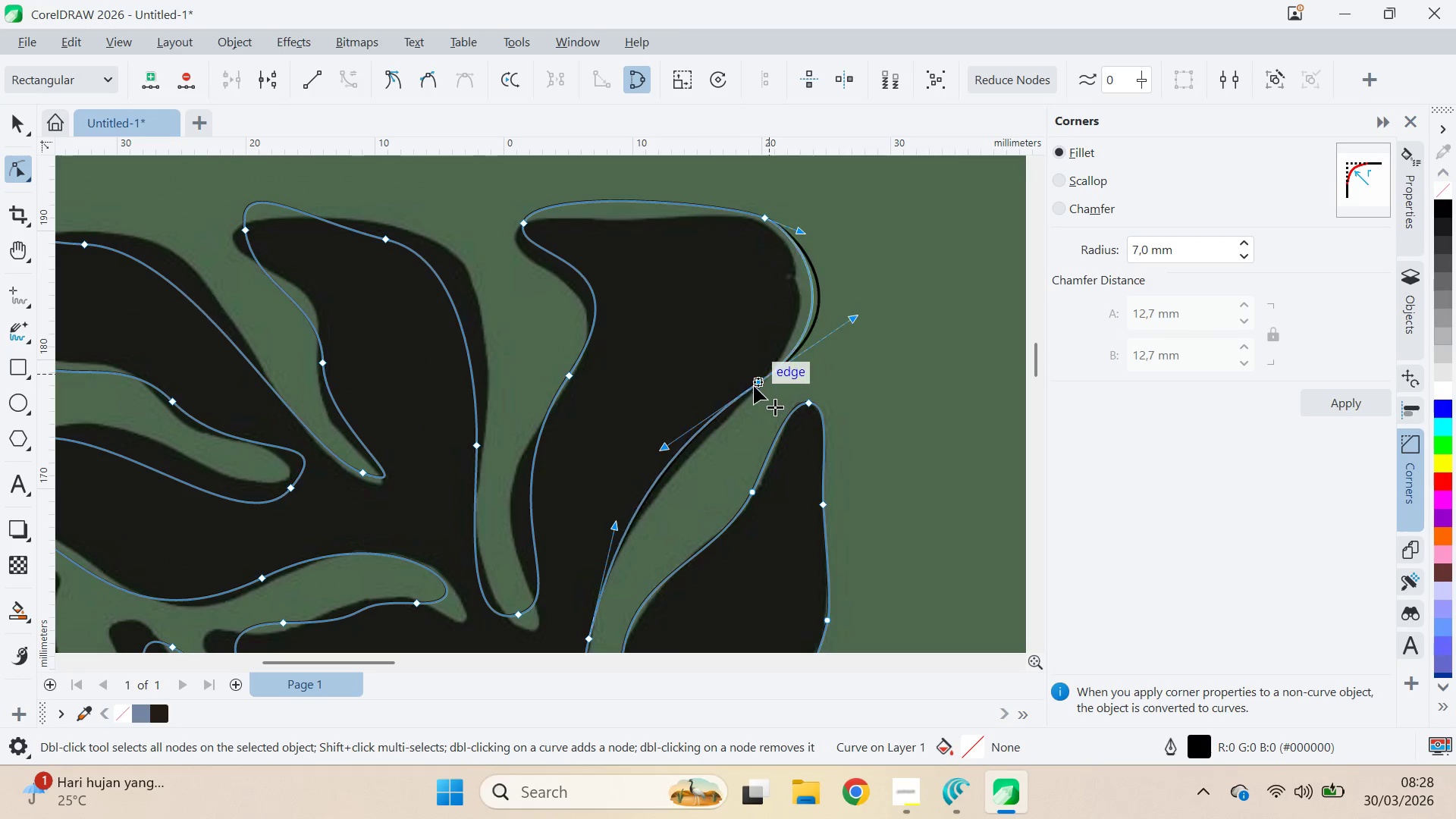 
left_click_drag(start_coordinate=[642, 275], to_coordinate=[712, 488])
 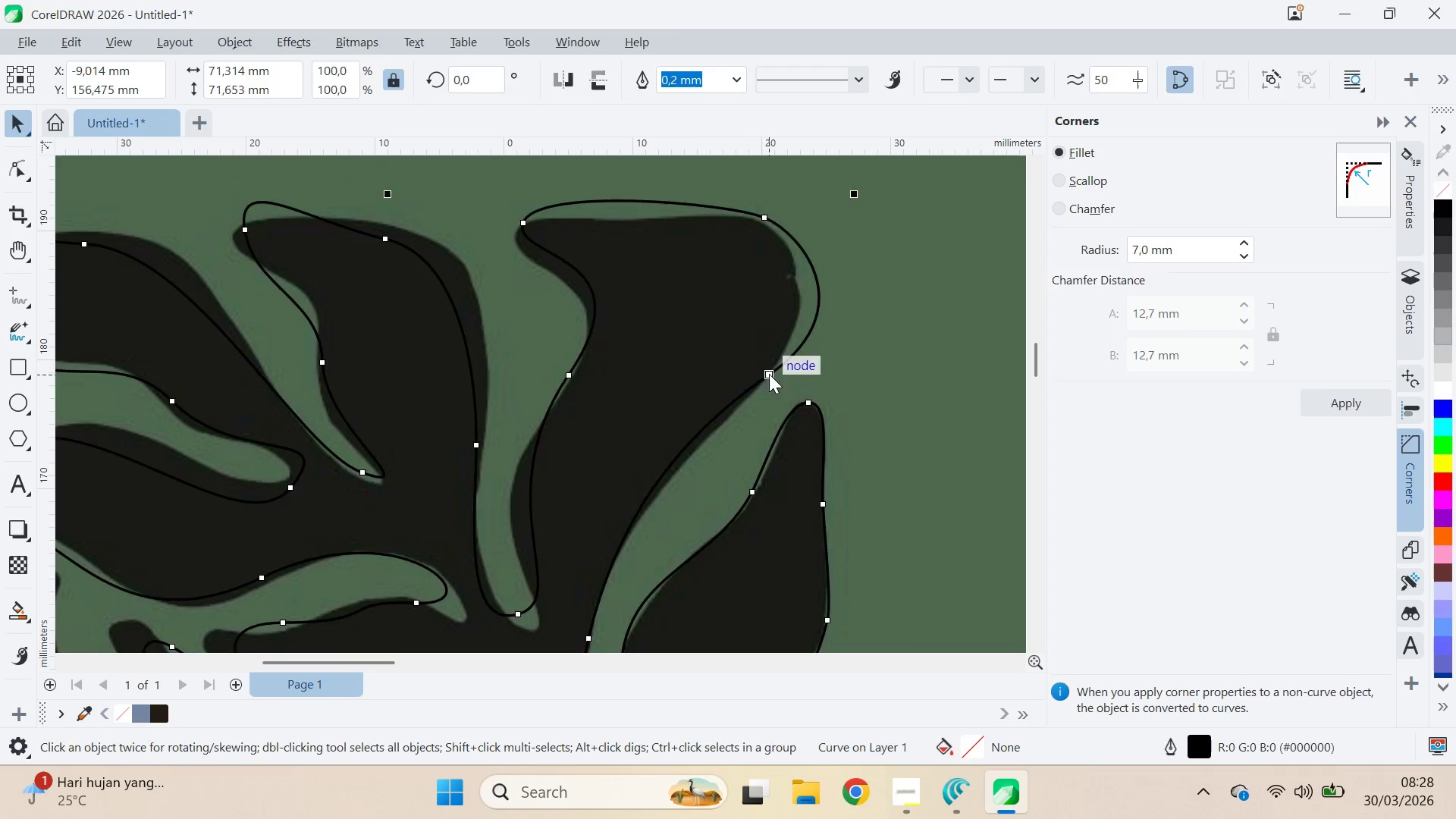 
left_click_drag(start_coordinate=[769, 374], to_coordinate=[749, 393])
 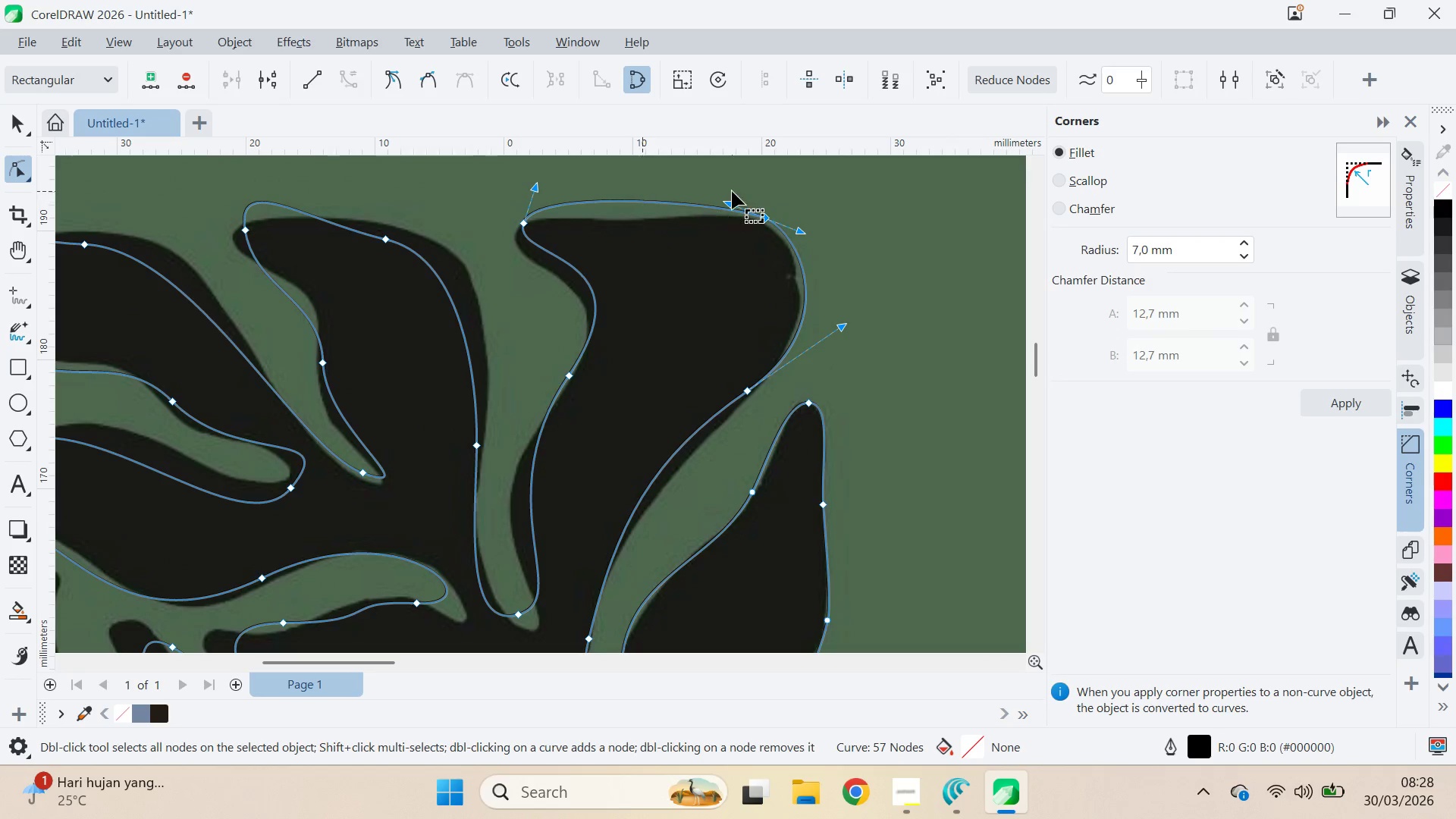 
left_click_drag(start_coordinate=[726, 199], to_coordinate=[709, 209])
 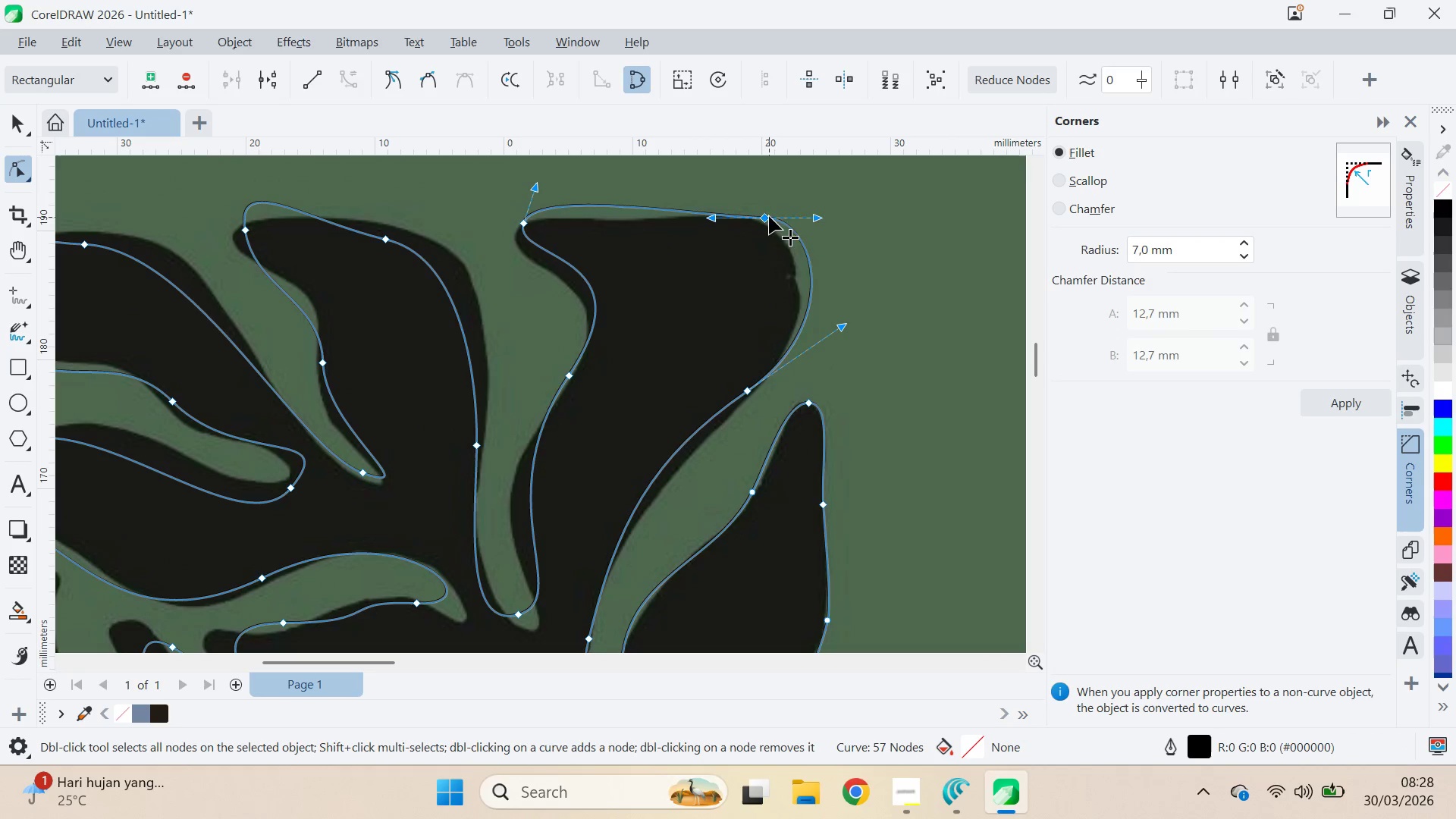 
hold_key(key=ShiftLeft, duration=0.61)
 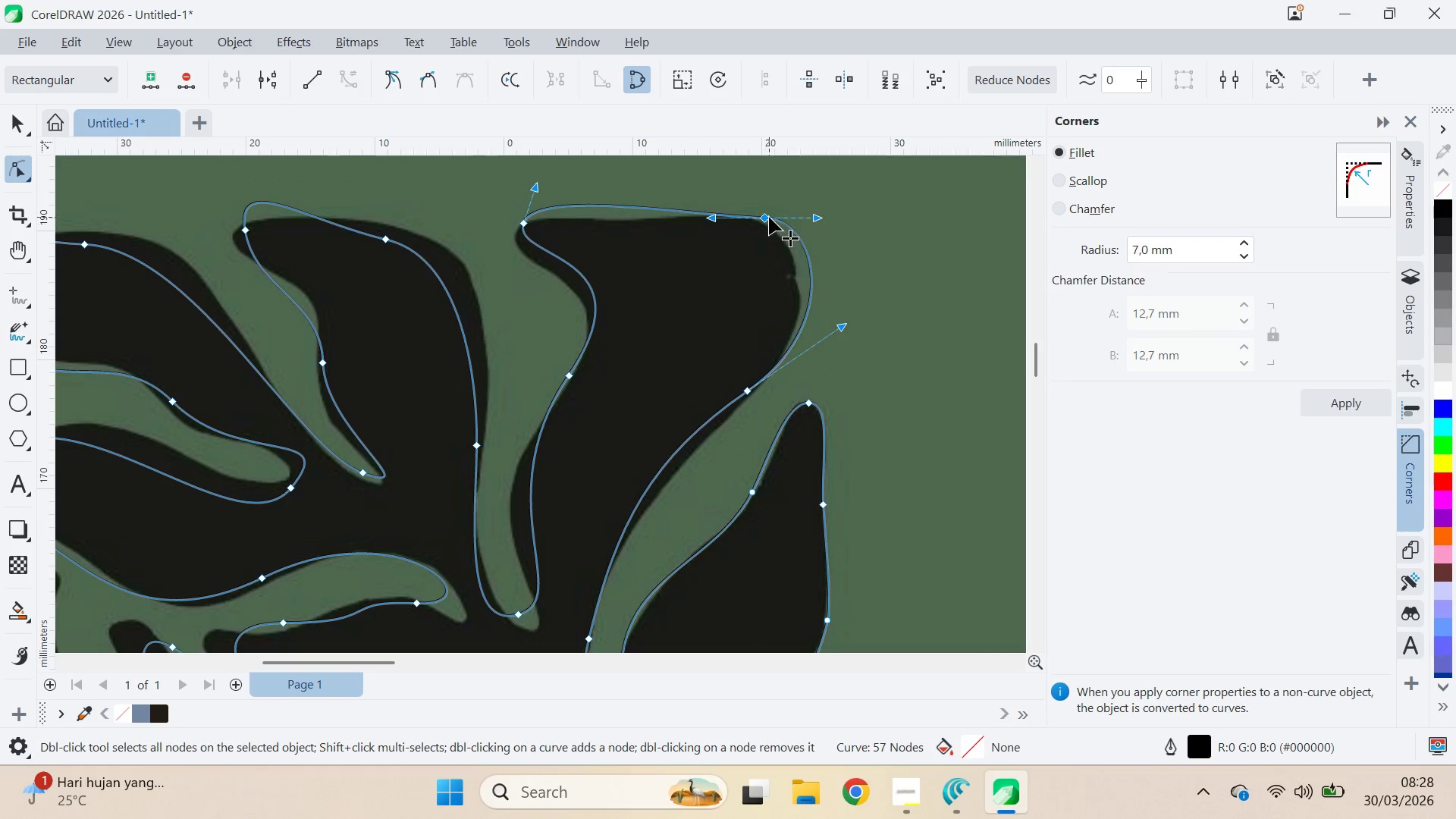 
left_click_drag(start_coordinate=[769, 216], to_coordinate=[697, 211])
 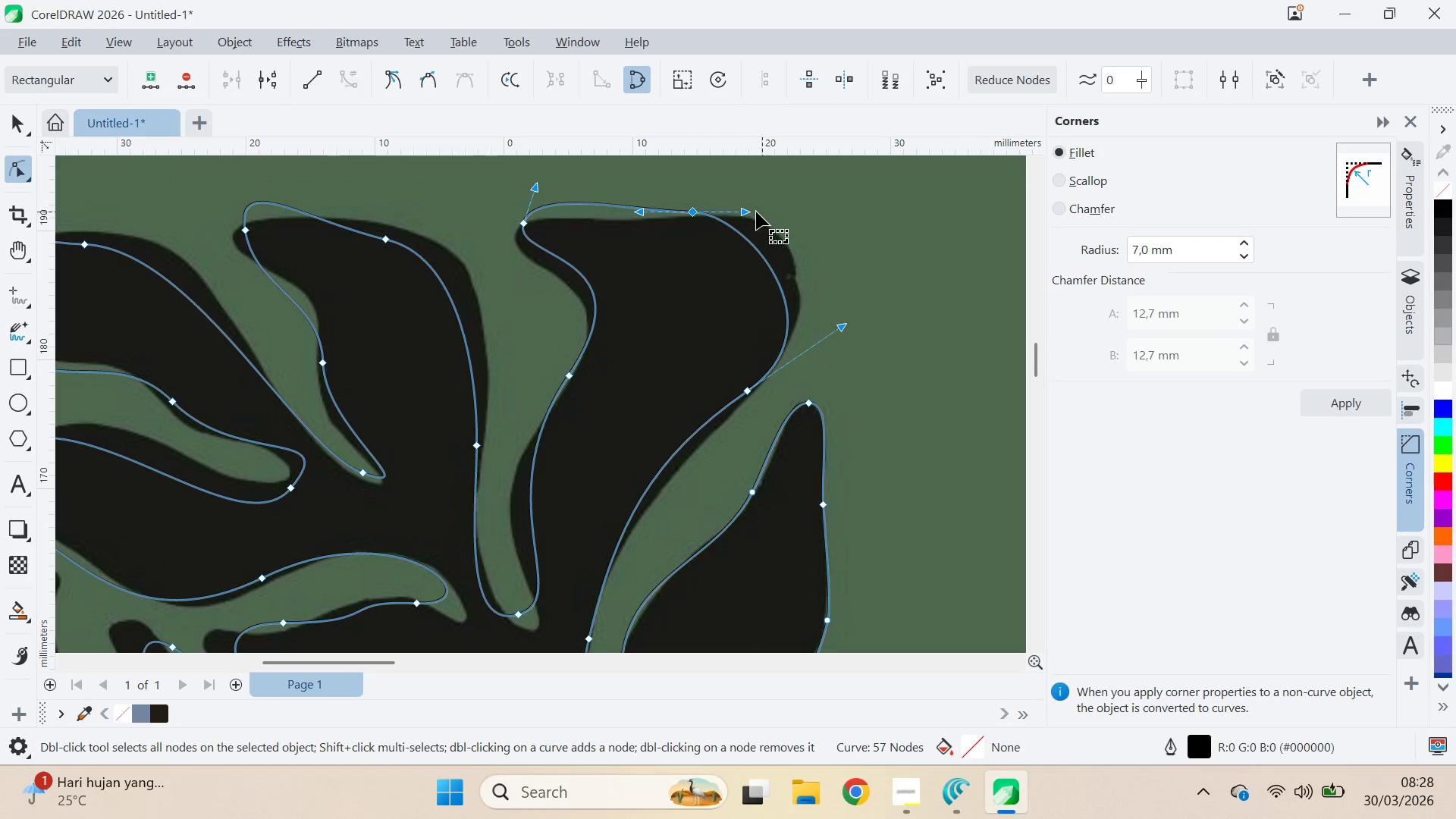 
hold_key(key=ShiftLeft, duration=0.48)
 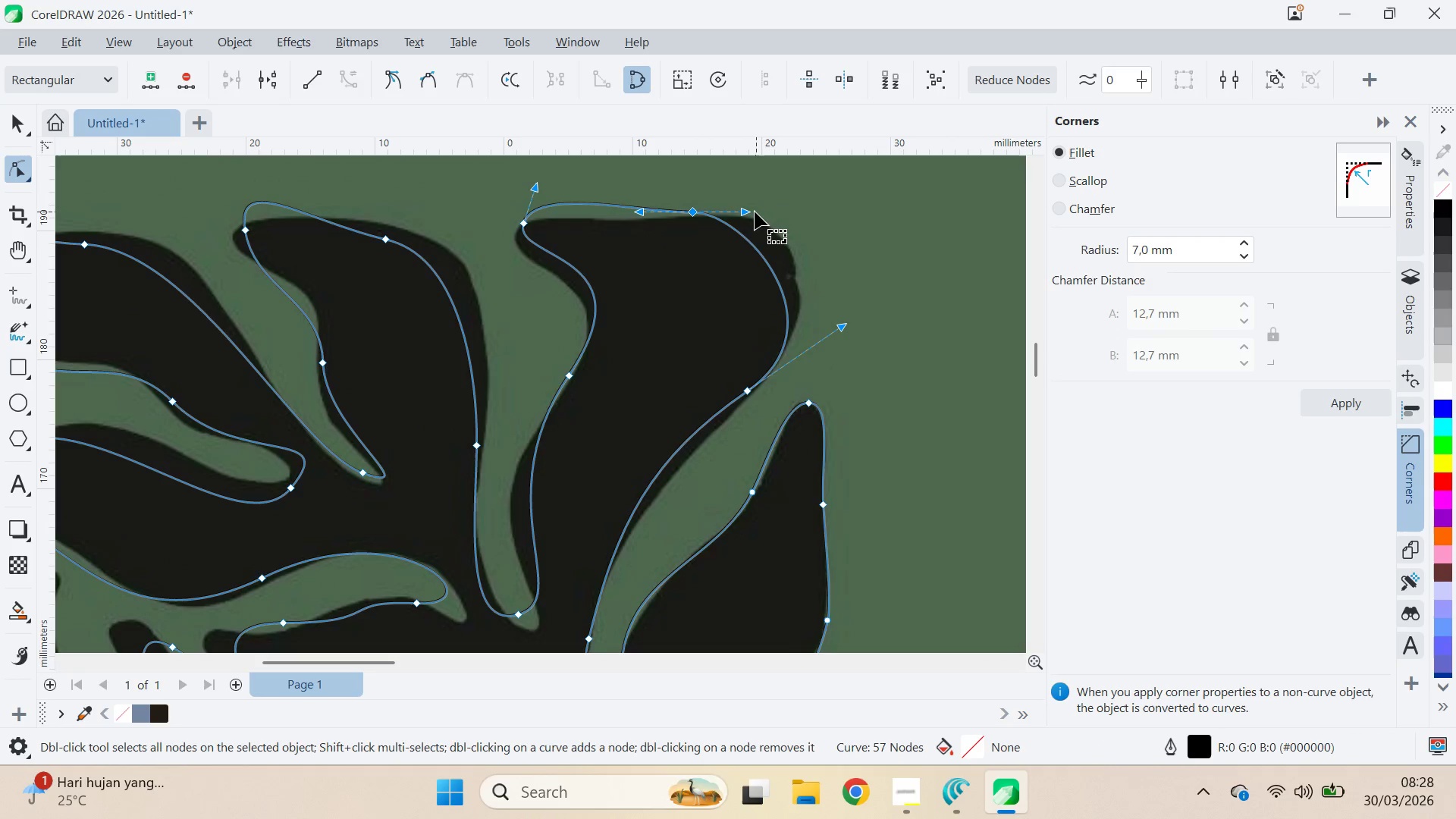 
left_click_drag(start_coordinate=[752, 212], to_coordinate=[795, 199])
 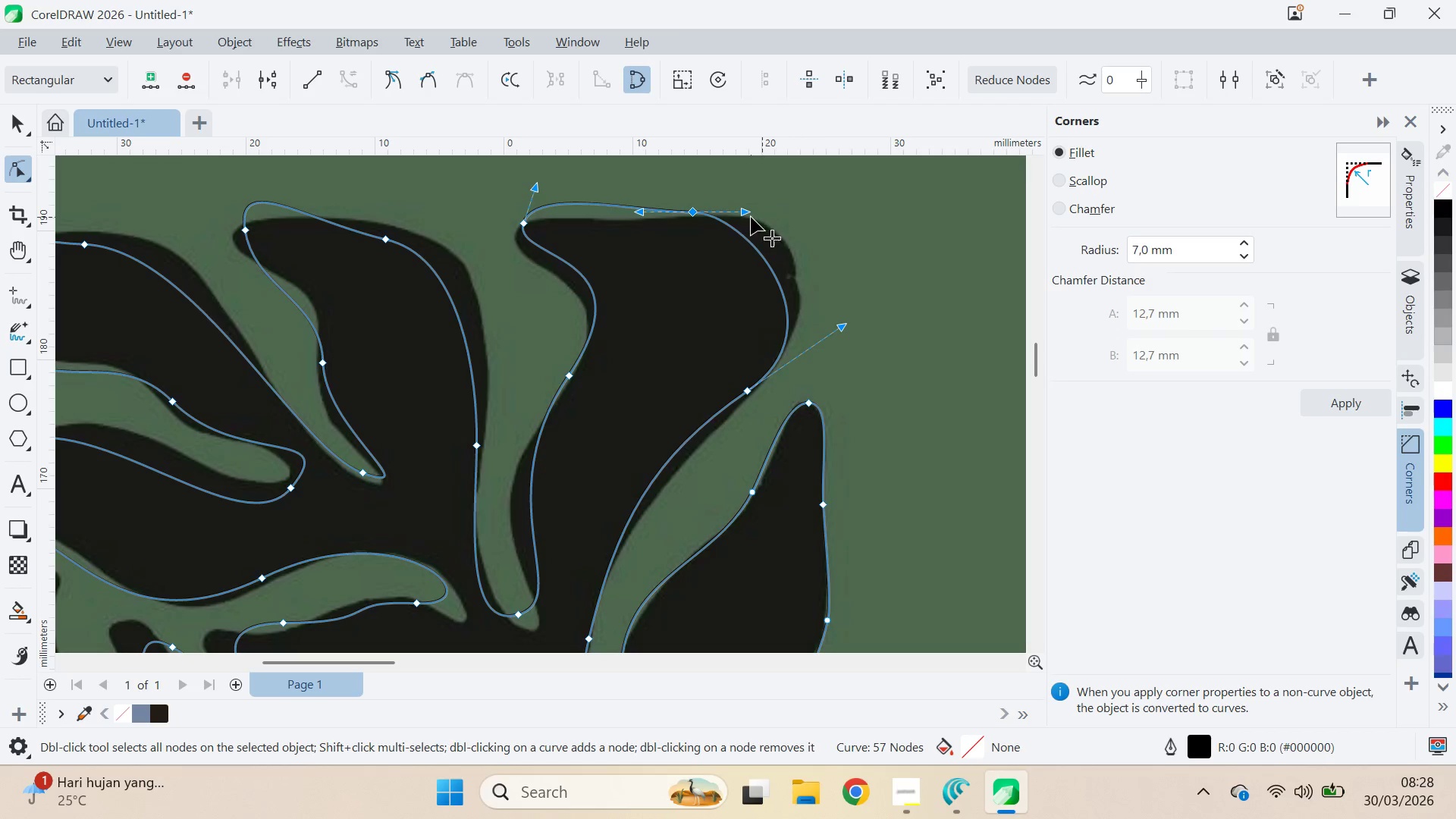 
left_click_drag(start_coordinate=[749, 214], to_coordinate=[808, 204])
 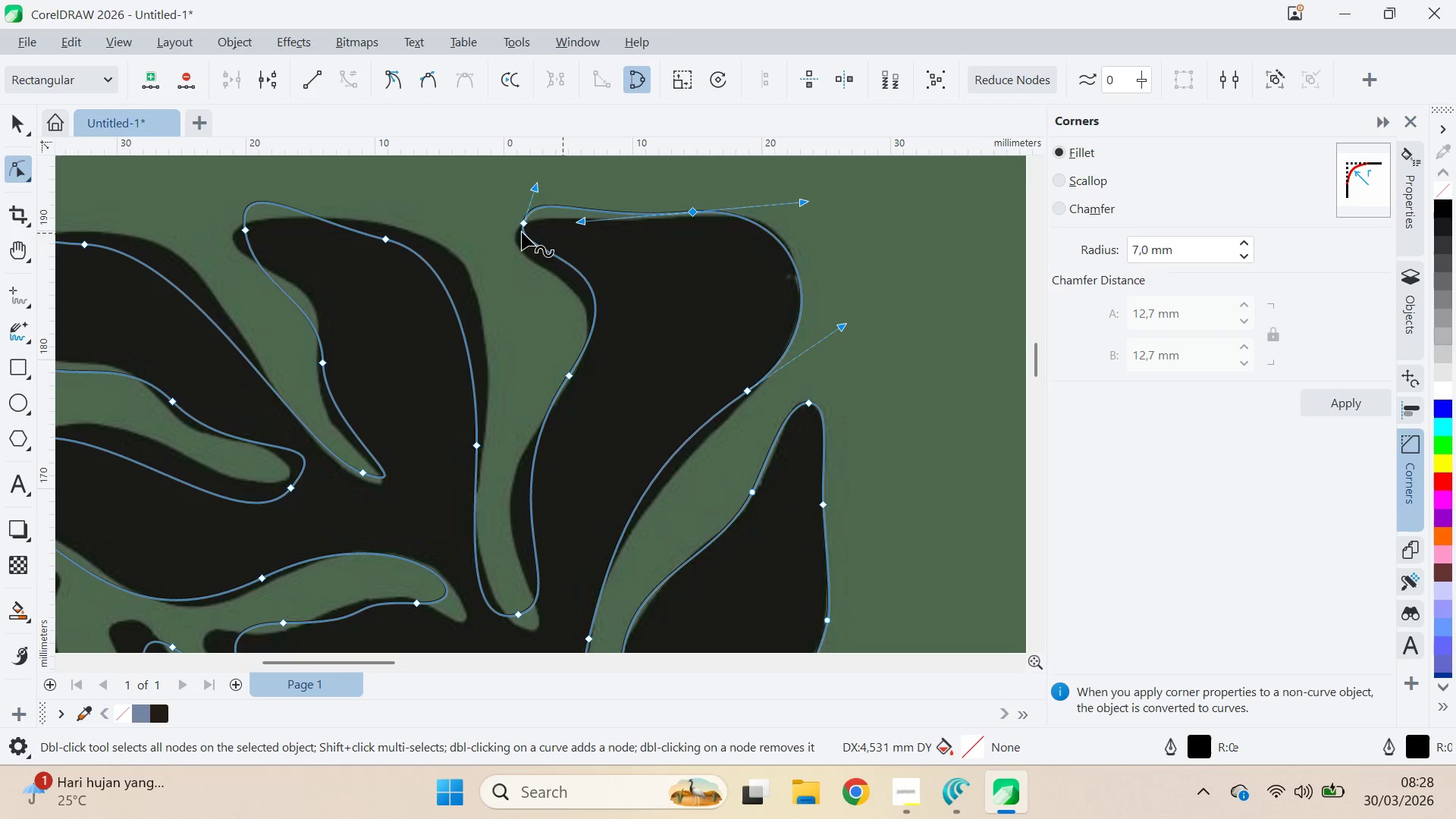 
left_click_drag(start_coordinate=[521, 223], to_coordinate=[511, 234])
 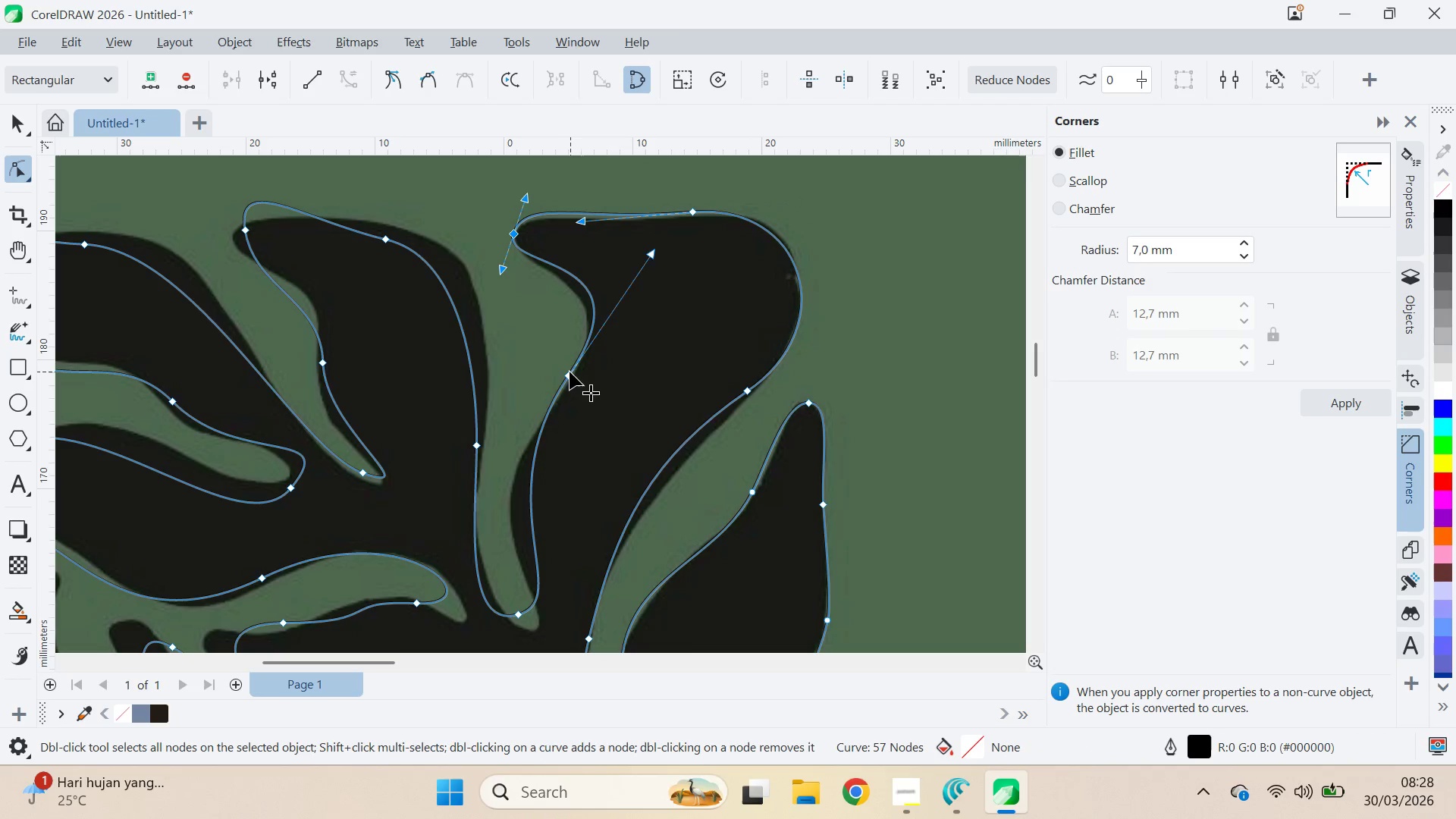 
left_click_drag(start_coordinate=[568, 373], to_coordinate=[560, 386])
 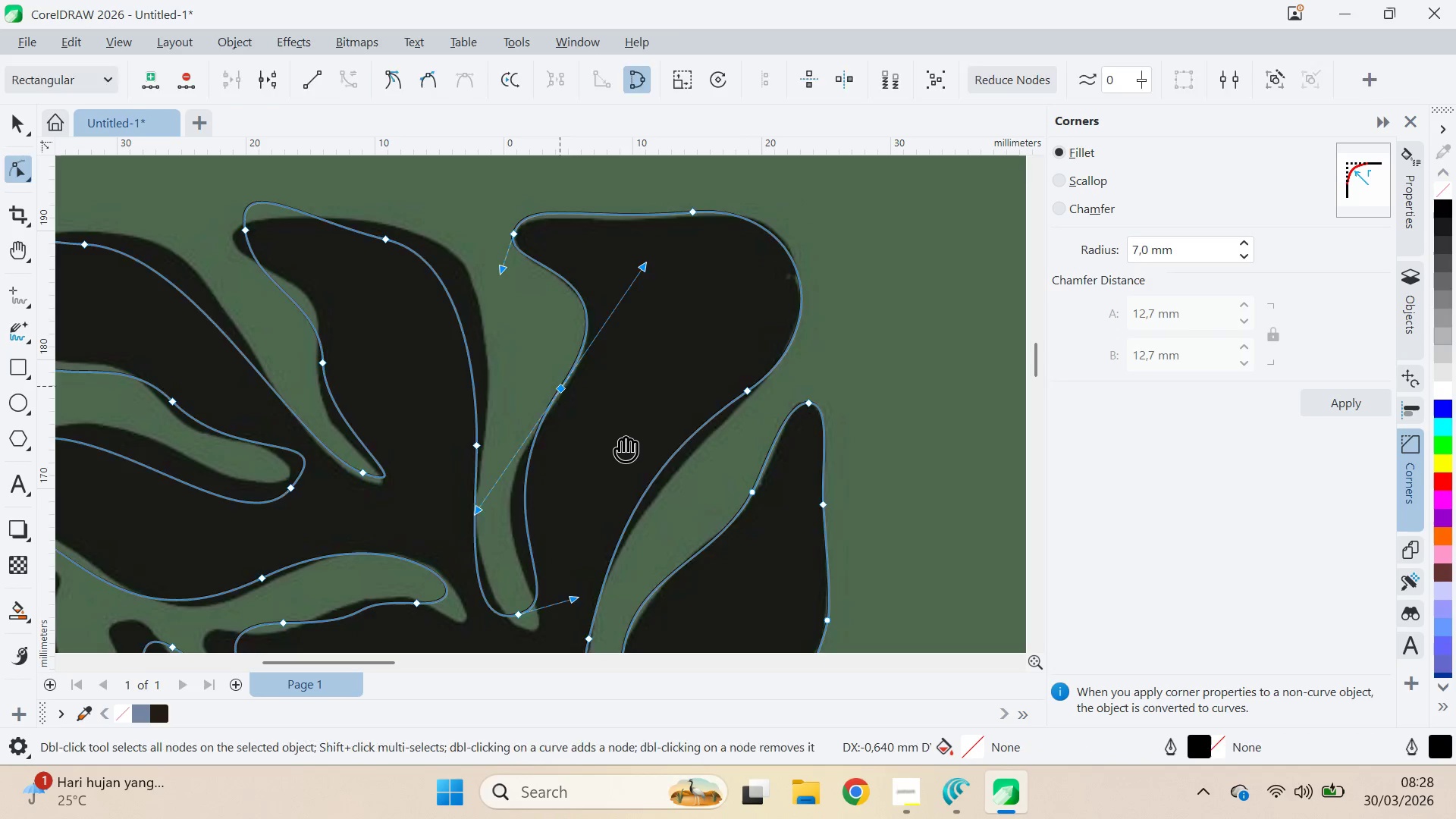 
type(qa)
 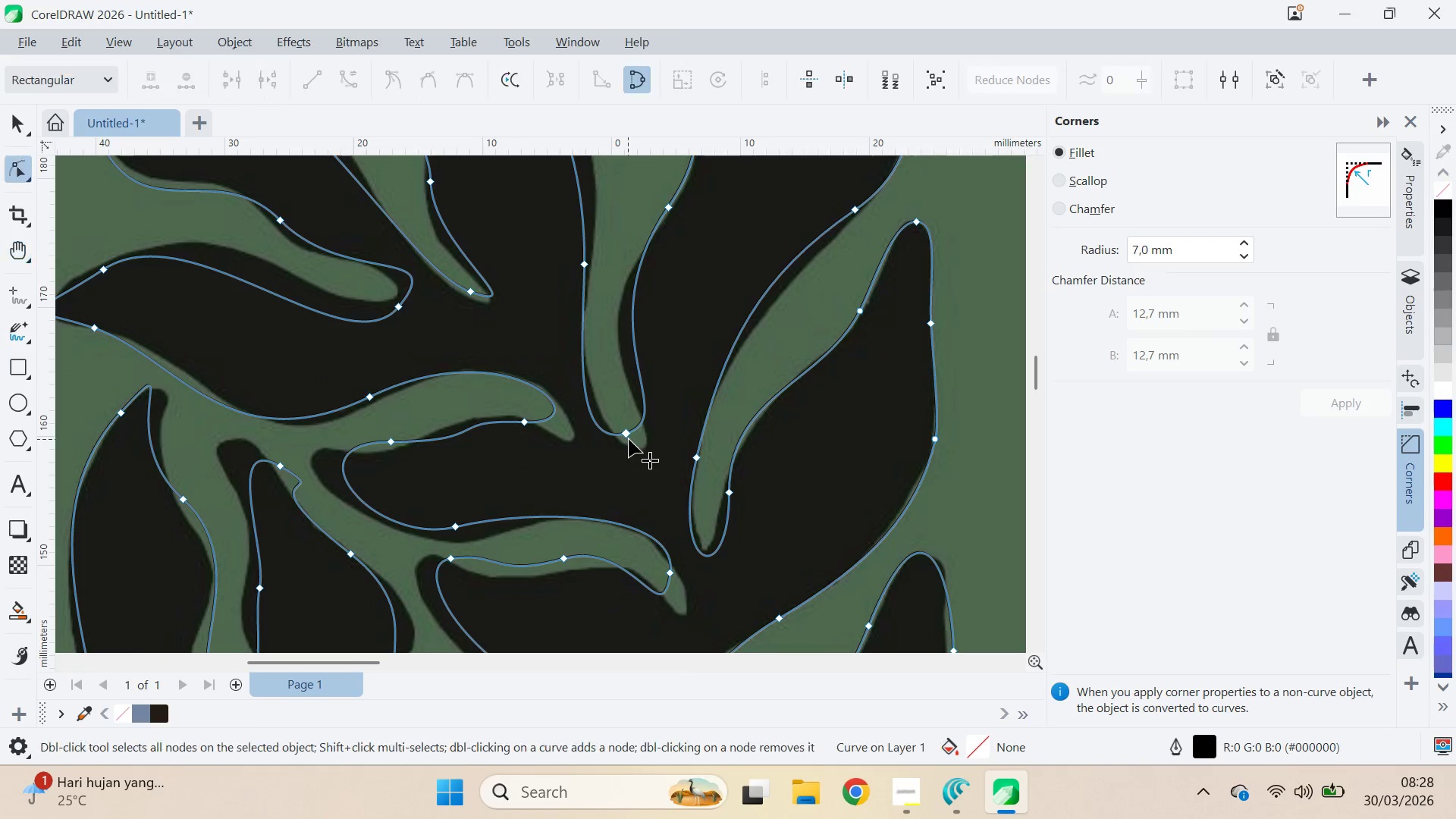 
left_click_drag(start_coordinate=[623, 441], to_coordinate=[731, 259])
 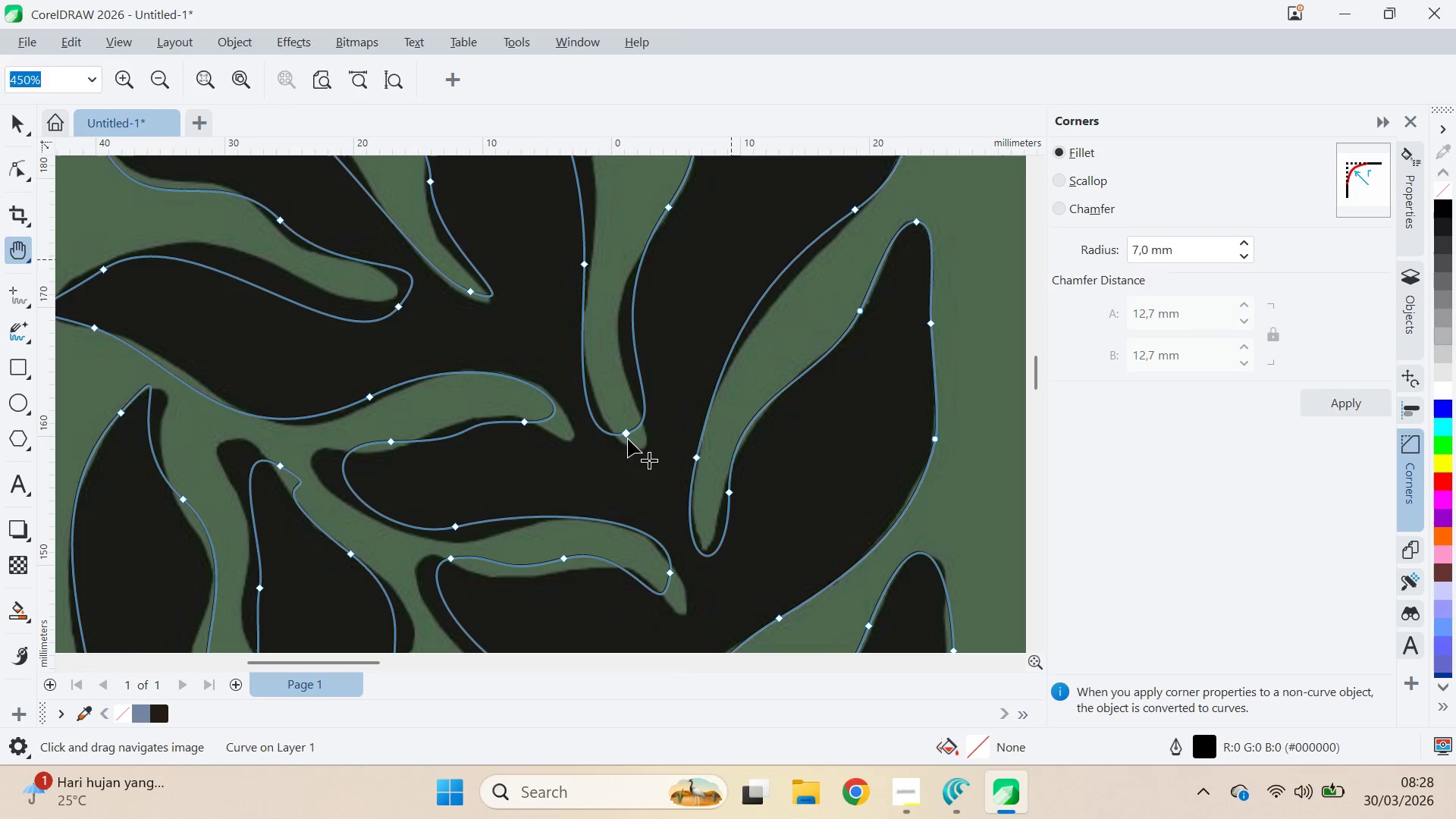 
left_click_drag(start_coordinate=[629, 438], to_coordinate=[645, 452])
 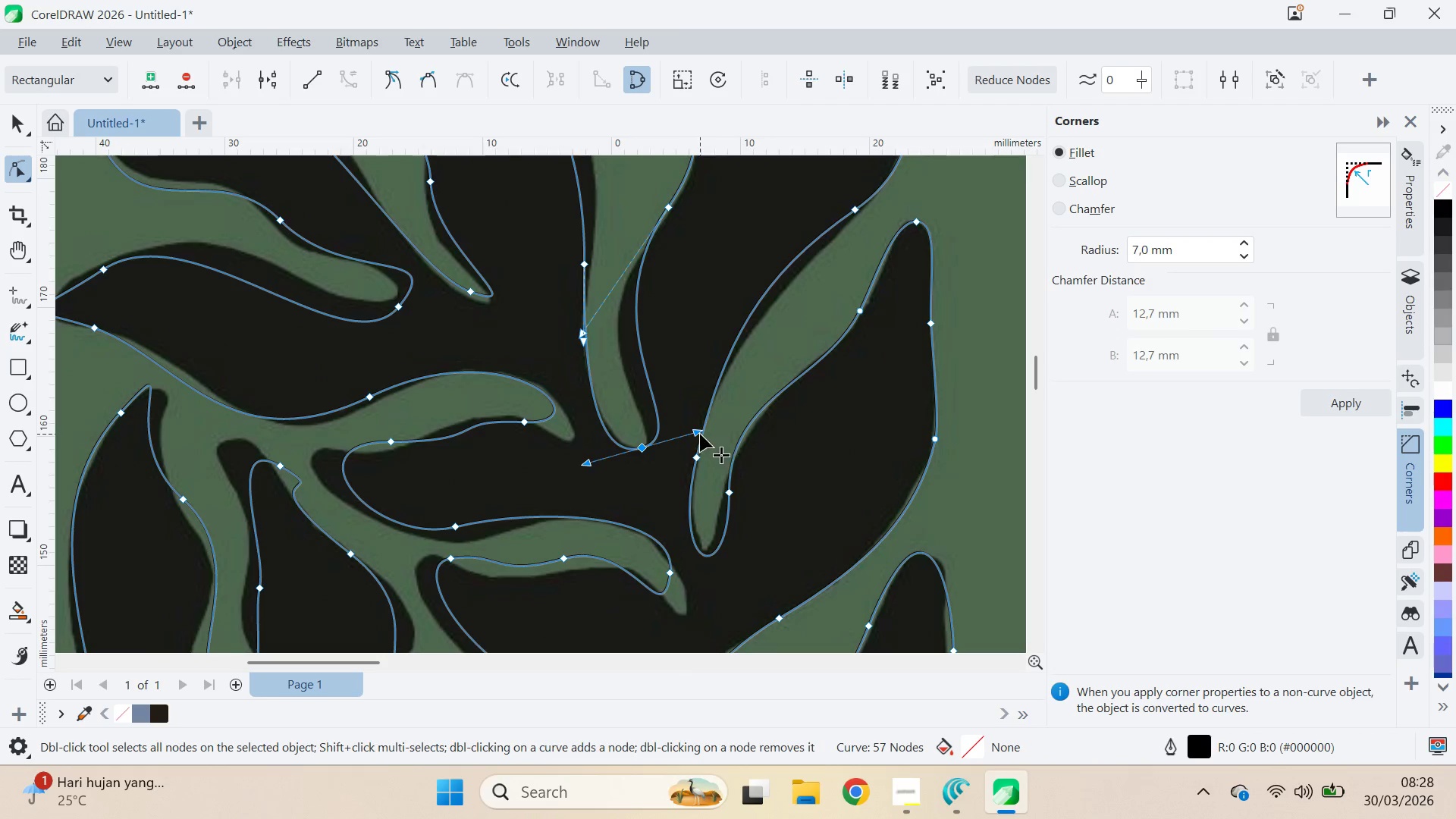 
left_click_drag(start_coordinate=[699, 434], to_coordinate=[673, 443])
 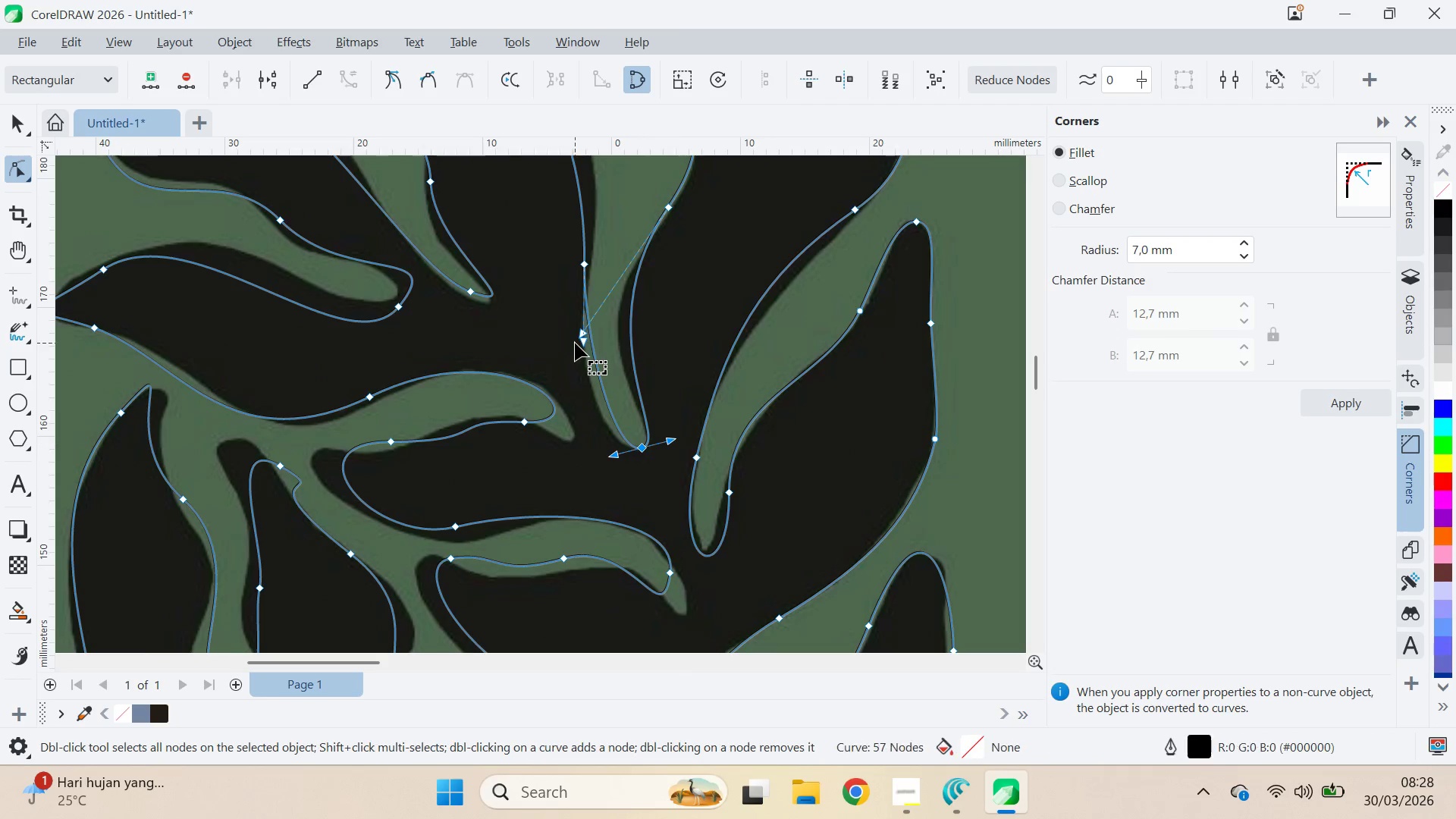 
hold_key(key=ShiftLeft, duration=0.7)
 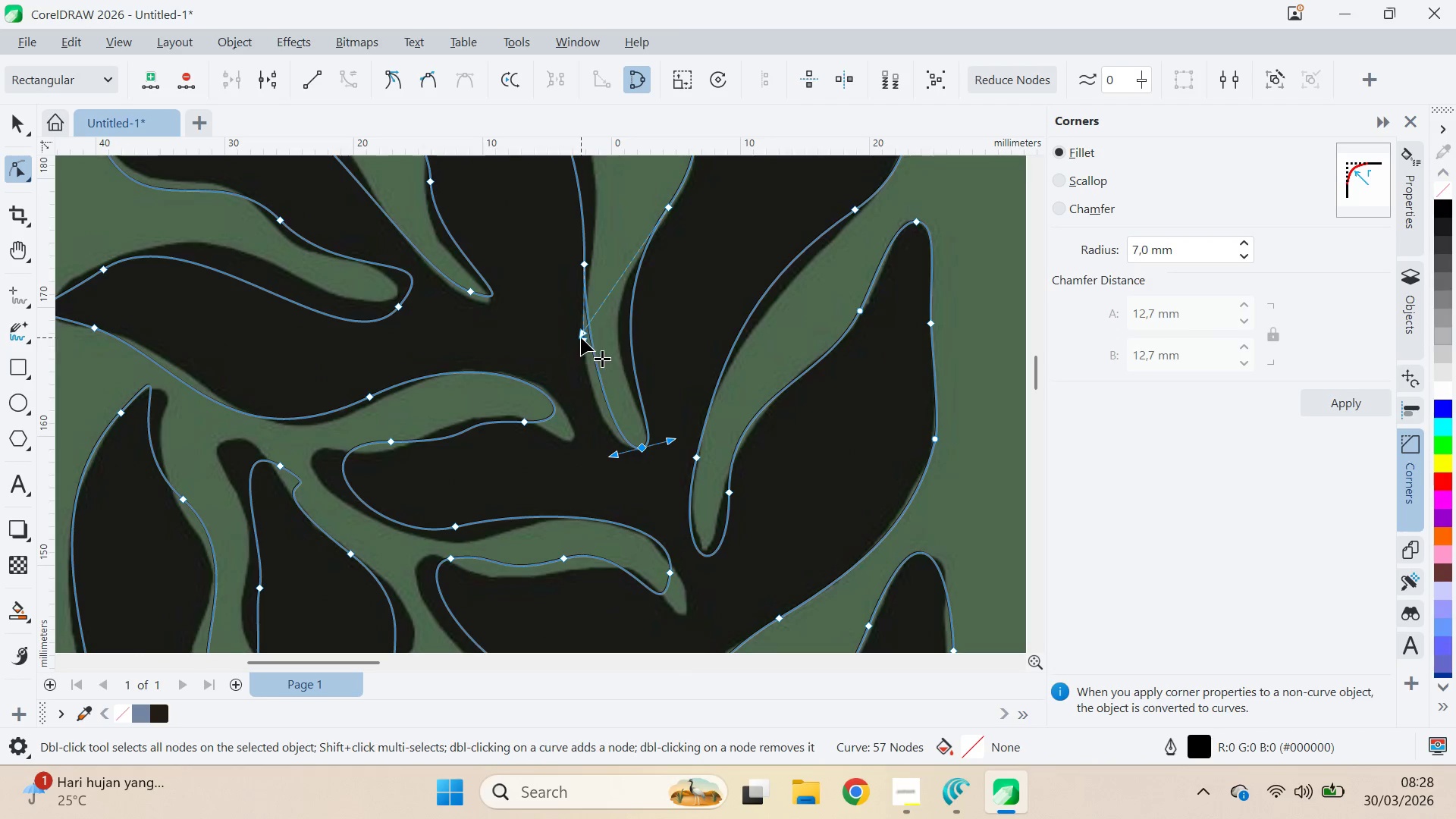 
left_click_drag(start_coordinate=[582, 337], to_coordinate=[561, 353])
 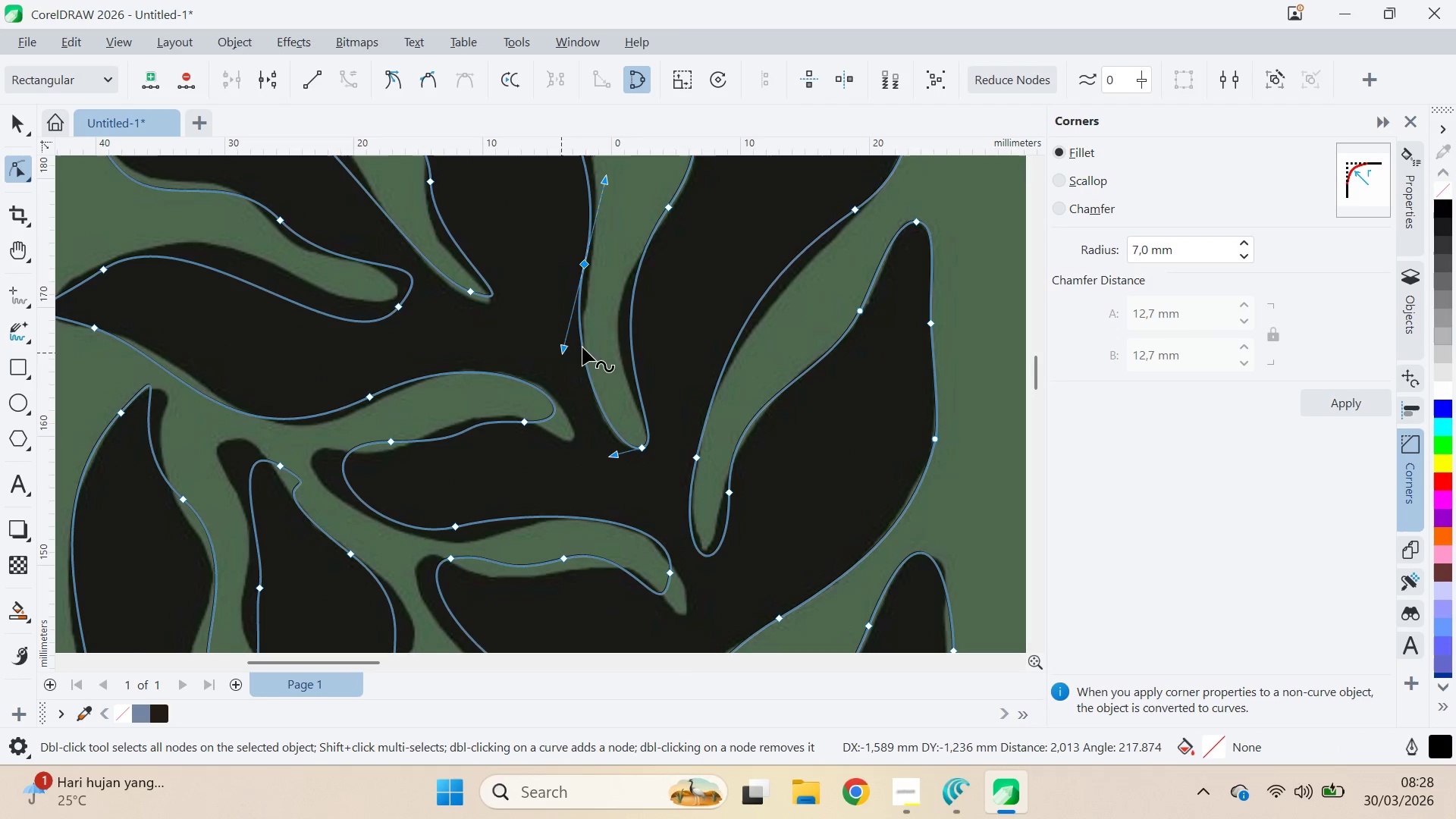 
hold_key(key=ControlLeft, duration=0.41)
 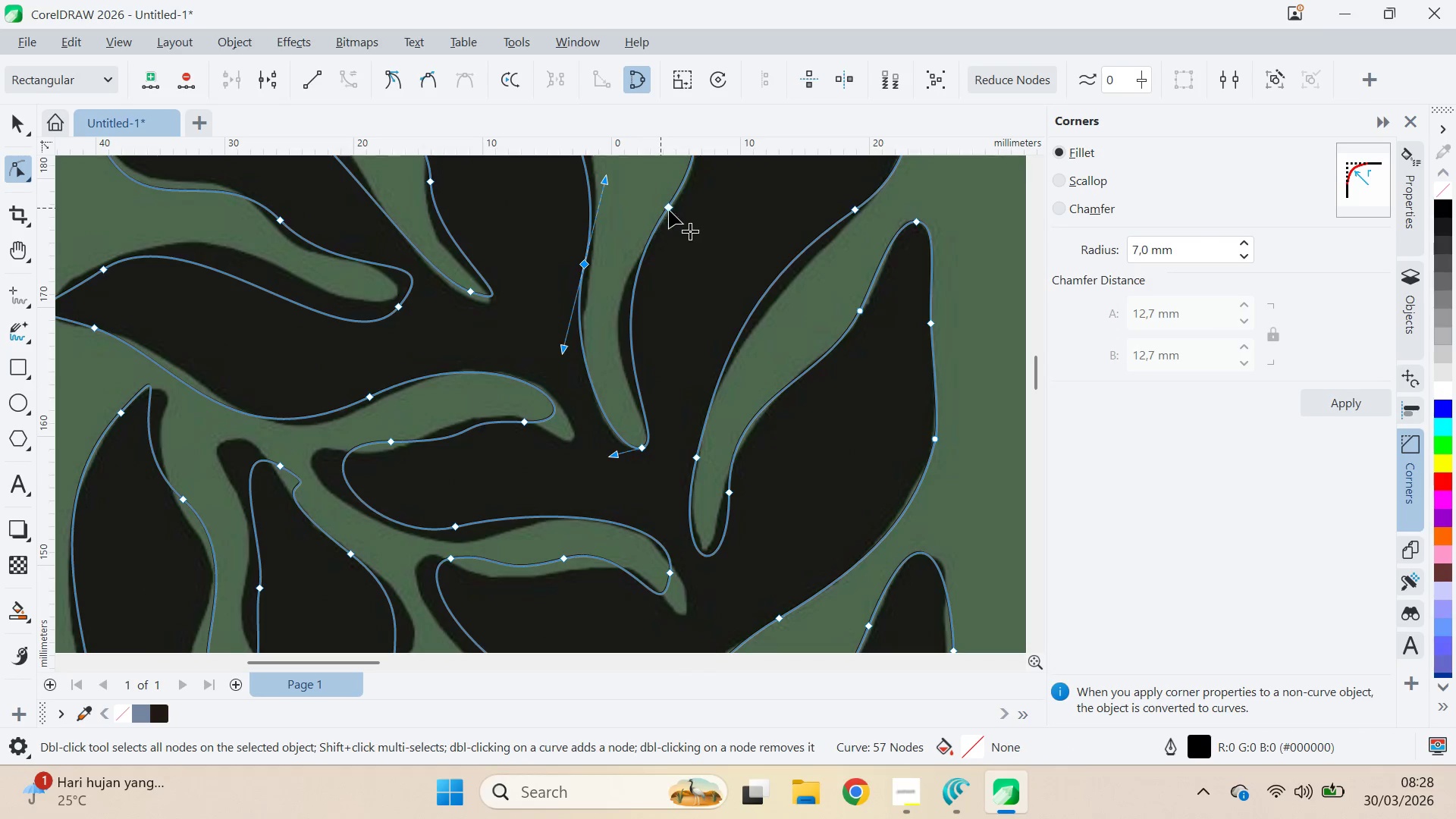 
left_click([670, 210])
 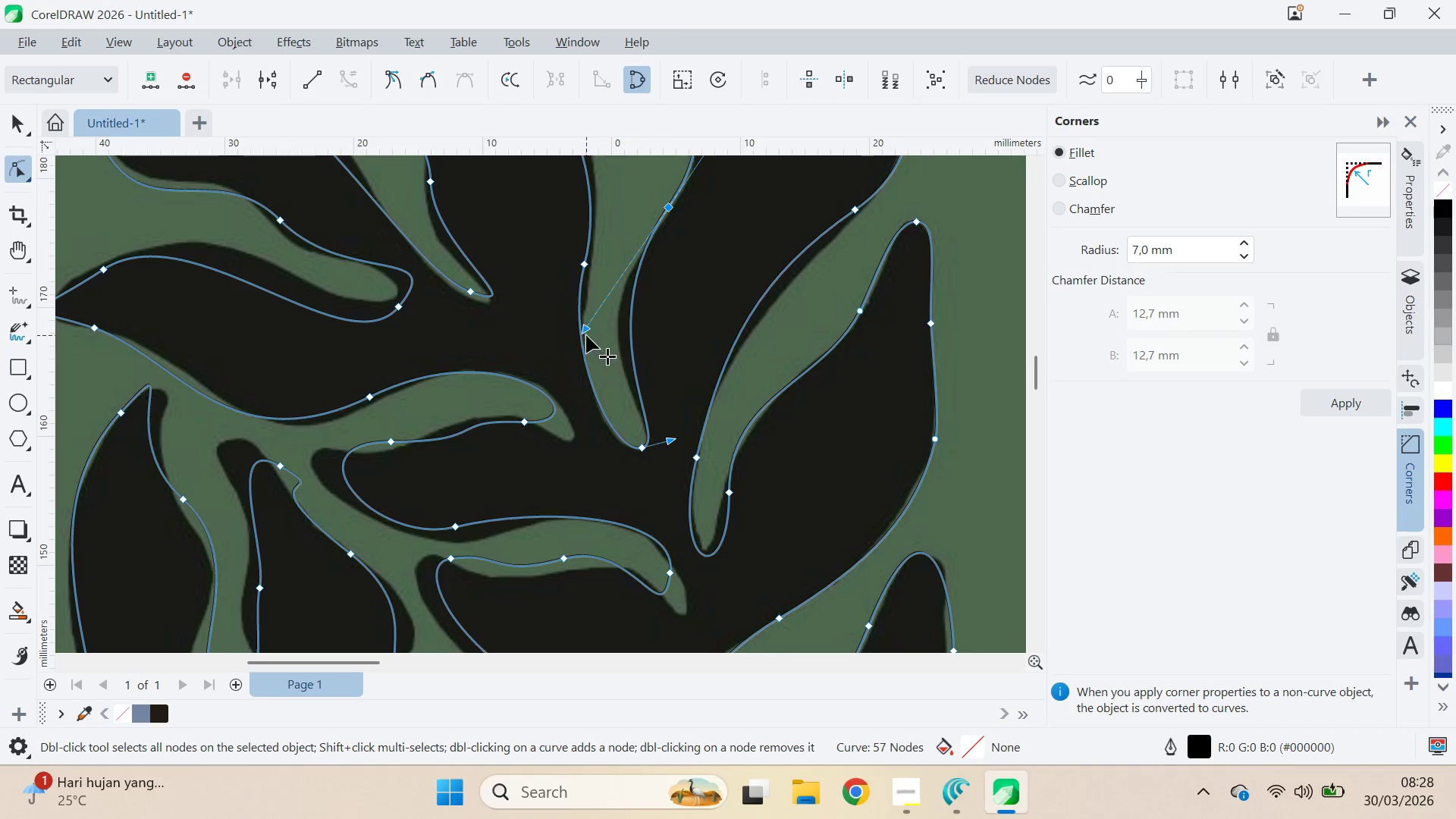 
left_click_drag(start_coordinate=[584, 334], to_coordinate=[570, 355])
 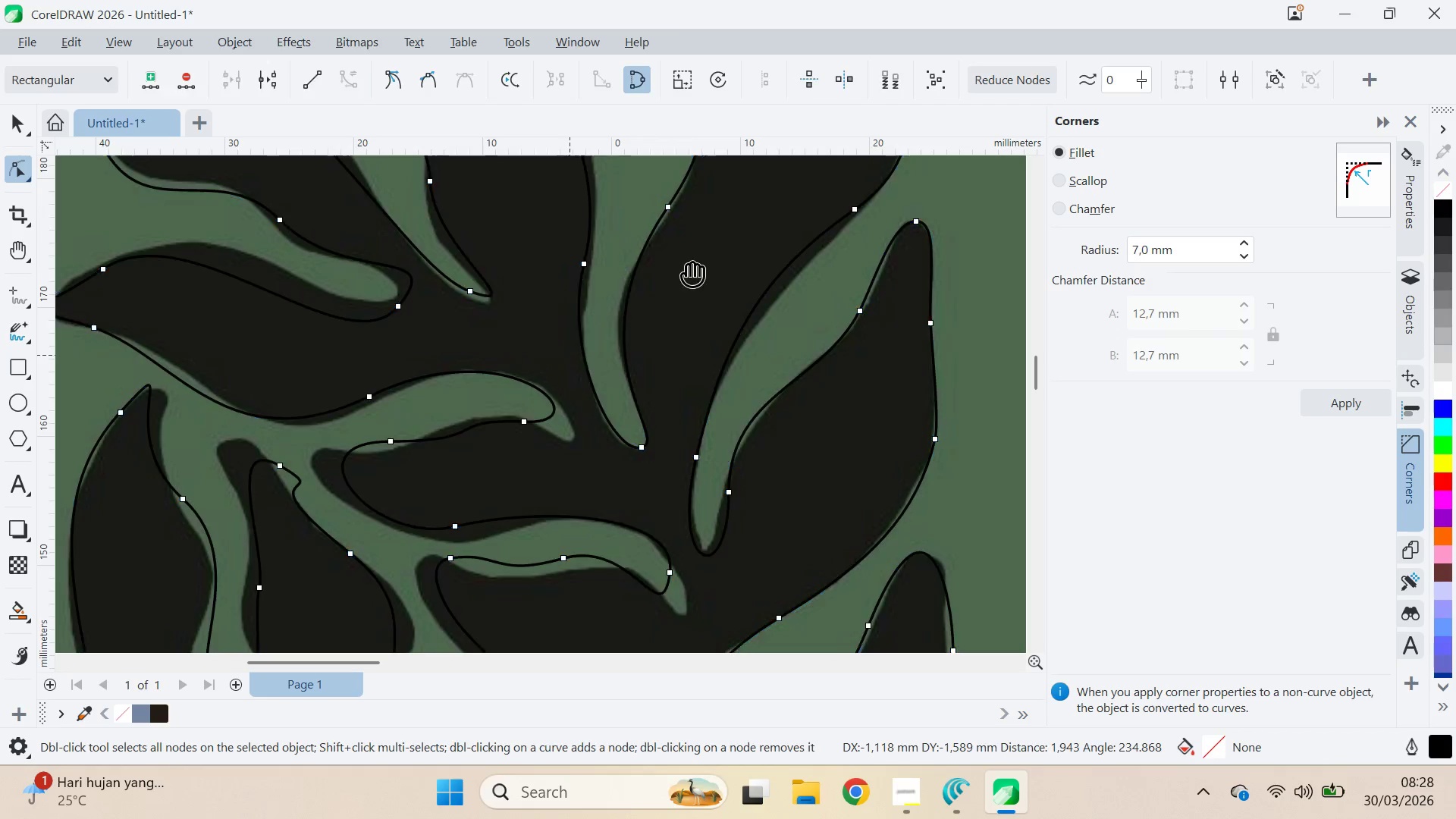 
type(qfa)
 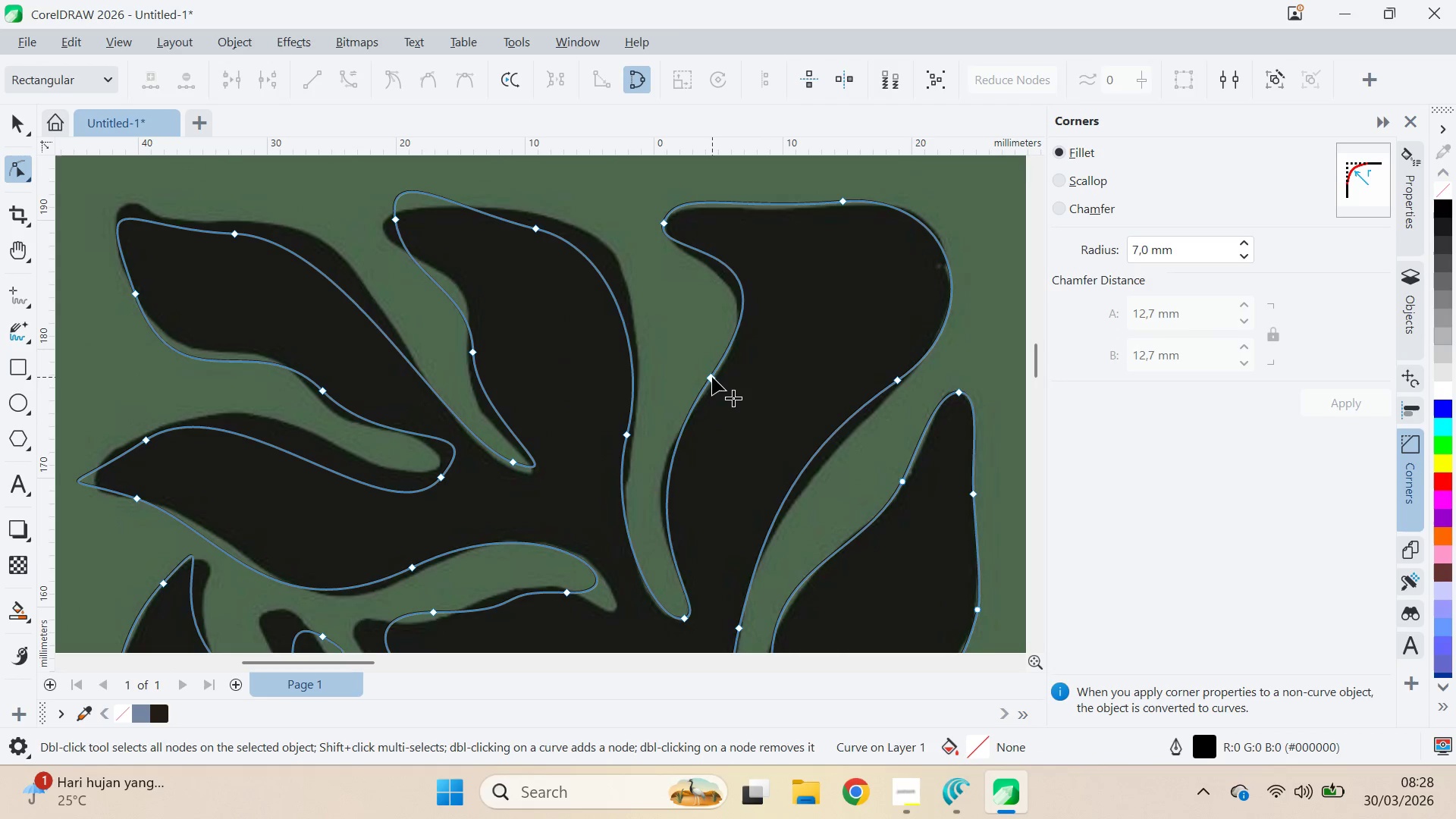 
left_click_drag(start_coordinate=[687, 265], to_coordinate=[730, 435])
 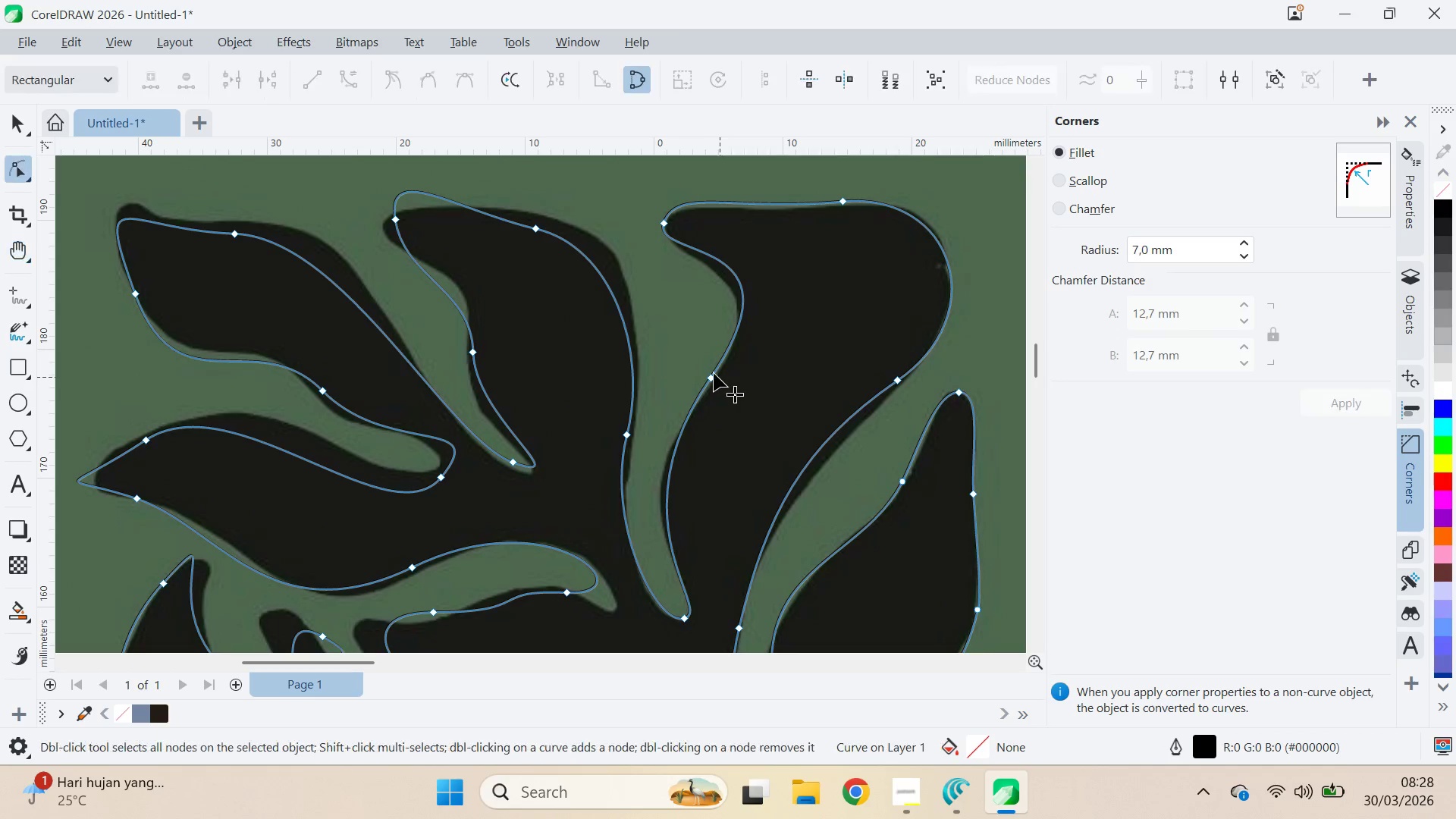 
left_click_drag(start_coordinate=[712, 377], to_coordinate=[707, 388])
 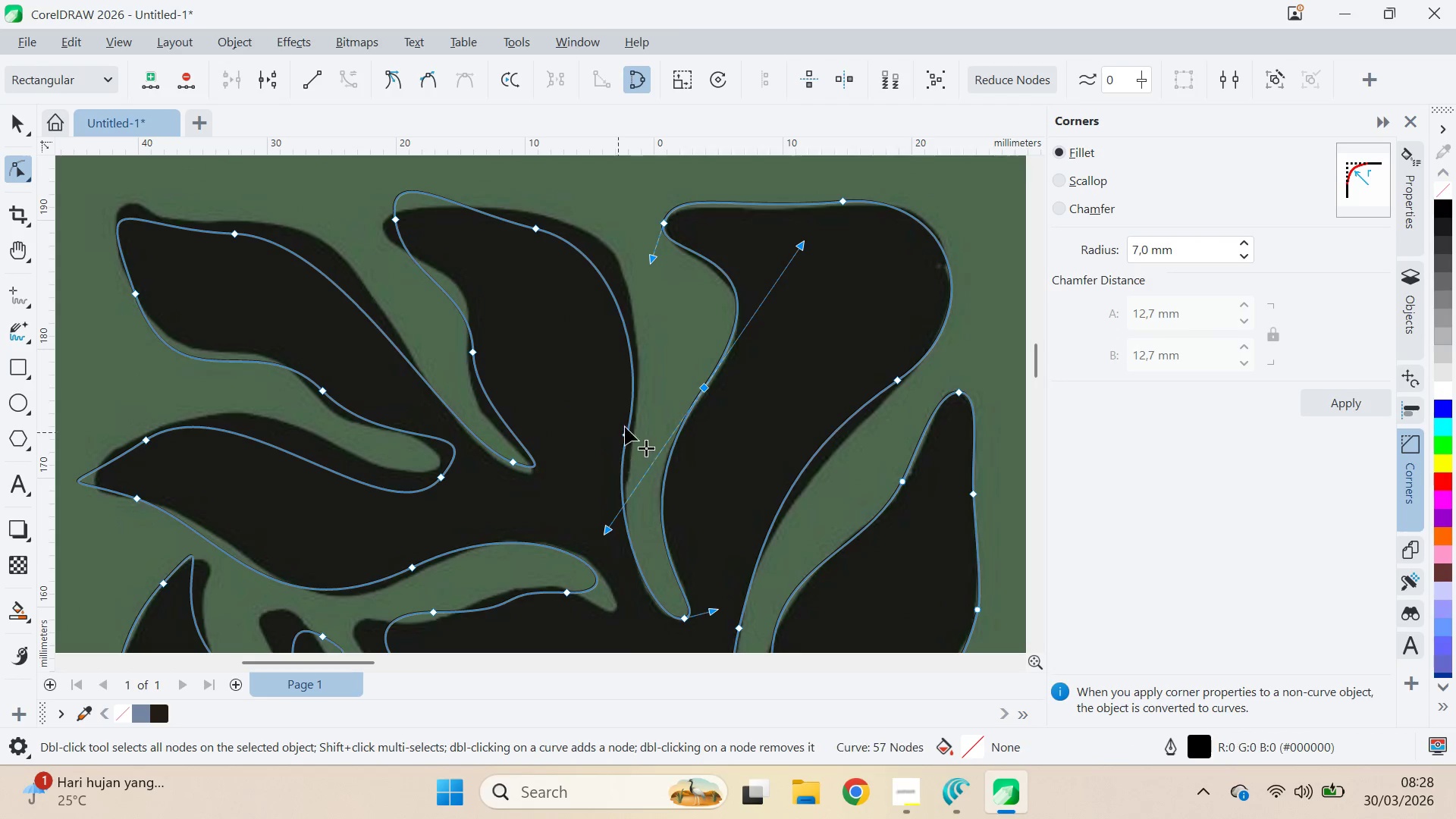 
left_click([630, 425])
 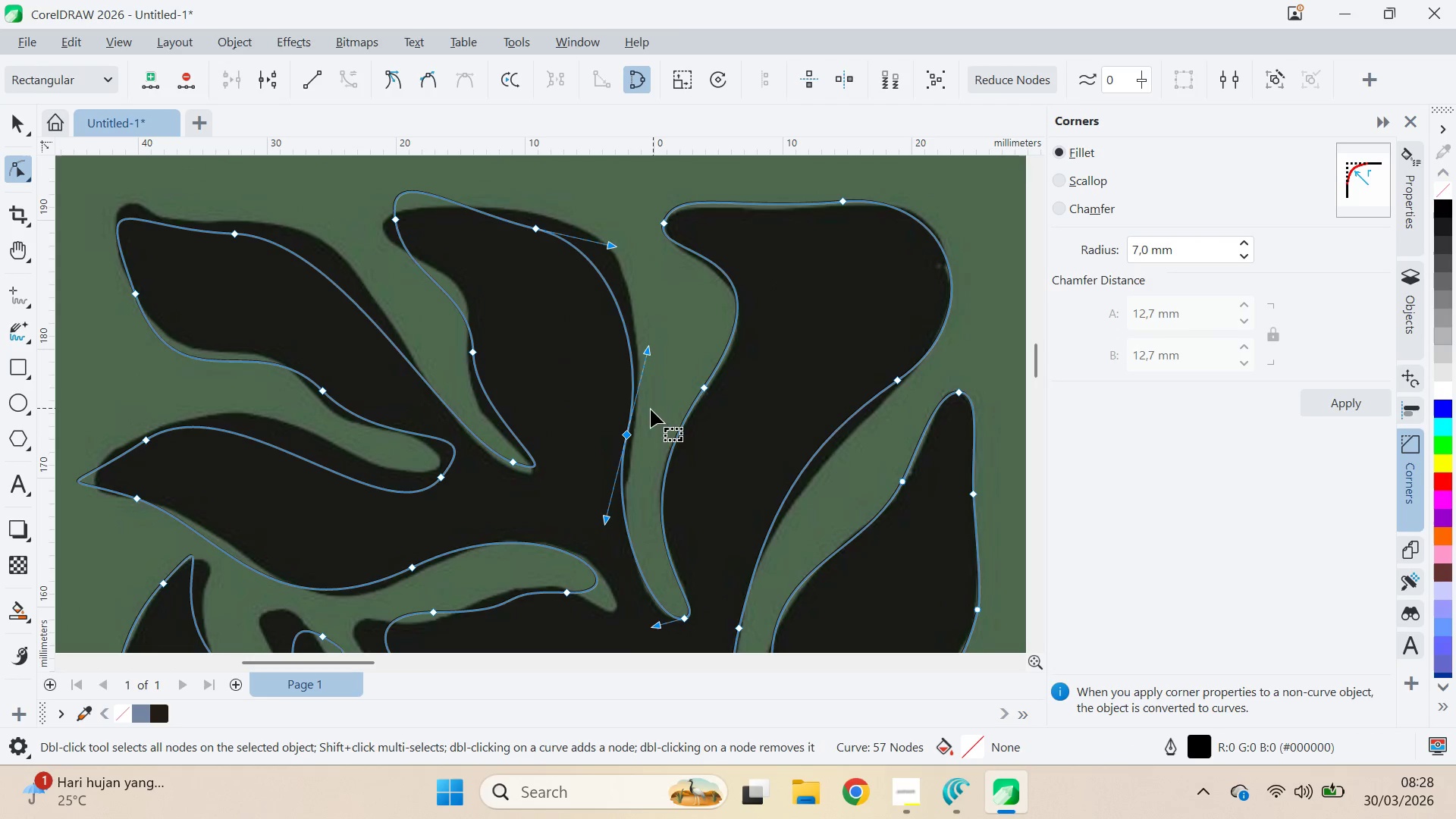 
left_click_drag(start_coordinate=[631, 435], to_coordinate=[643, 418])
 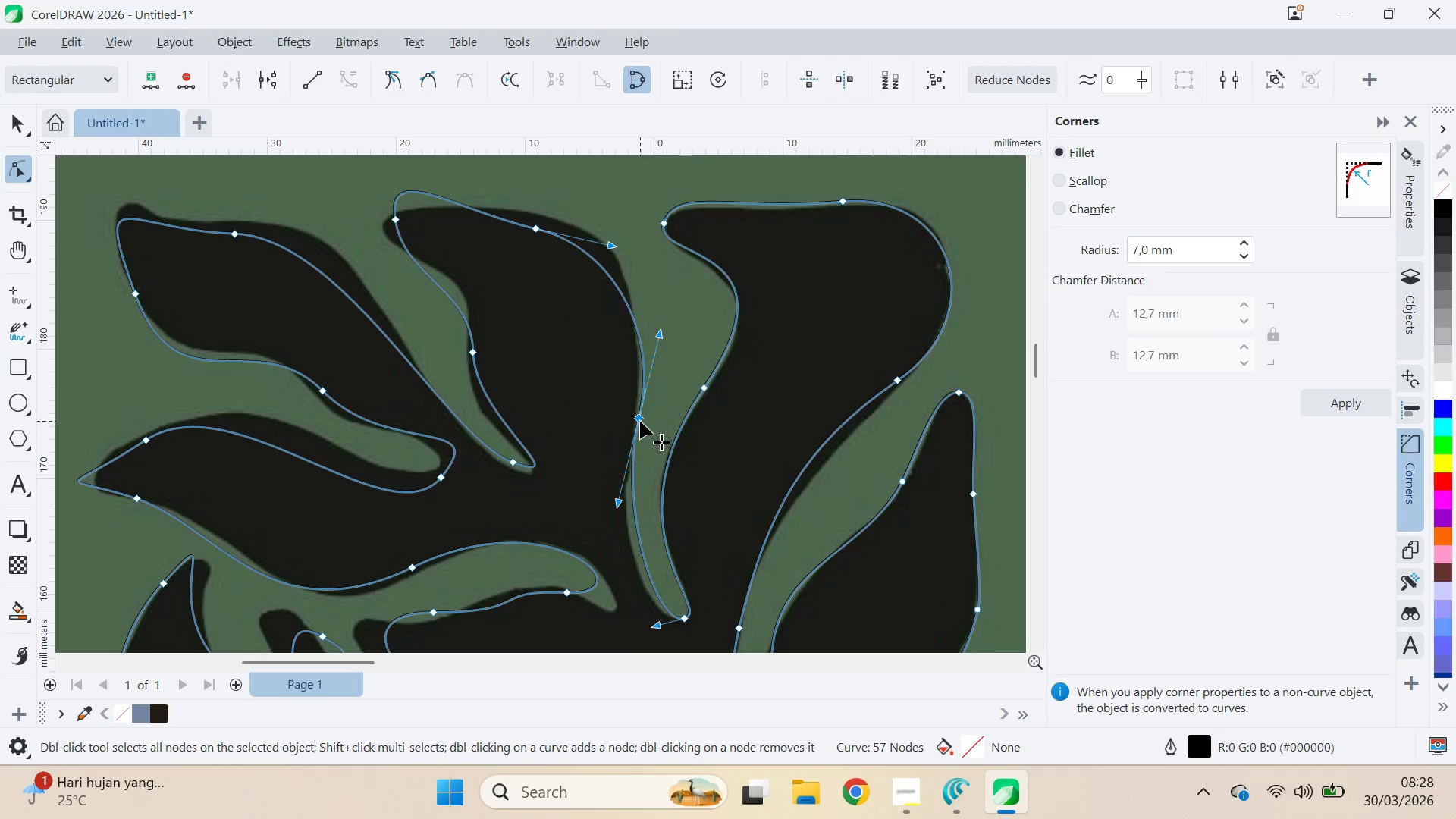 
left_click([640, 421])
 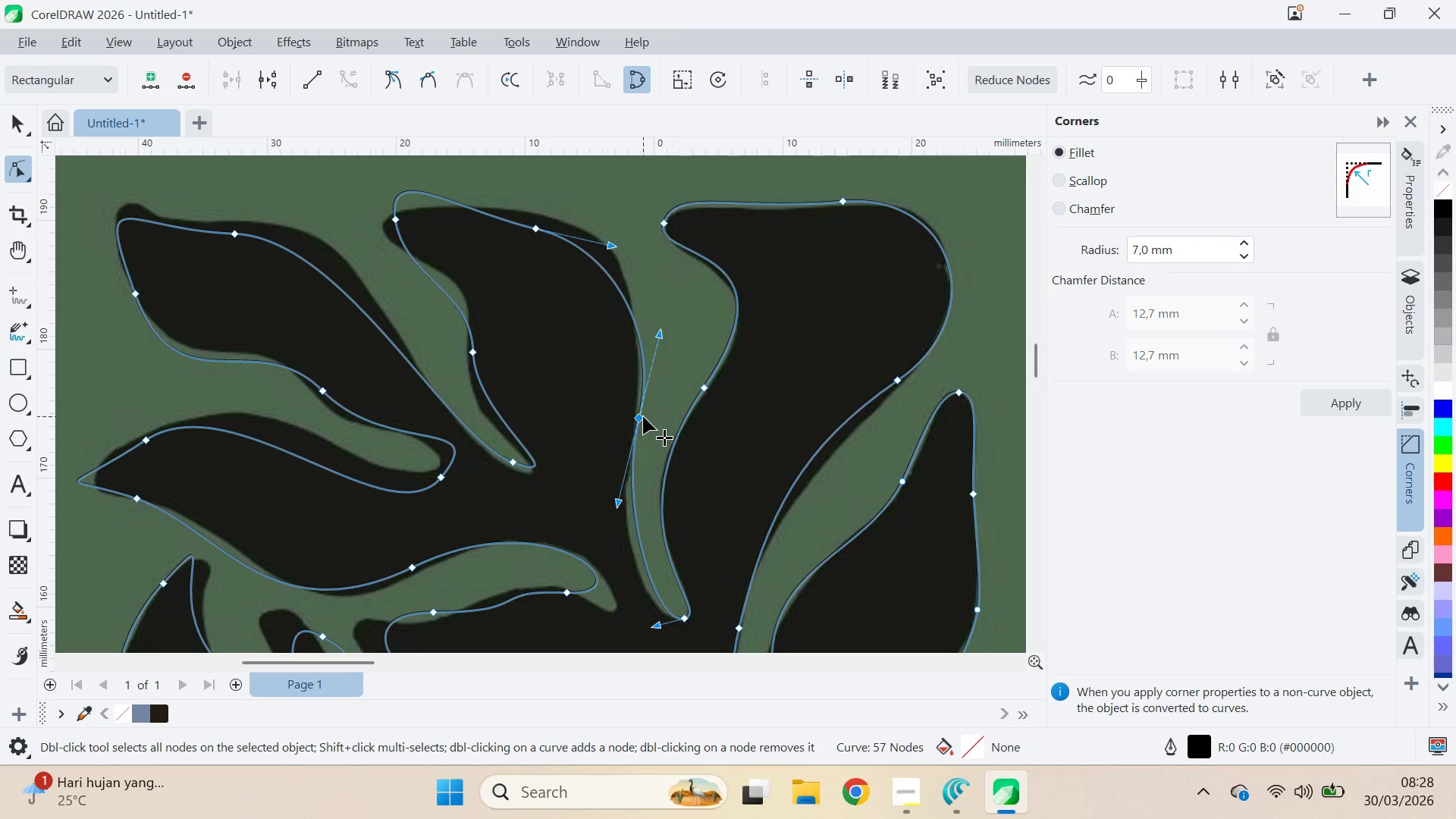 
left_click_drag(start_coordinate=[639, 417], to_coordinate=[635, 429])
 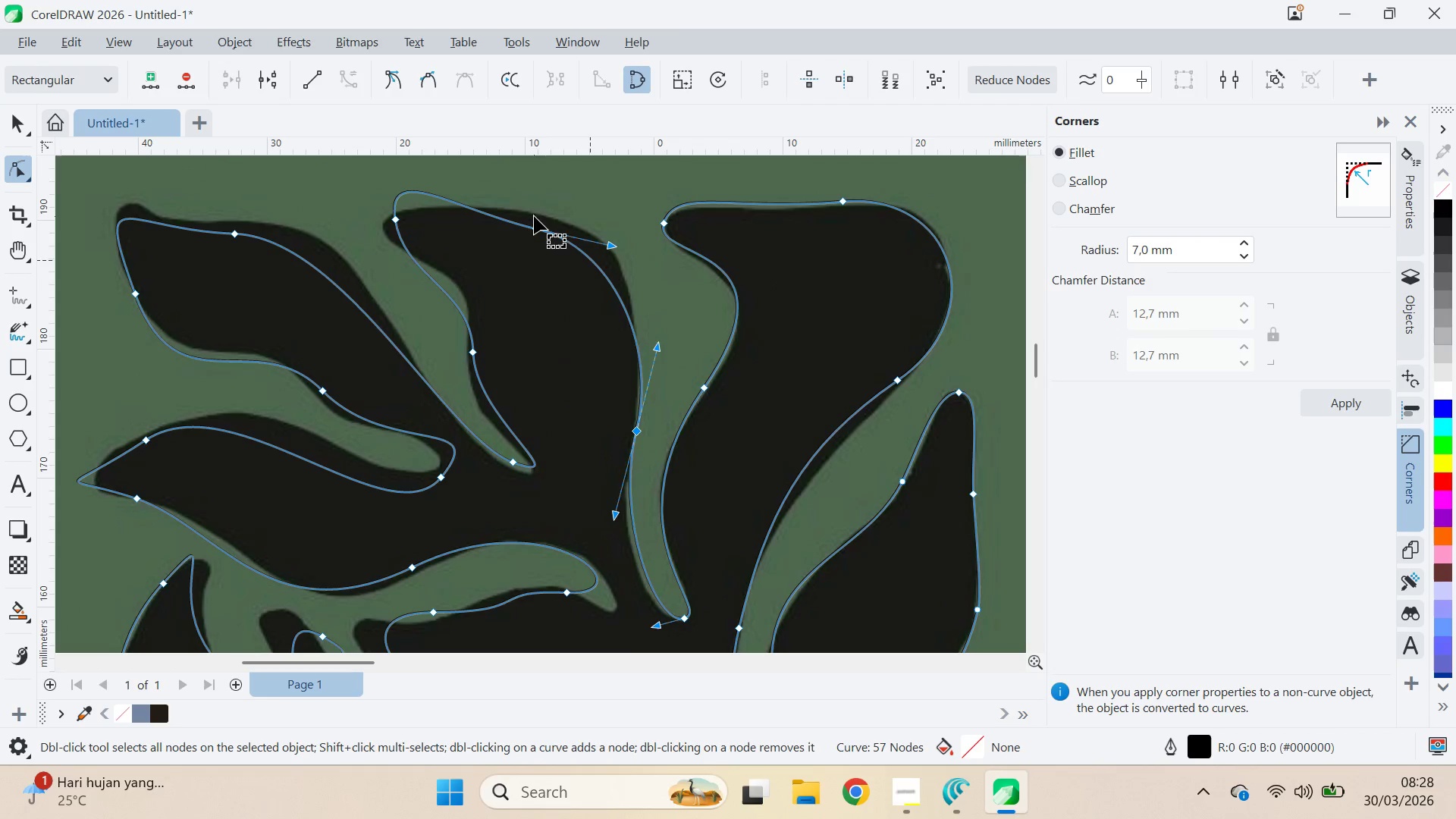 
left_click_drag(start_coordinate=[534, 230], to_coordinate=[529, 218])
 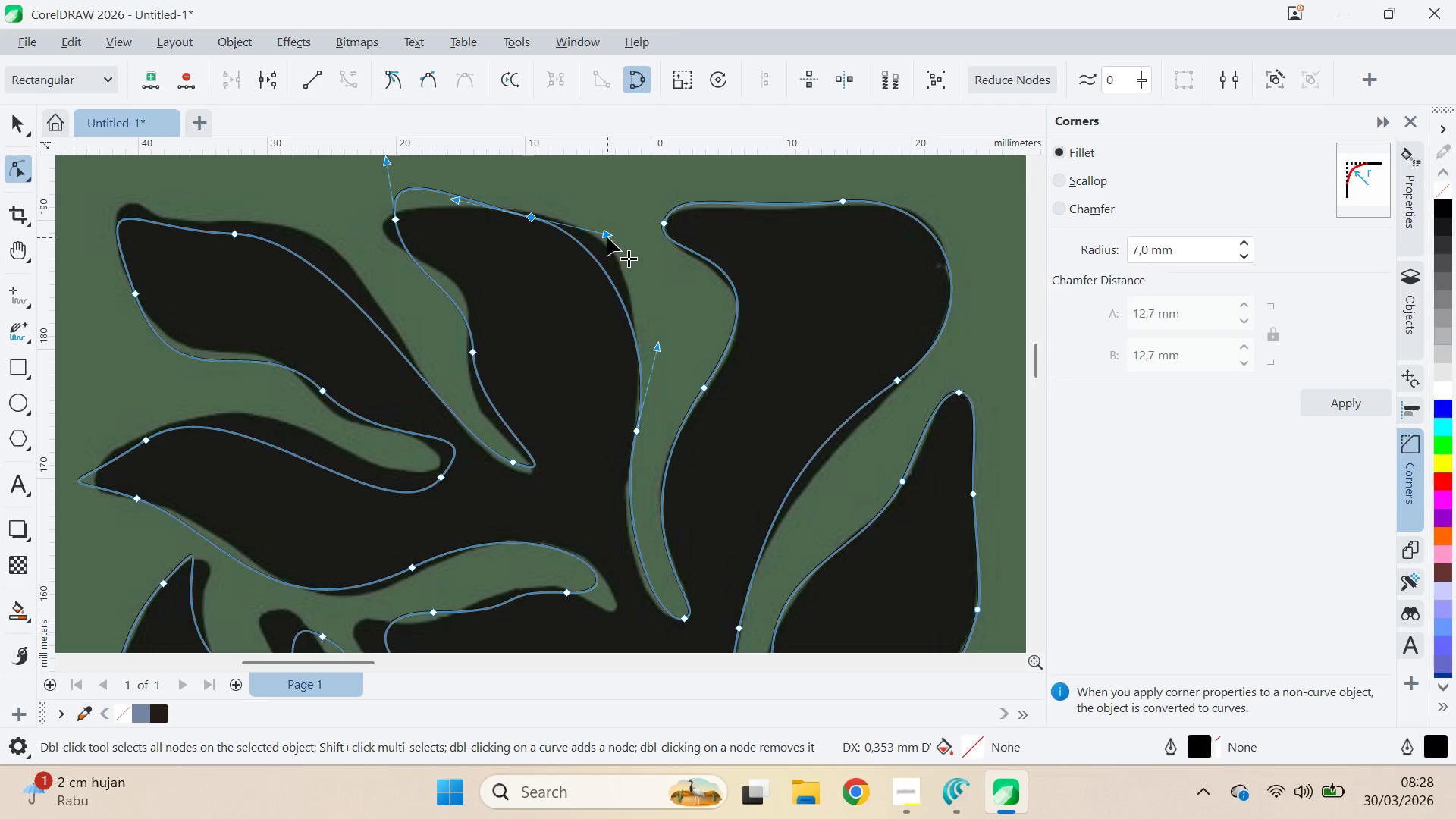 
left_click_drag(start_coordinate=[607, 236], to_coordinate=[606, 206])
 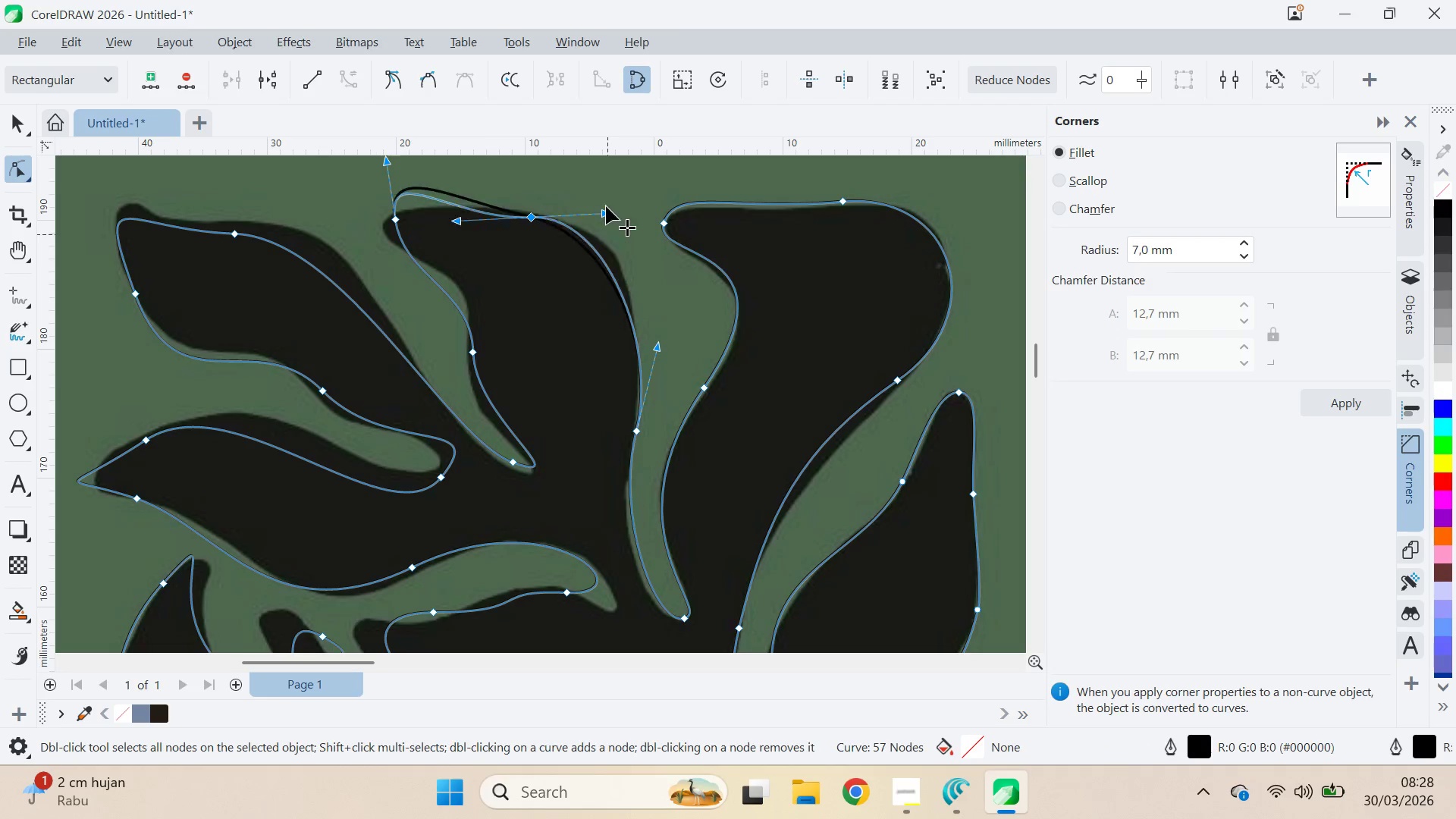 
left_click_drag(start_coordinate=[606, 206], to_coordinate=[627, 215])
 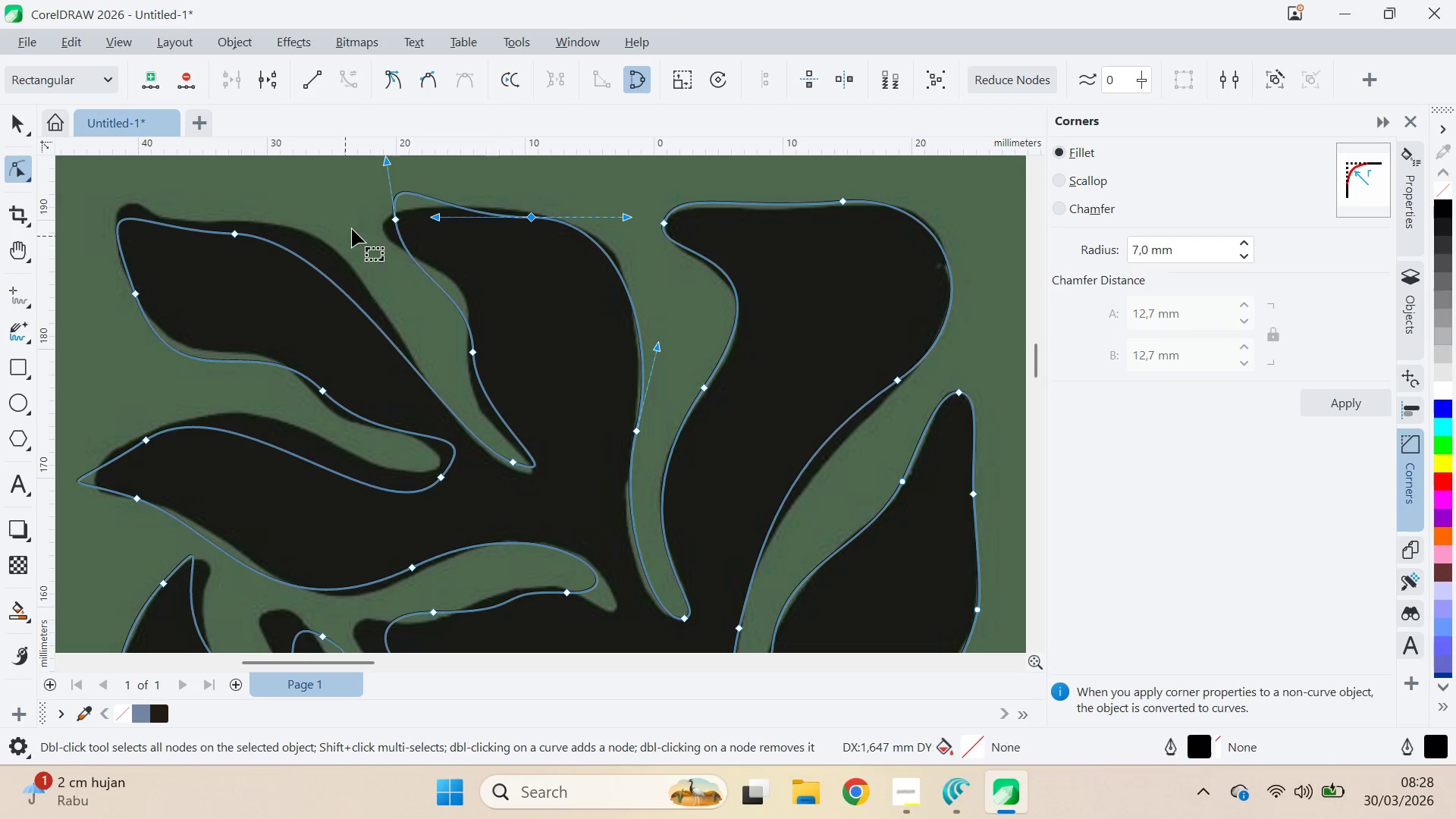 
hold_key(key=ShiftLeft, duration=0.66)
 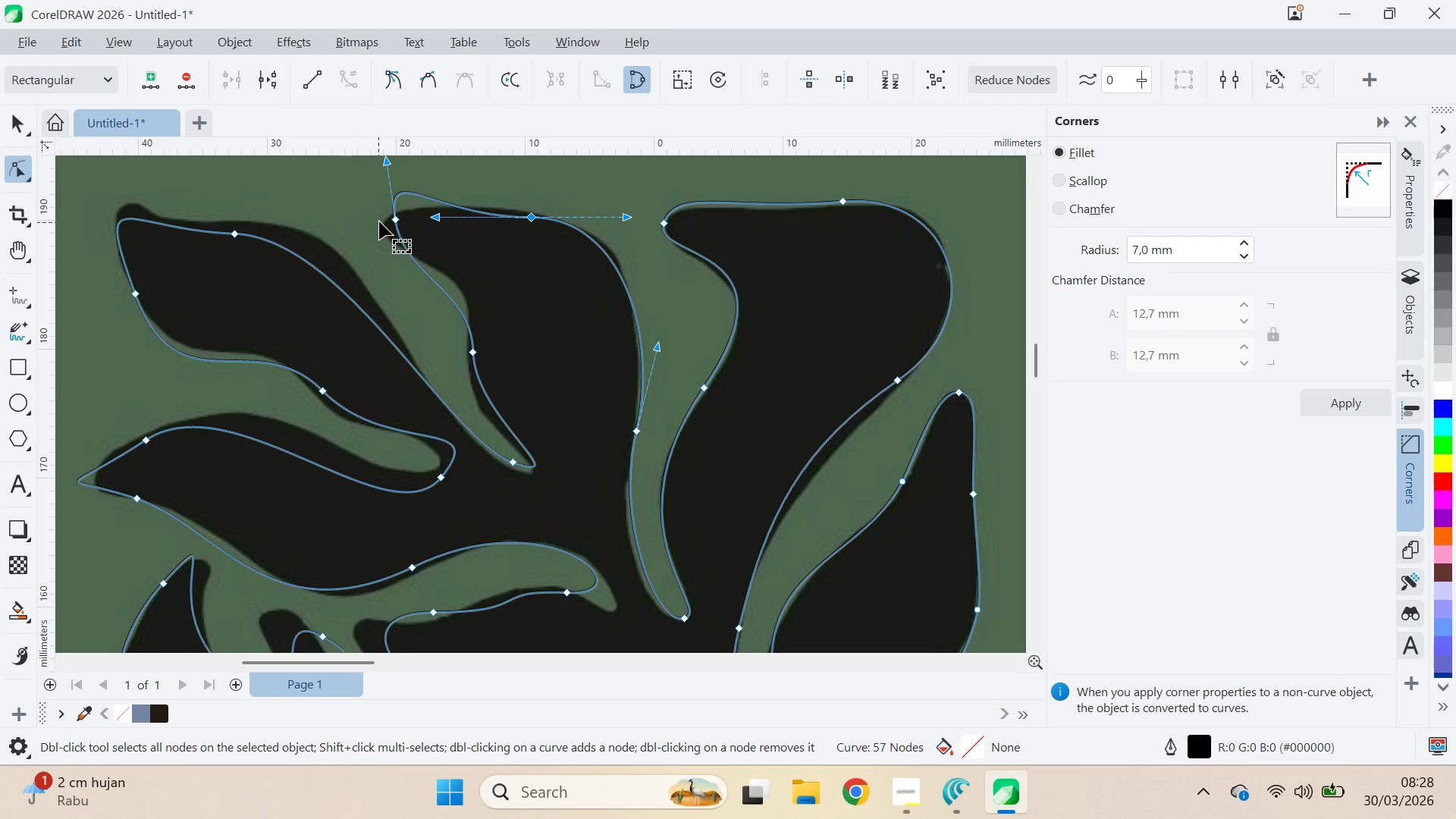 
left_click([391, 221])
 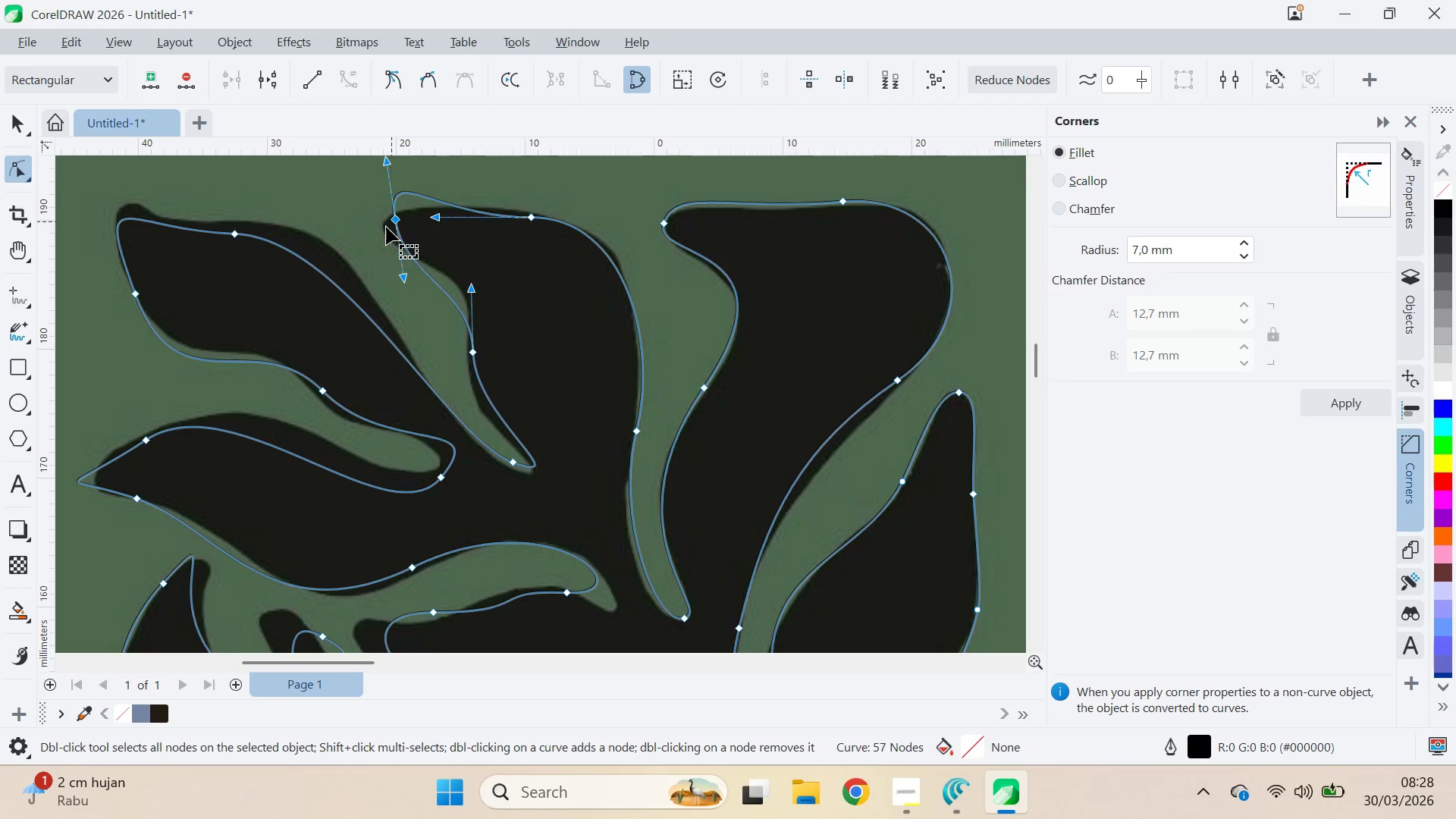 
left_click_drag(start_coordinate=[386, 228], to_coordinate=[385, 234])
 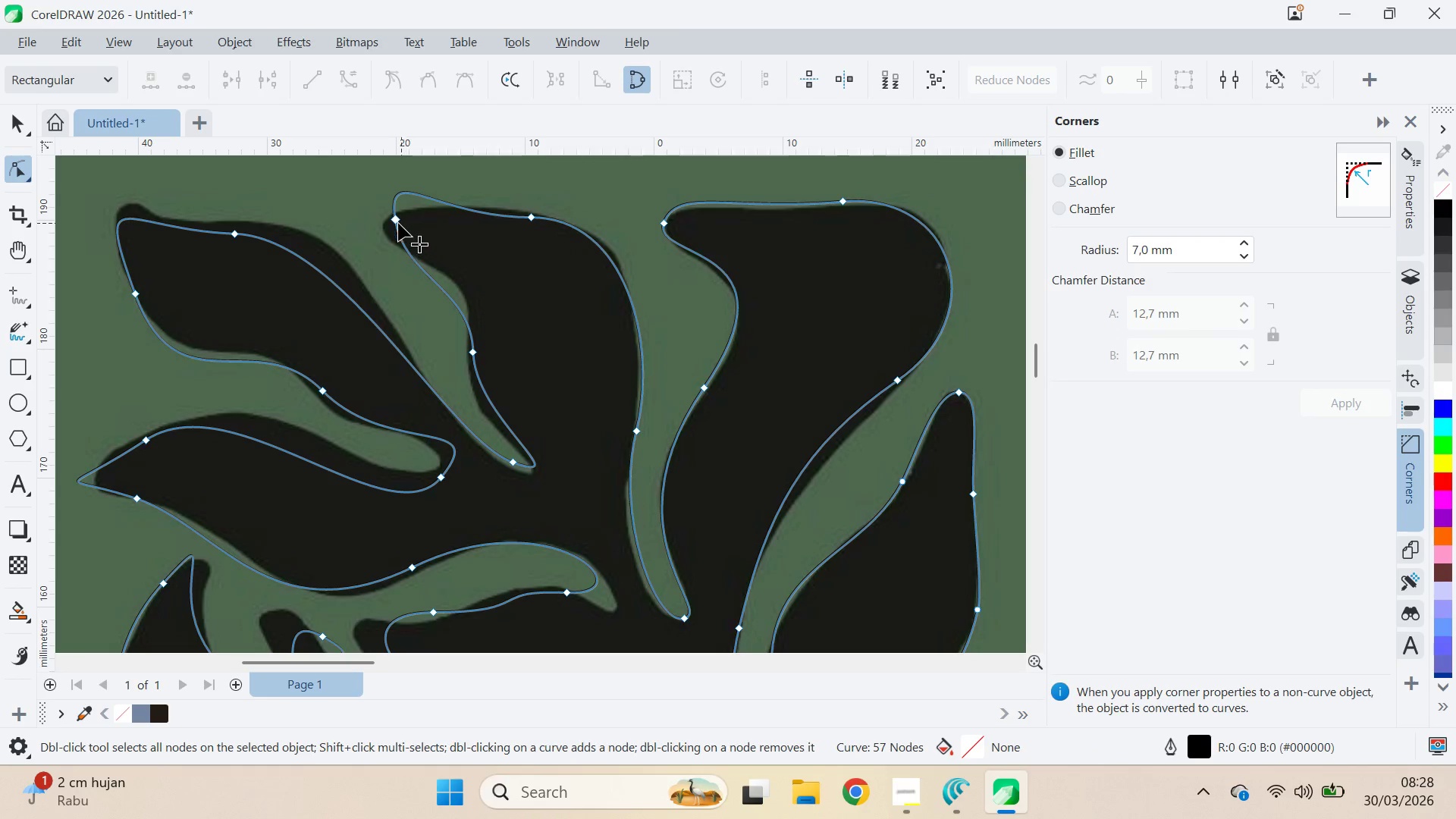 
left_click_drag(start_coordinate=[398, 223], to_coordinate=[387, 234])
 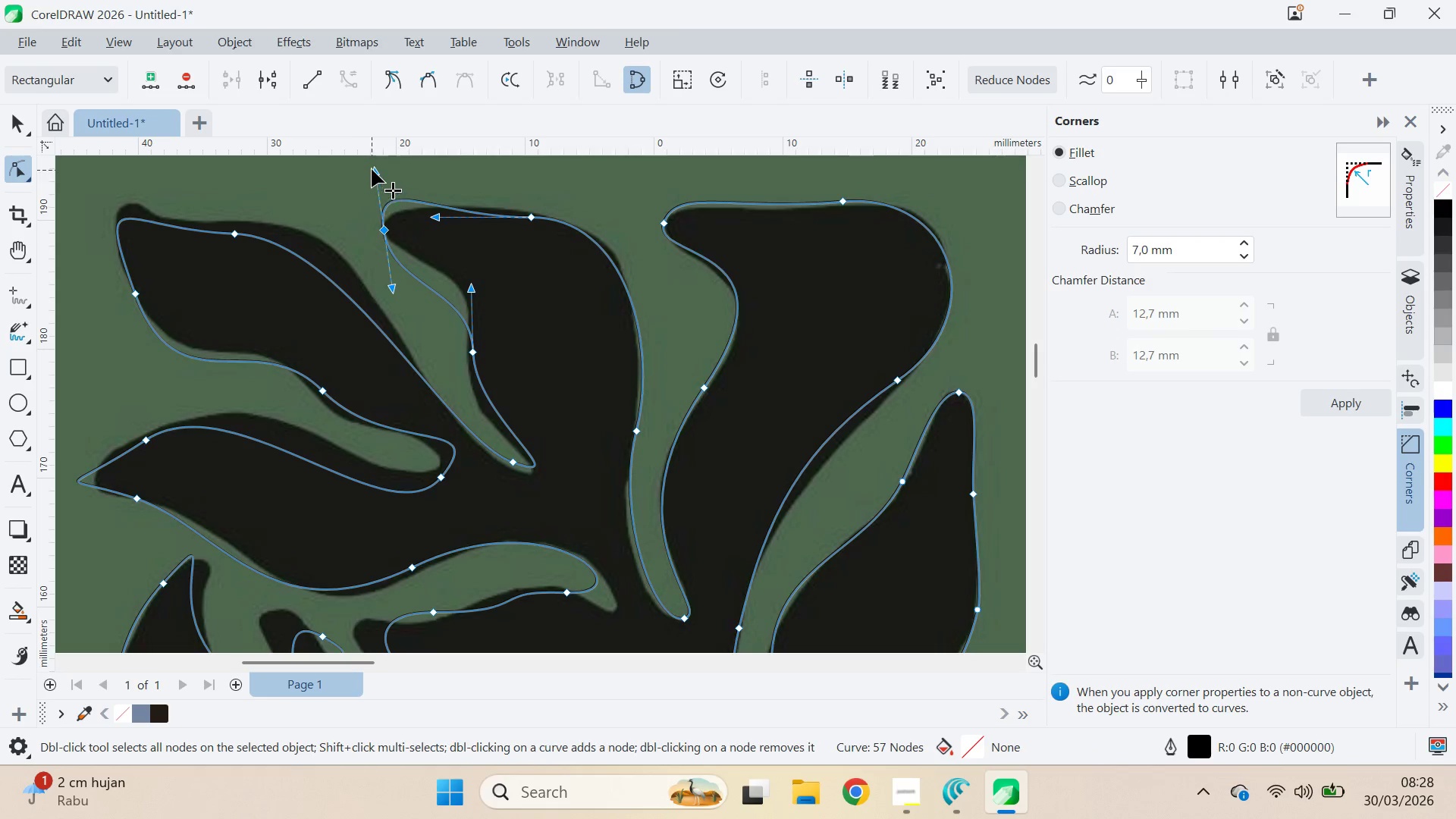 
left_click_drag(start_coordinate=[373, 169], to_coordinate=[381, 193])
 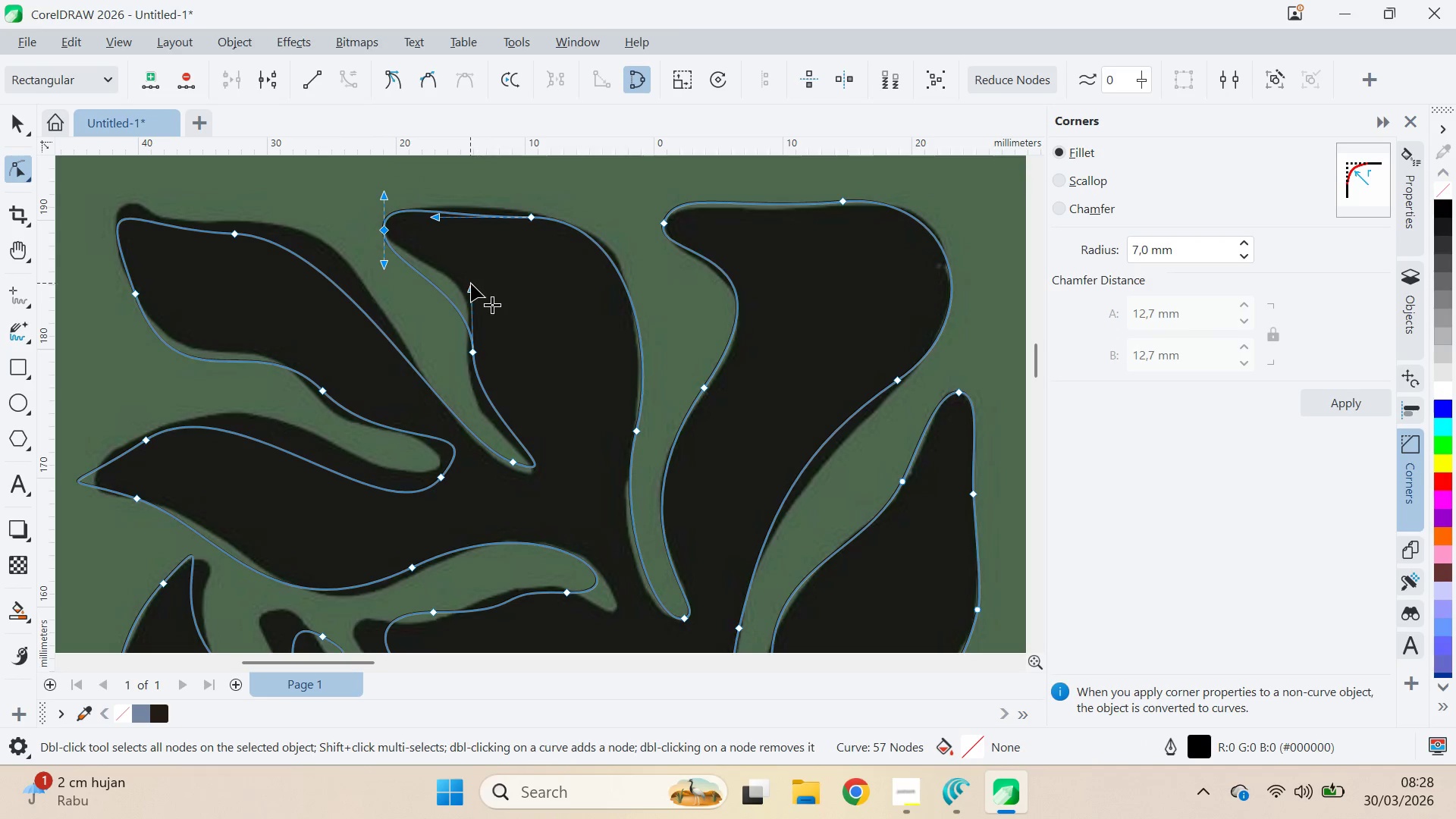 
hold_key(key=ShiftLeft, duration=1.31)
 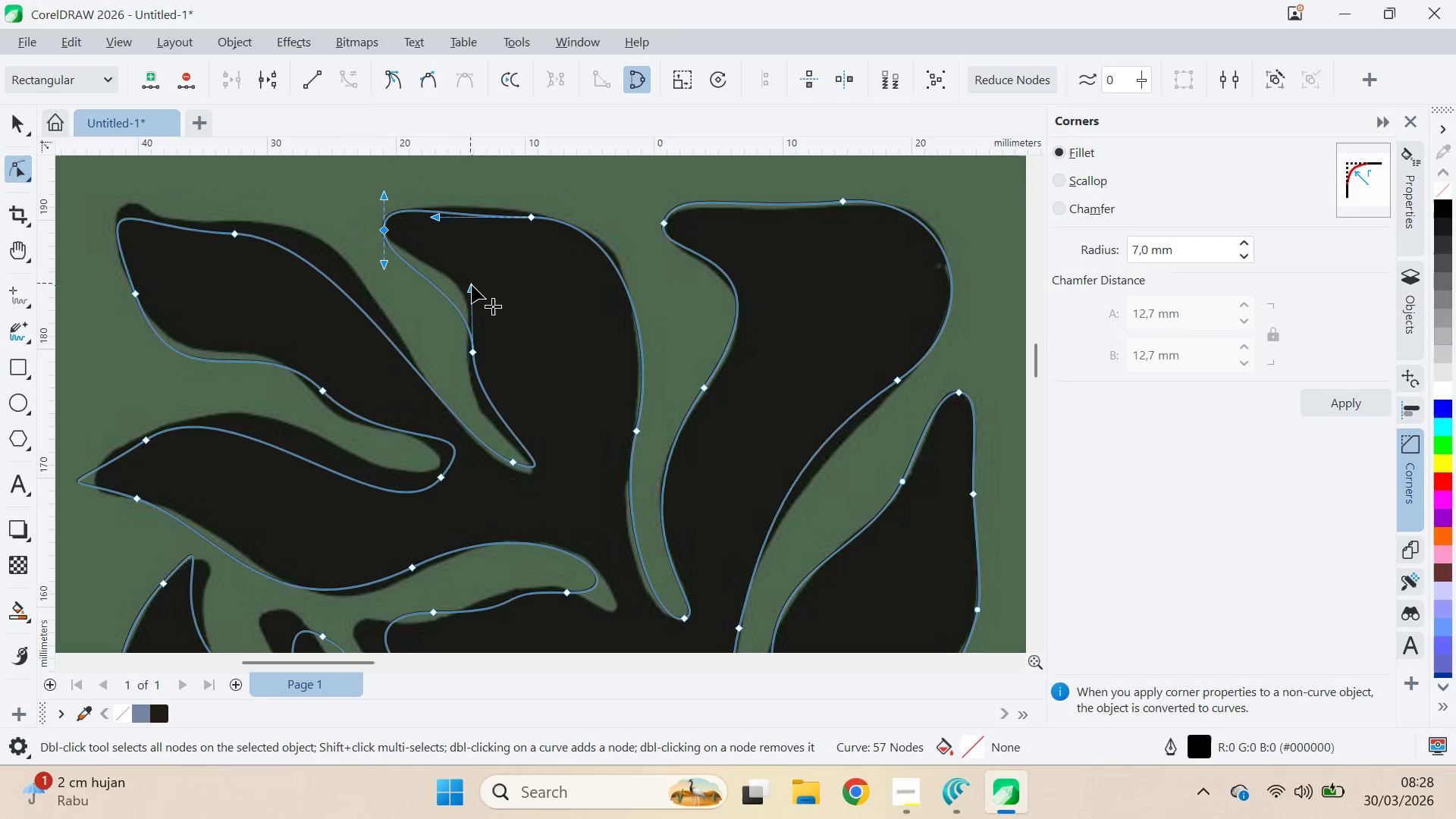 
left_click_drag(start_coordinate=[473, 287], to_coordinate=[478, 257])
 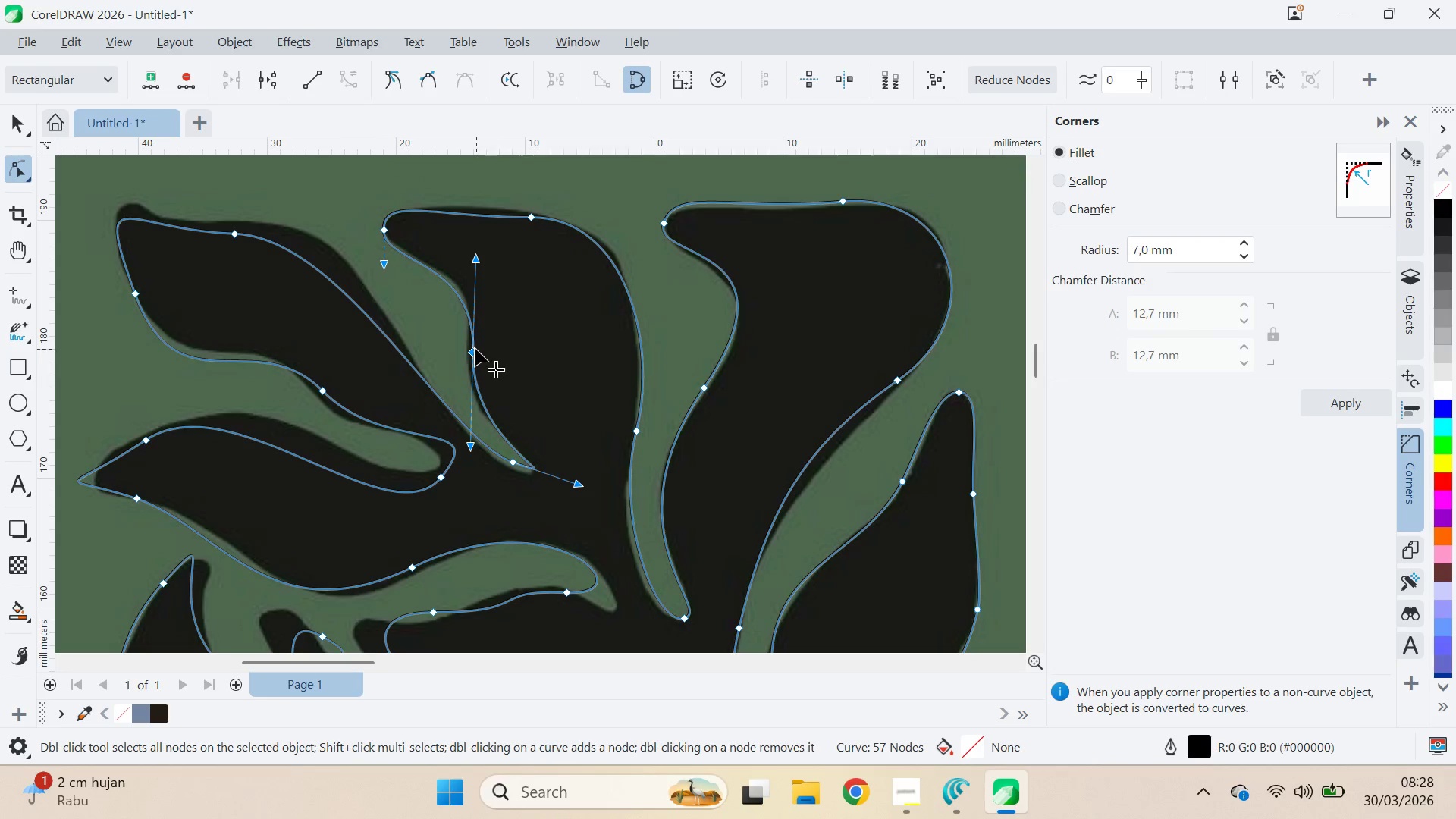 
left_click_drag(start_coordinate=[475, 355], to_coordinate=[469, 347])
 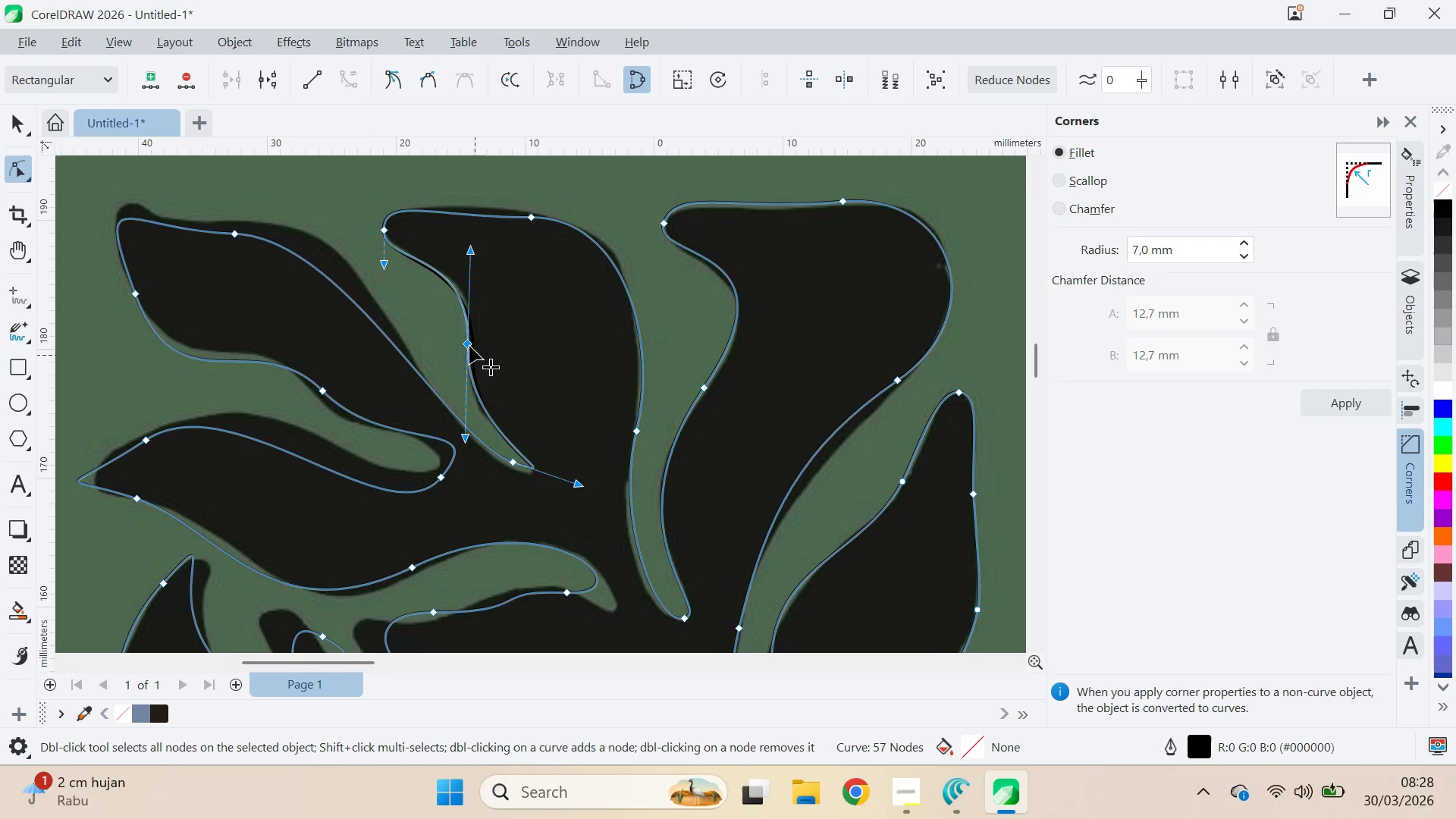 
double_click([469, 346])
 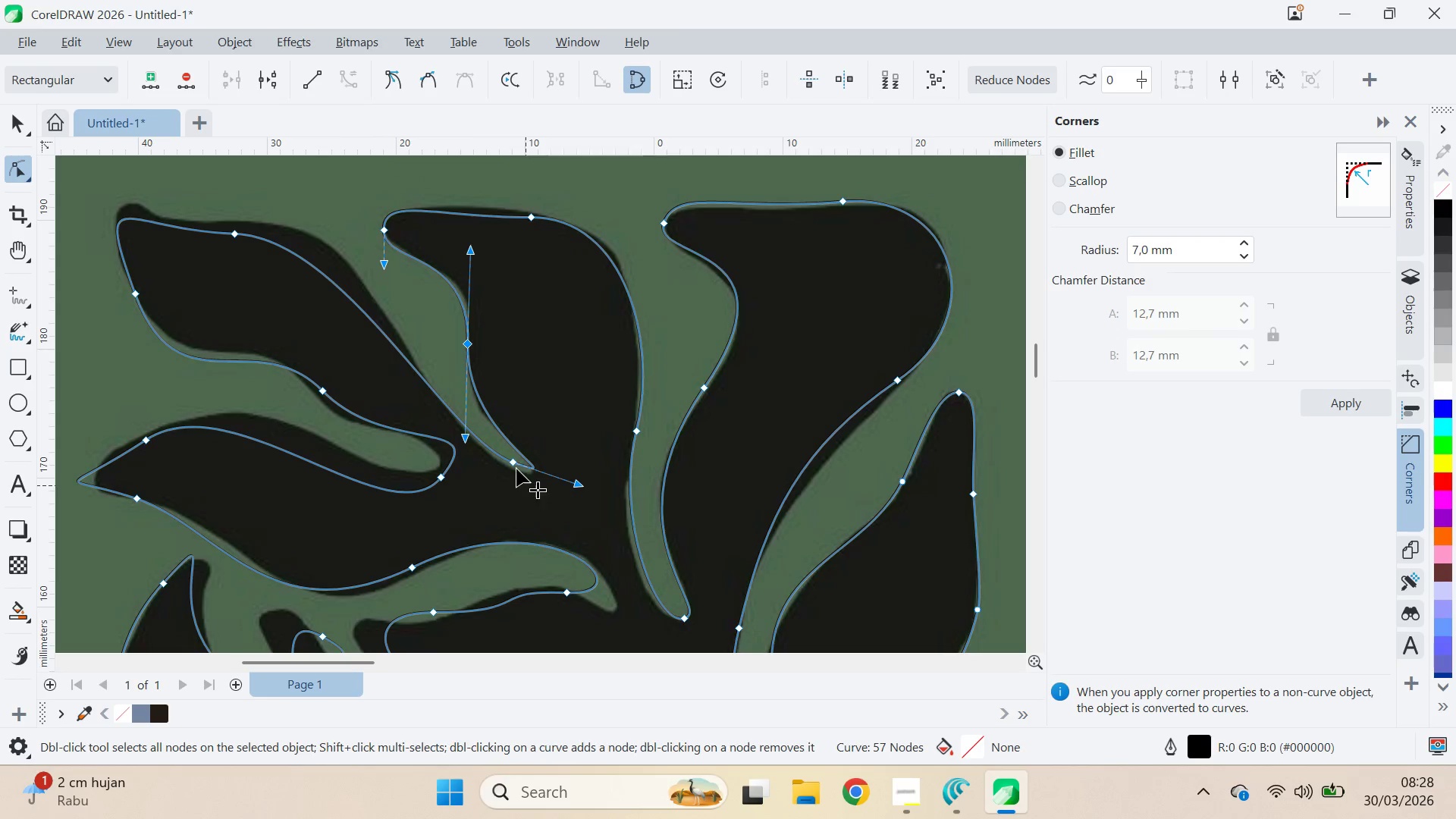 
left_click_drag(start_coordinate=[515, 466], to_coordinate=[507, 471])
 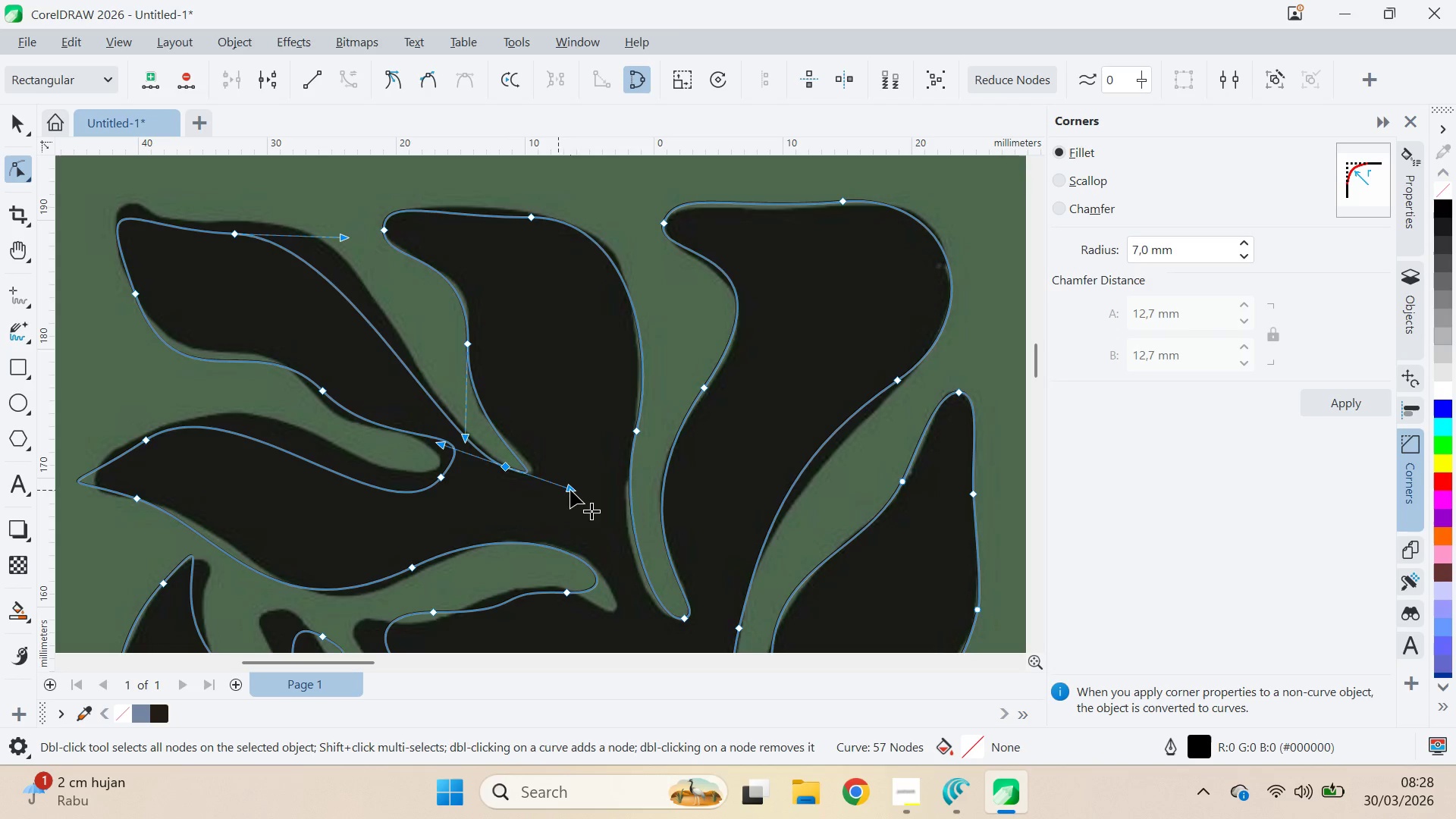 
left_click_drag(start_coordinate=[570, 490], to_coordinate=[582, 492])
 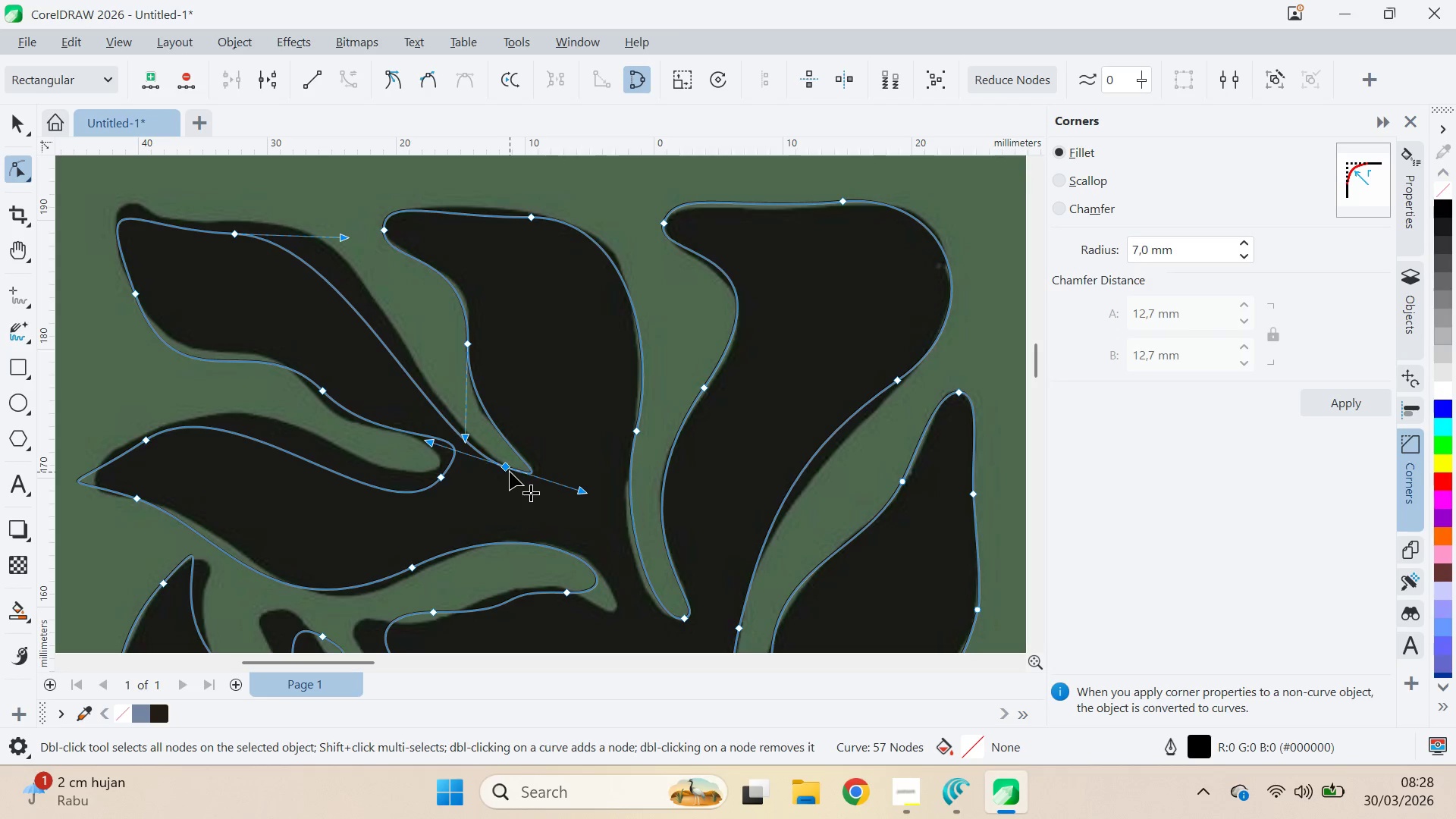 
left_click_drag(start_coordinate=[507, 470], to_coordinate=[513, 471])
 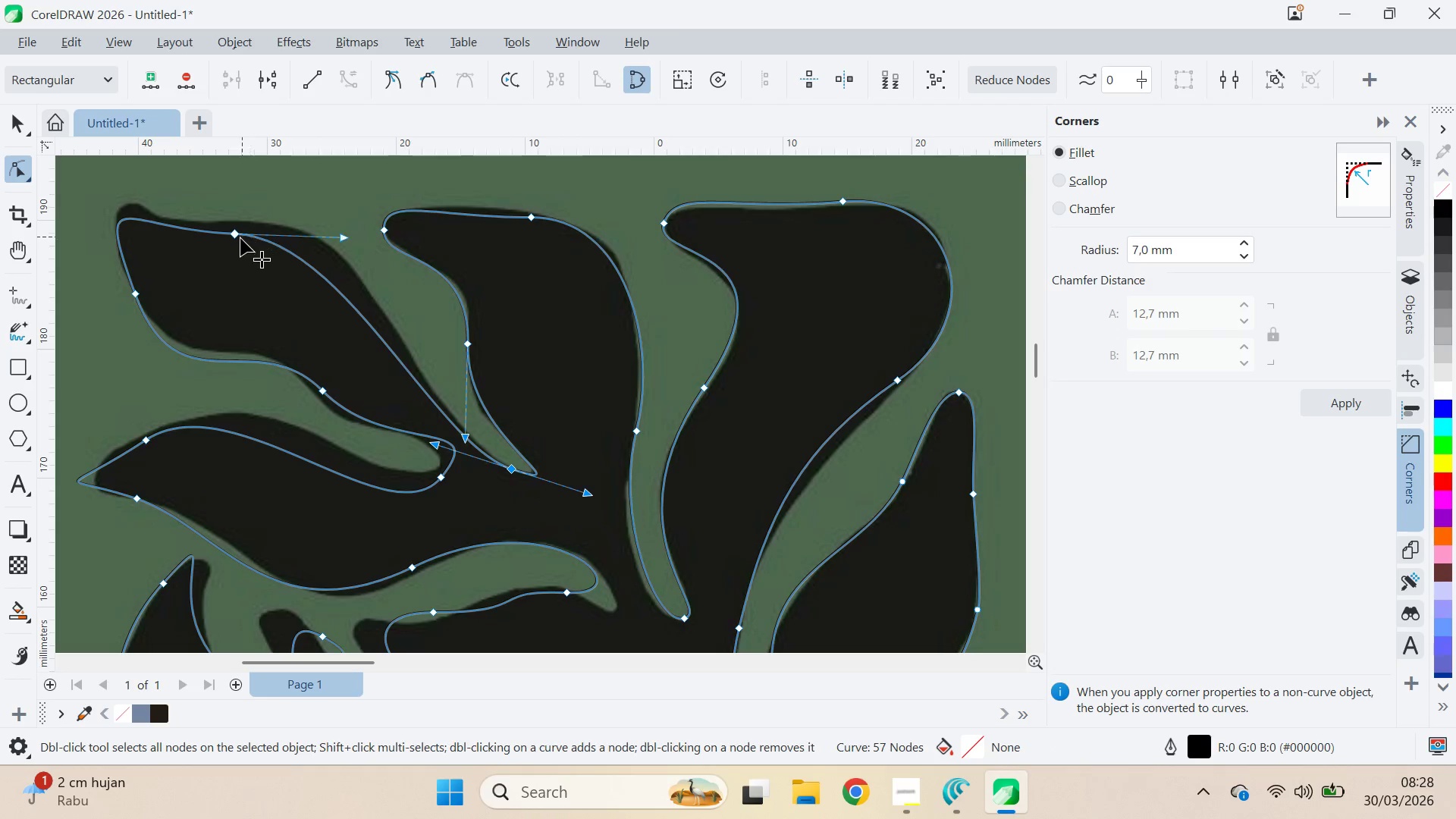 
left_click_drag(start_coordinate=[231, 239], to_coordinate=[248, 227])
 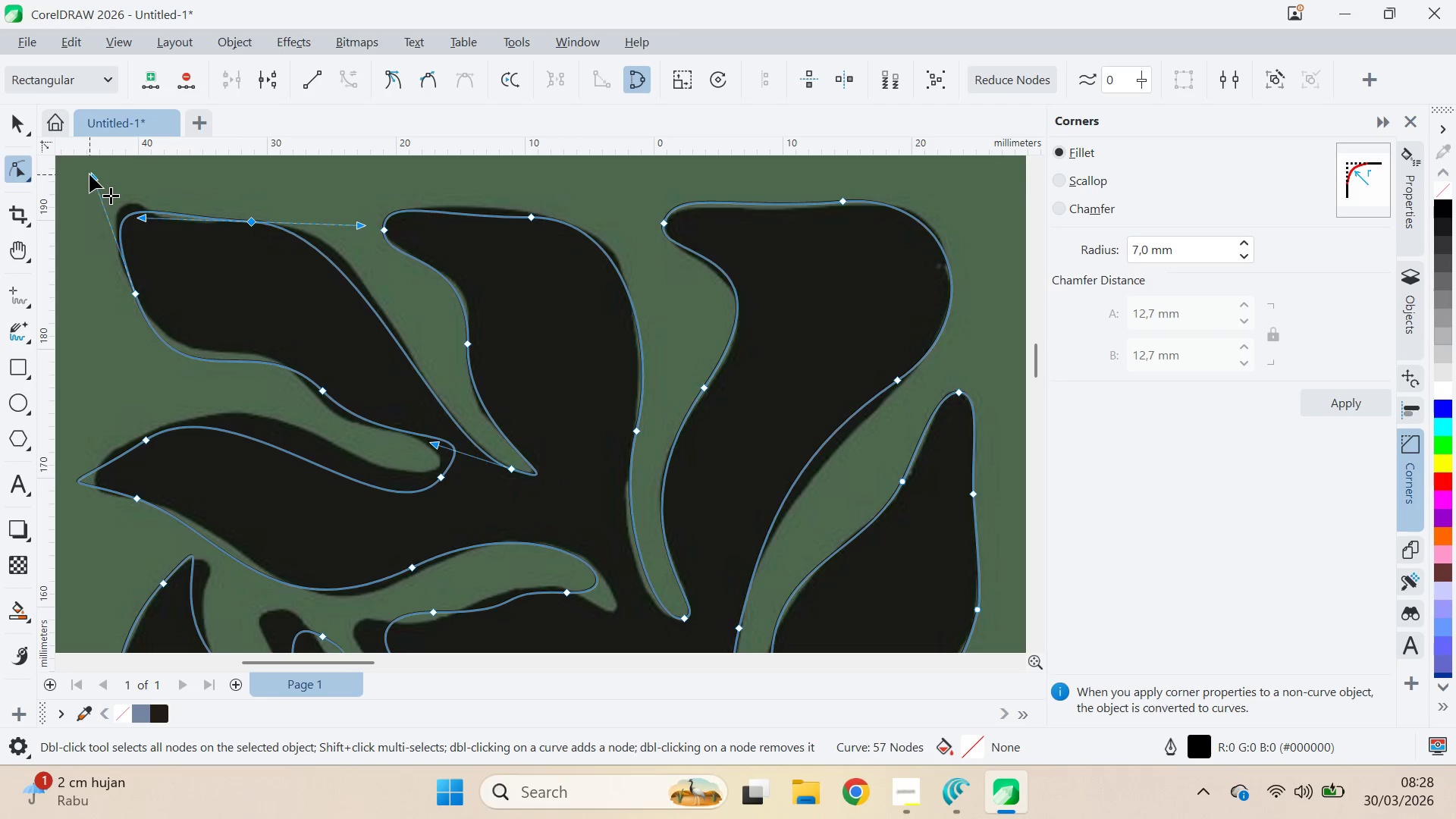 
left_click_drag(start_coordinate=[89, 173], to_coordinate=[89, 164])
 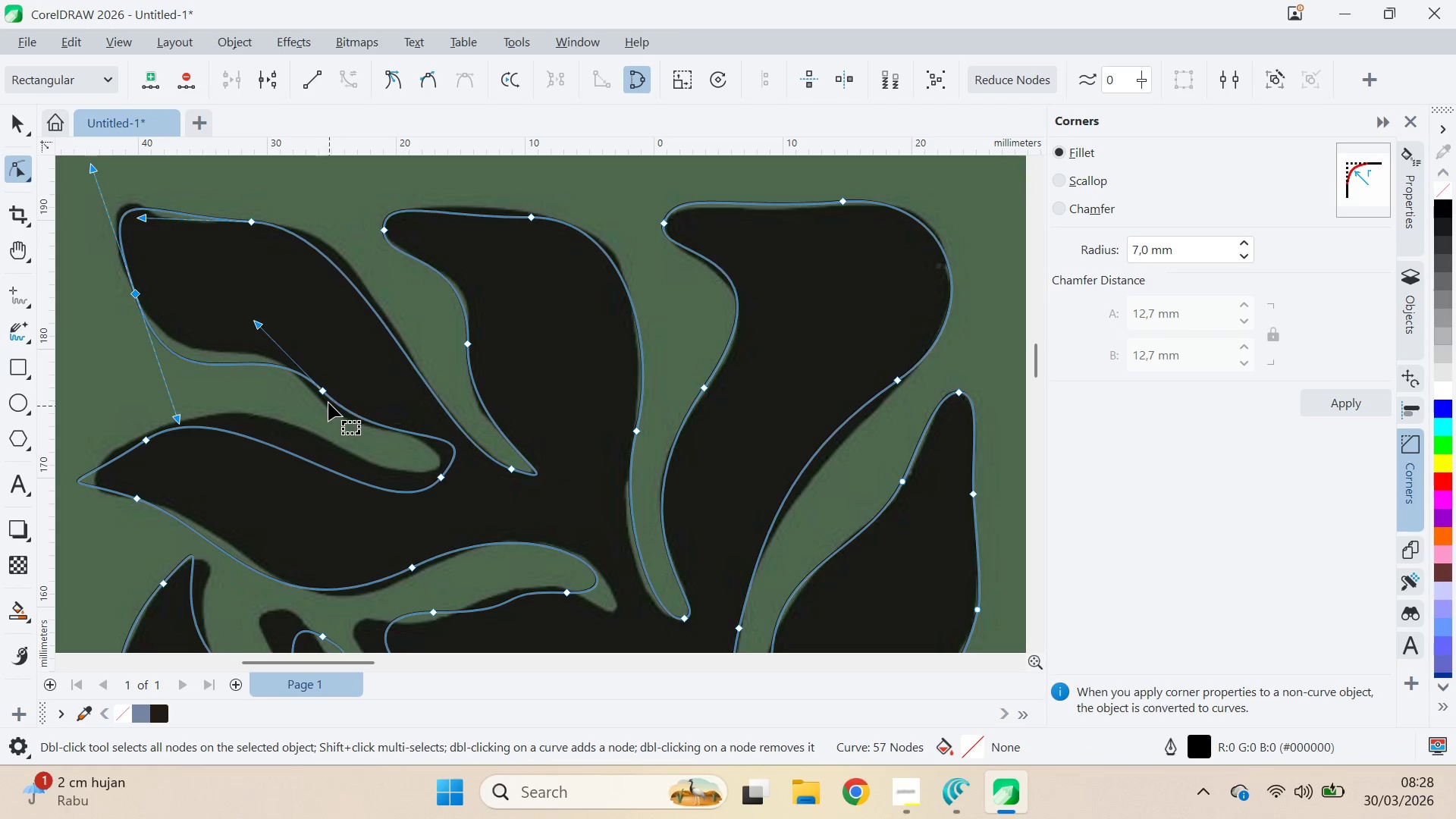 
left_click_drag(start_coordinate=[324, 391], to_coordinate=[302, 382])
 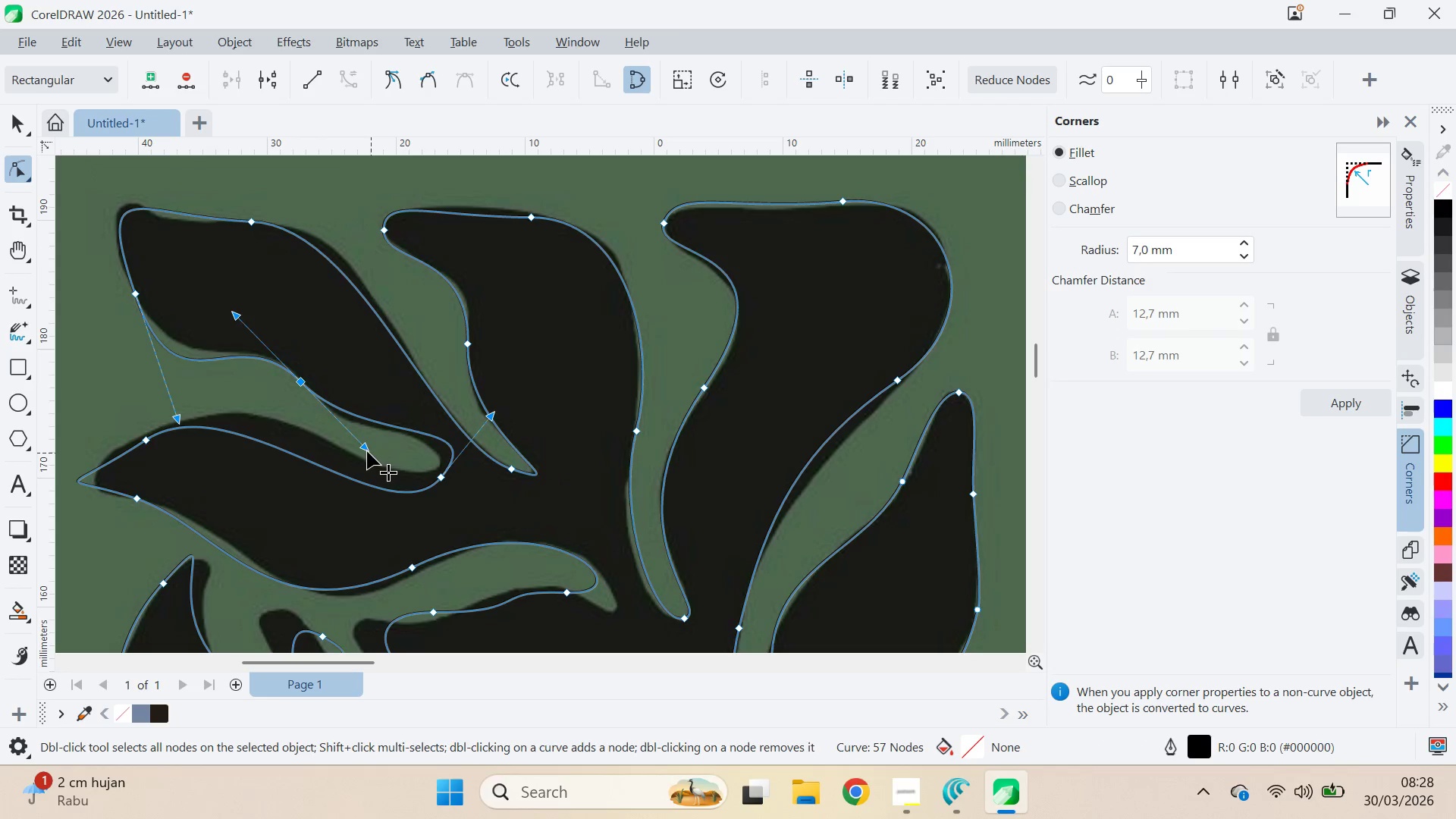 
left_click_drag(start_coordinate=[367, 450], to_coordinate=[352, 450])
 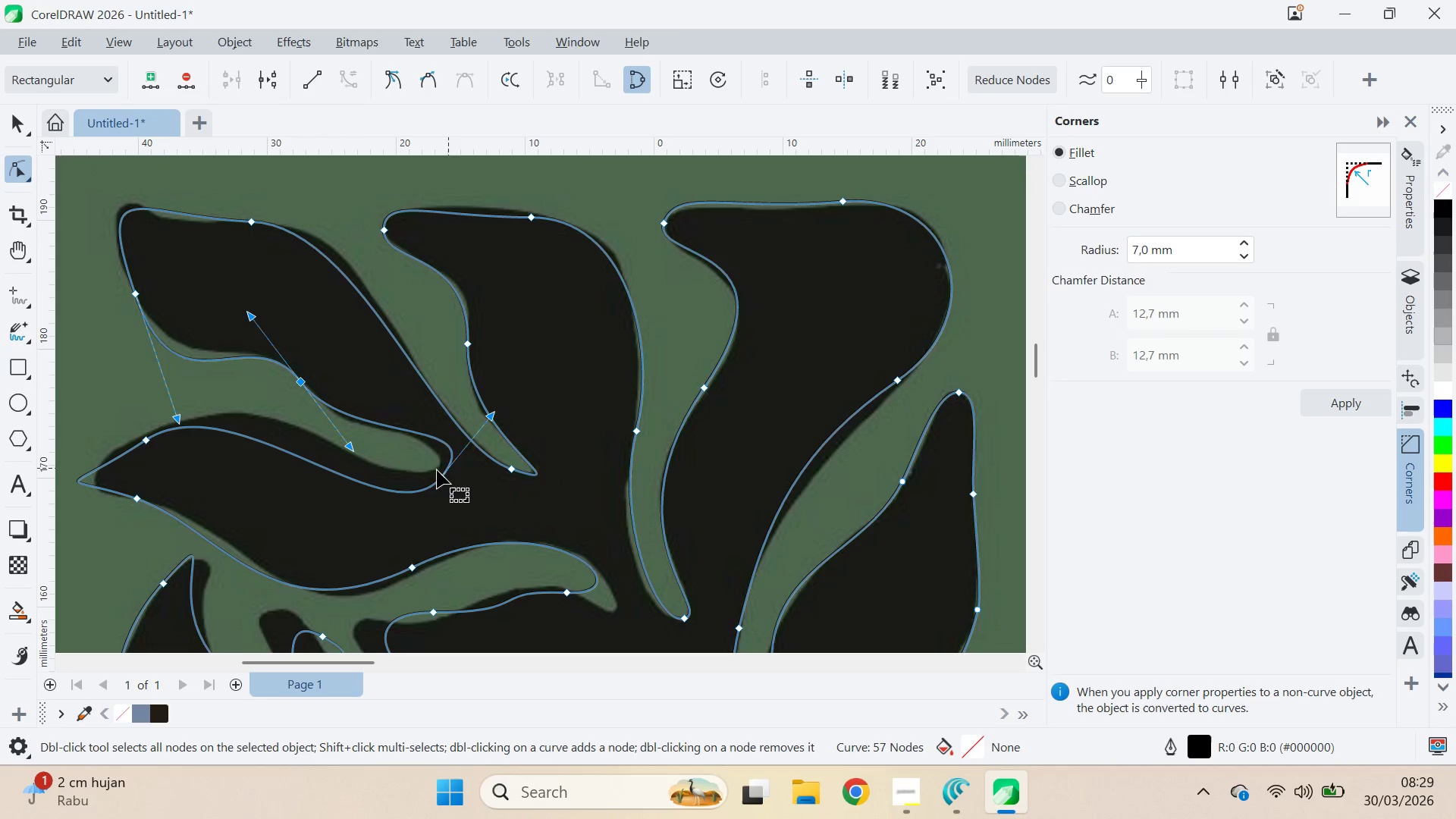 
left_click([439, 479])
 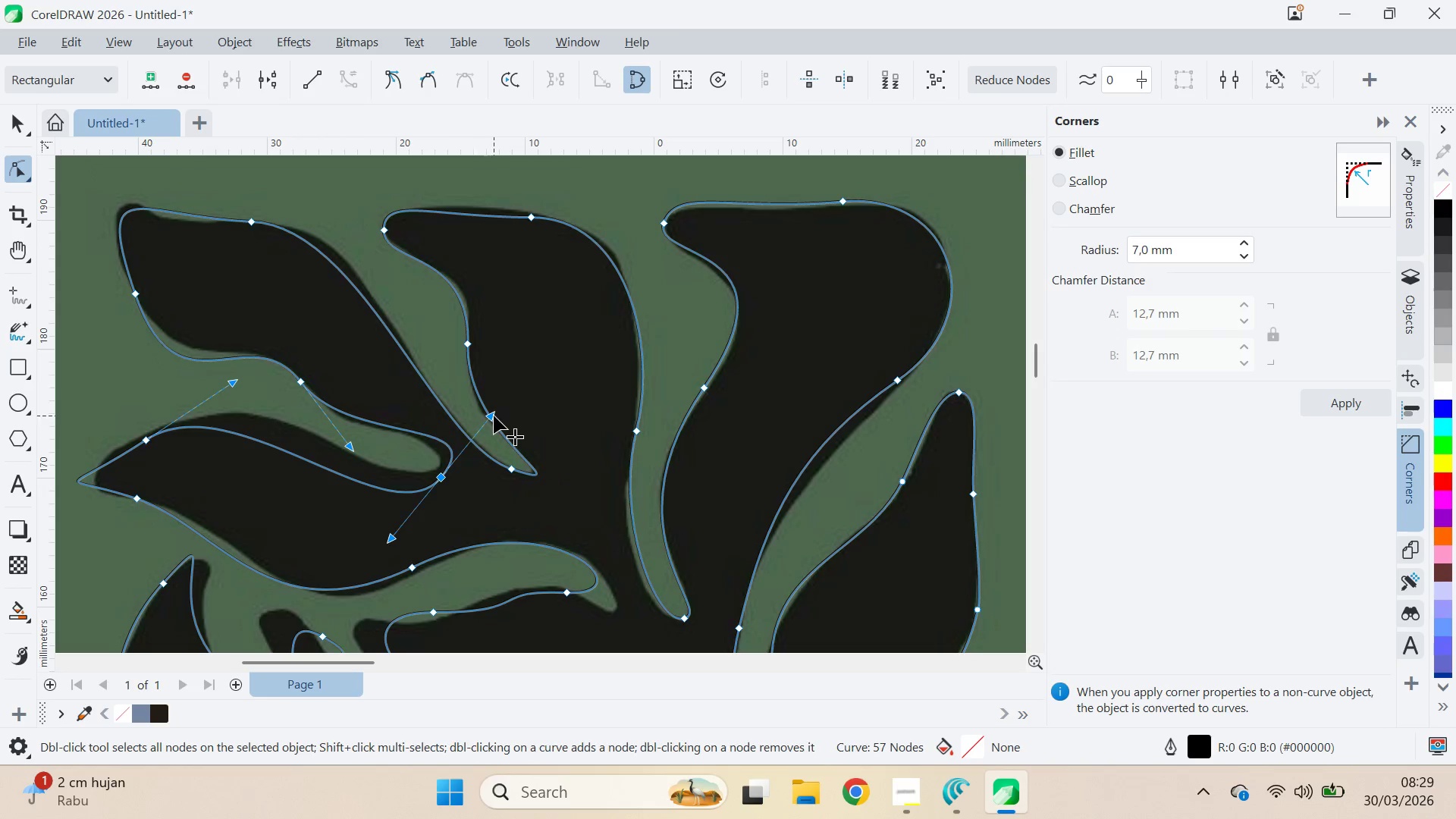 
left_click_drag(start_coordinate=[494, 415], to_coordinate=[470, 441])
 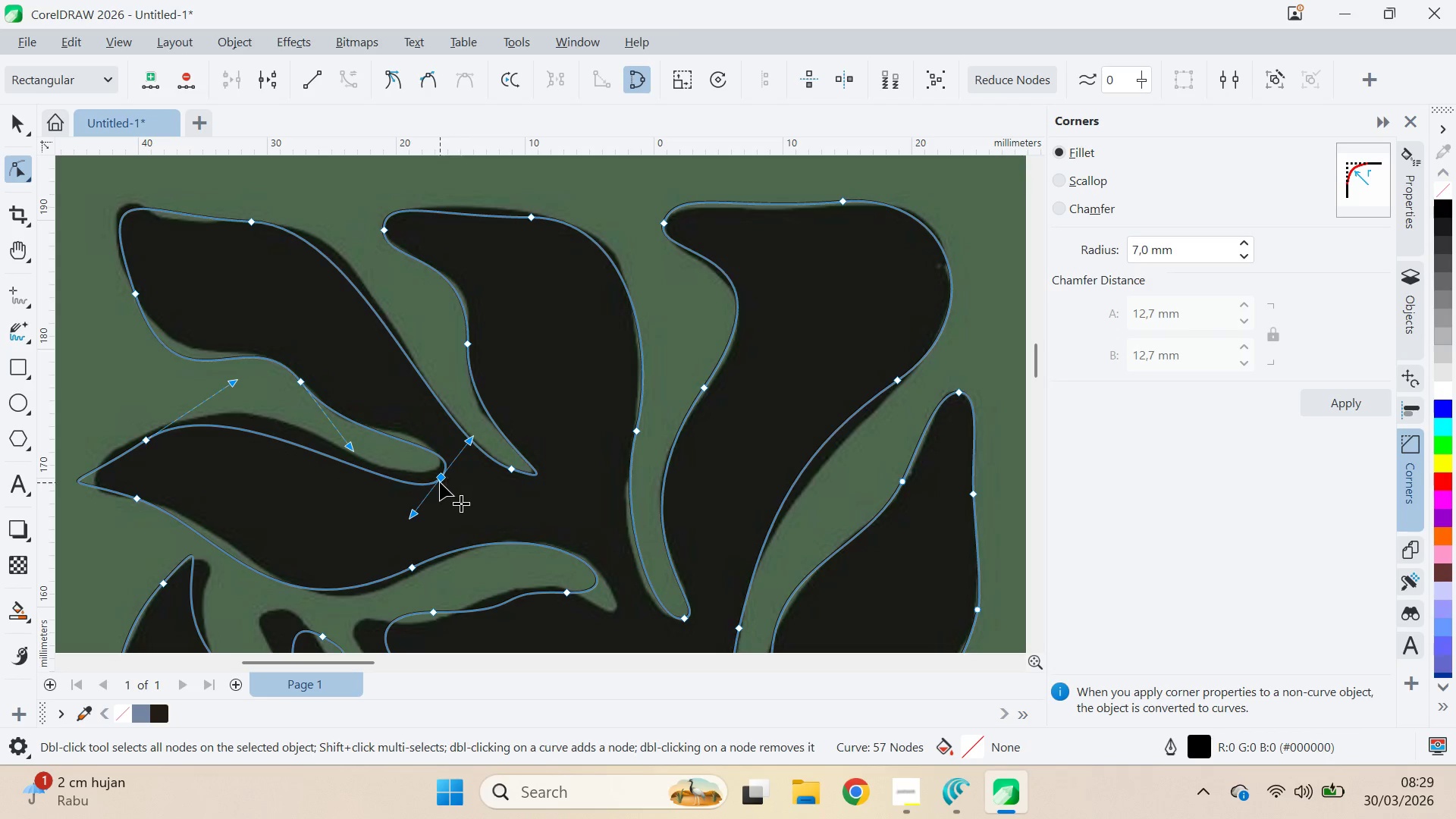 
left_click_drag(start_coordinate=[440, 483], to_coordinate=[437, 475])
 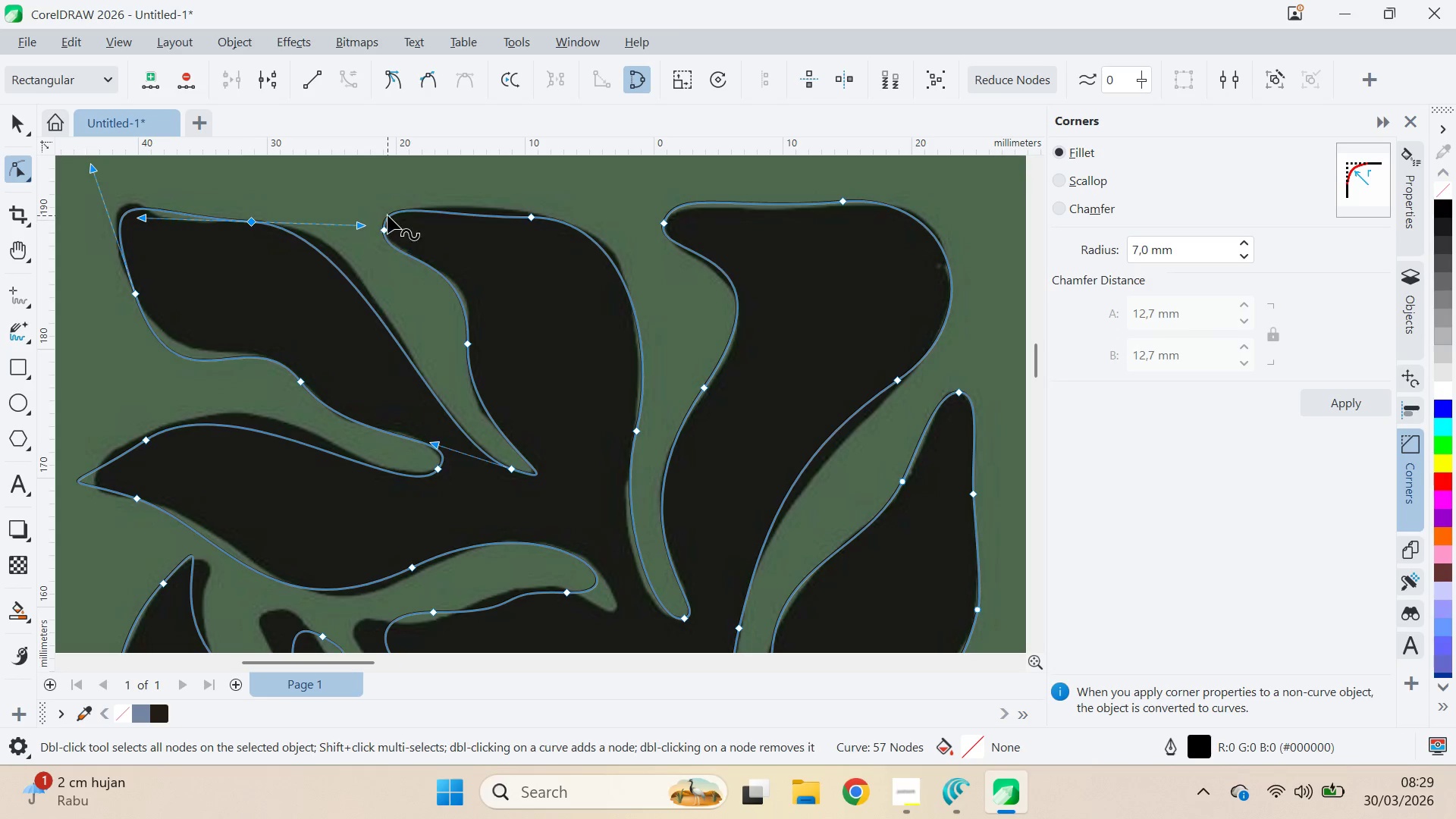 
left_click_drag(start_coordinate=[362, 229], to_coordinate=[387, 225])
 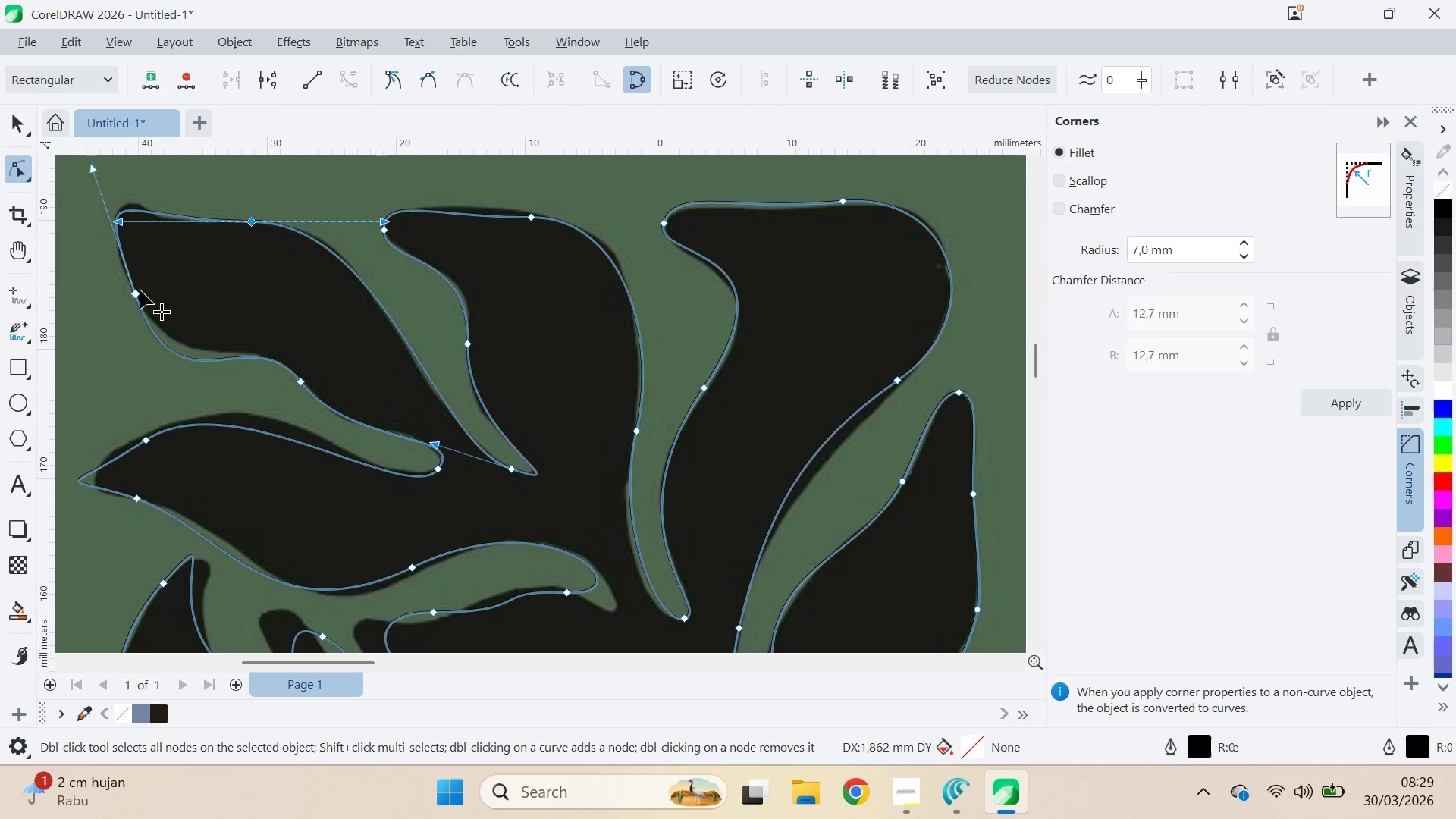 
type(qaqfa)
 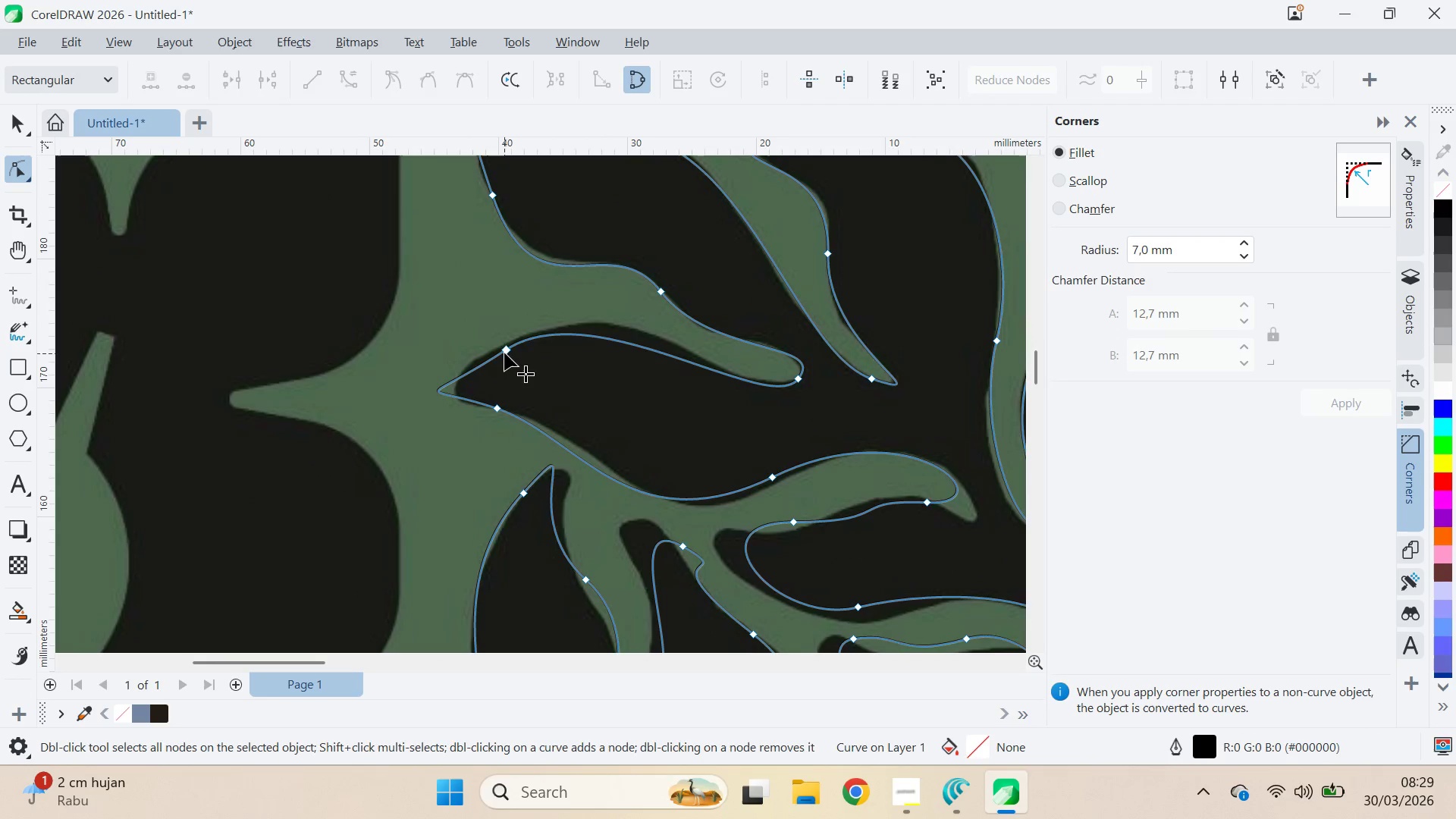 
left_click_drag(start_coordinate=[222, 285], to_coordinate=[553, 318])
 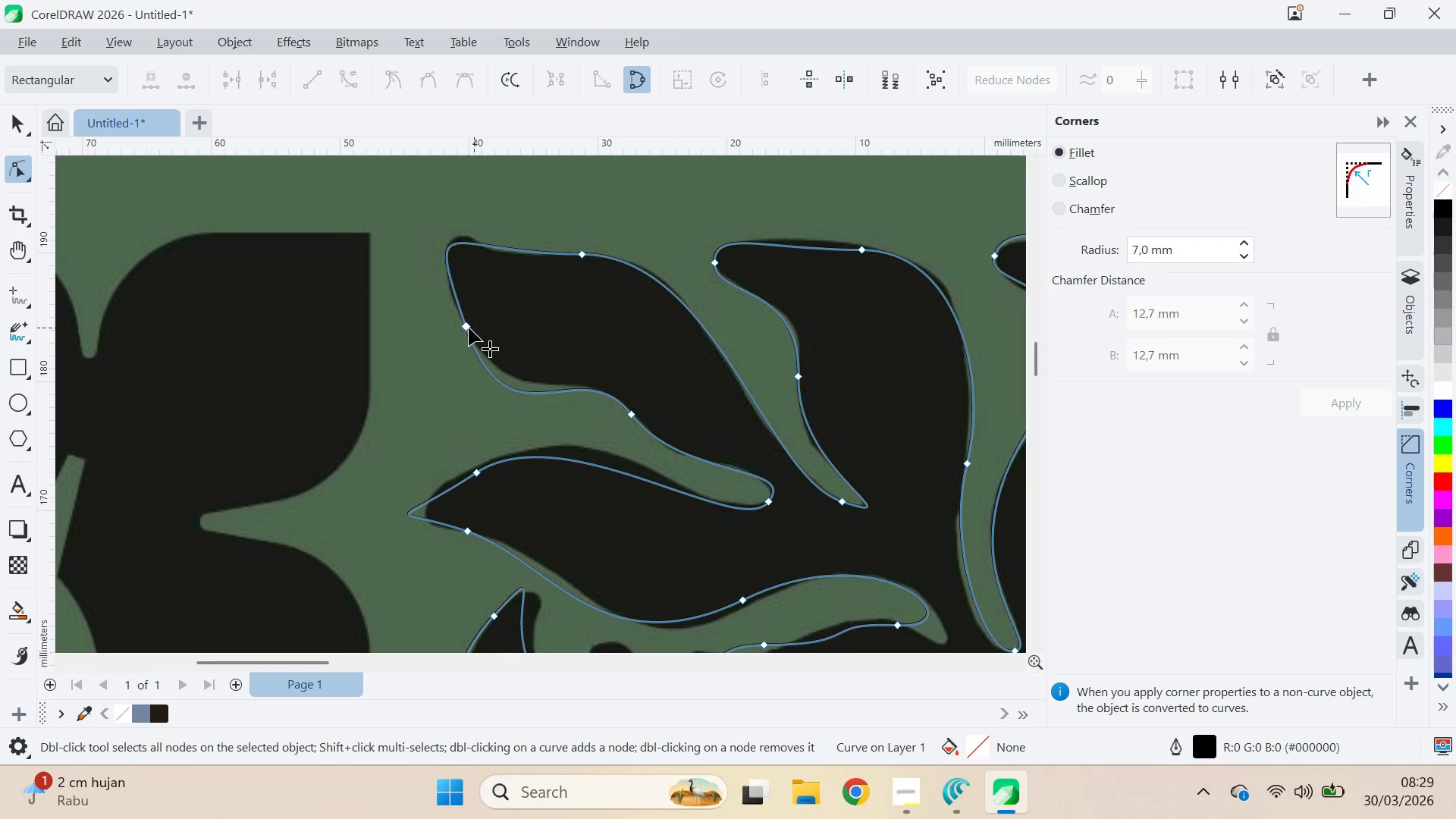 
left_click_drag(start_coordinate=[466, 327], to_coordinate=[463, 317])
 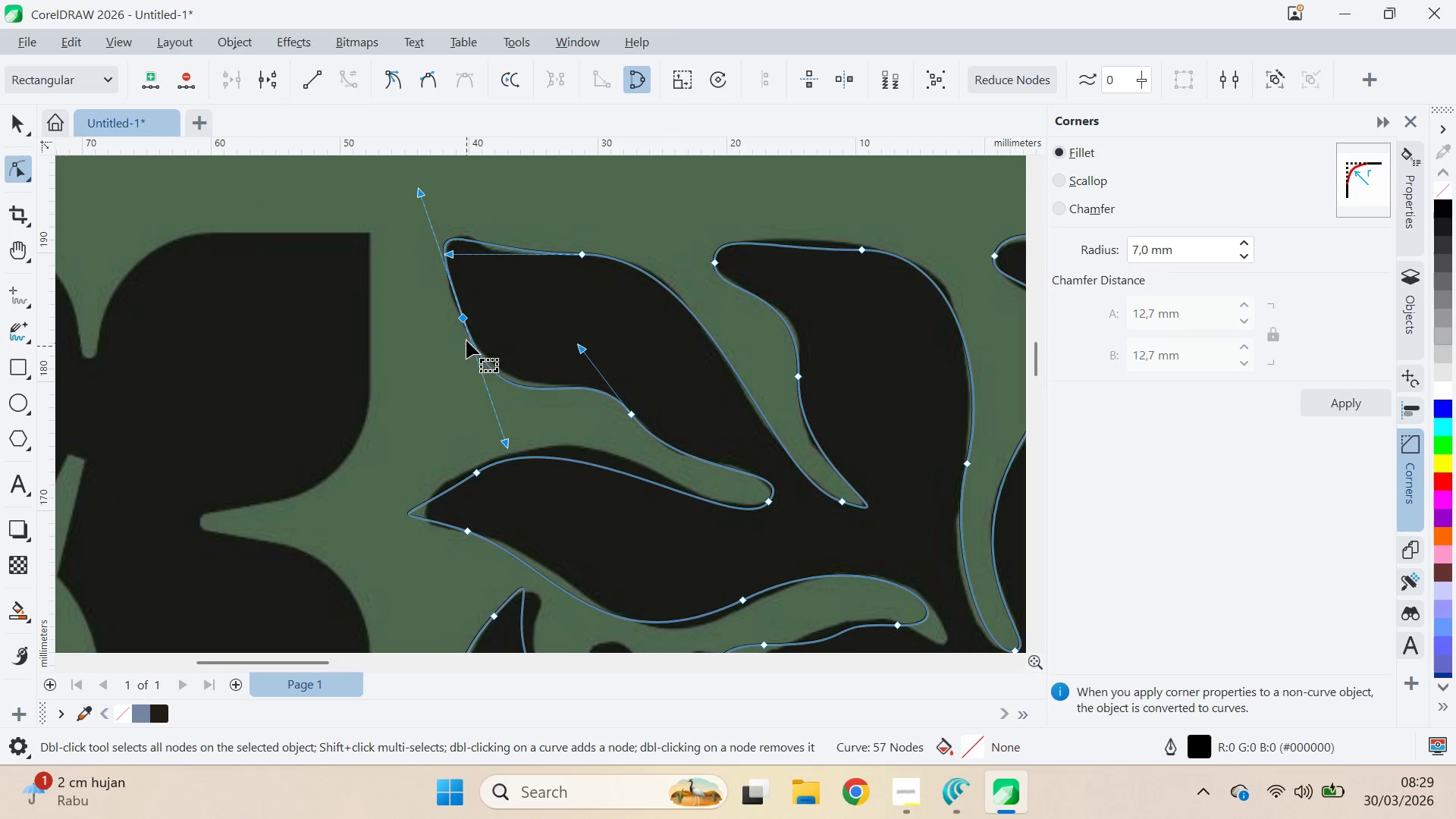 
left_click_drag(start_coordinate=[557, 411], to_coordinate=[587, 288])
 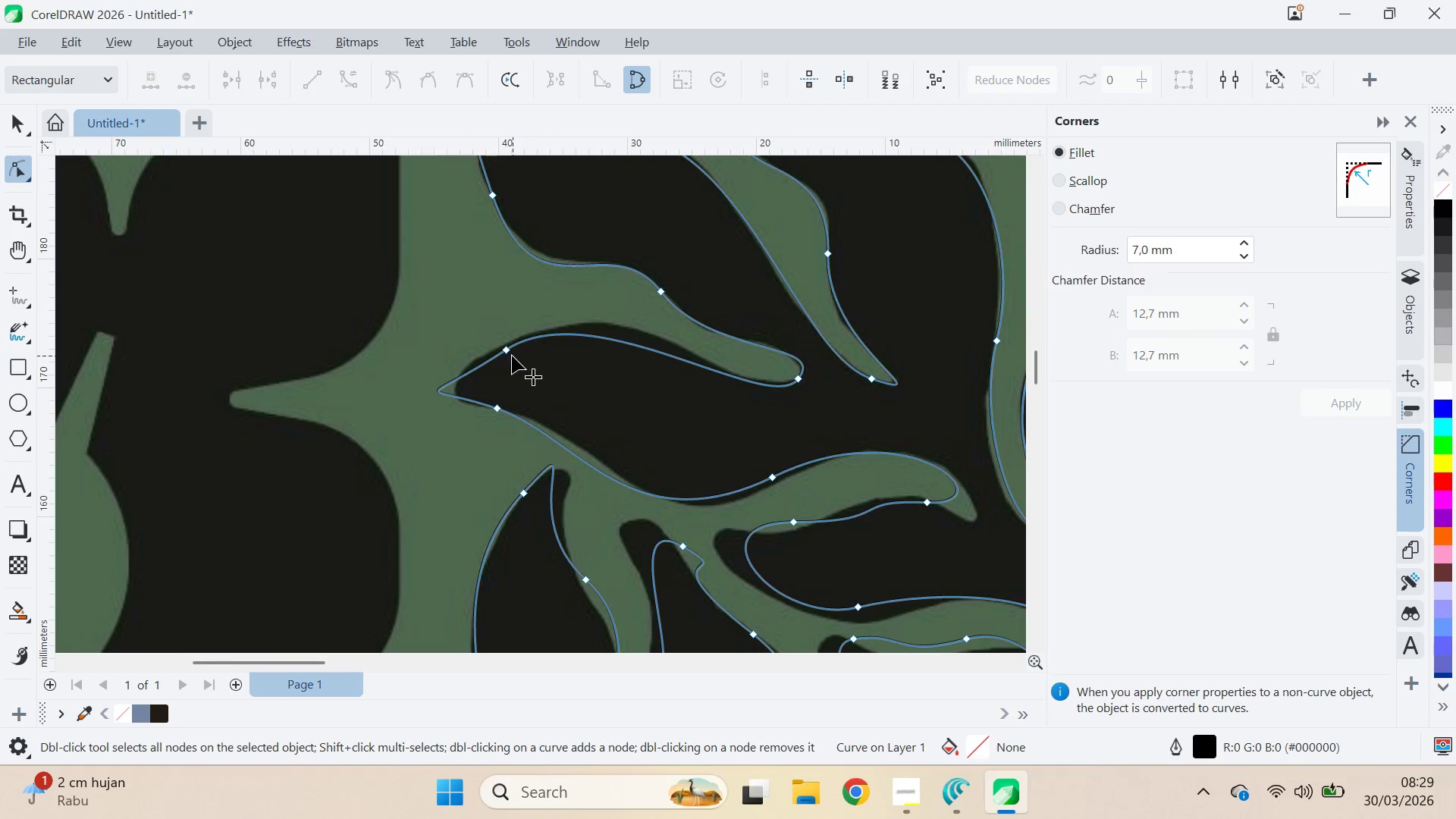 
left_click_drag(start_coordinate=[504, 352], to_coordinate=[524, 335])
 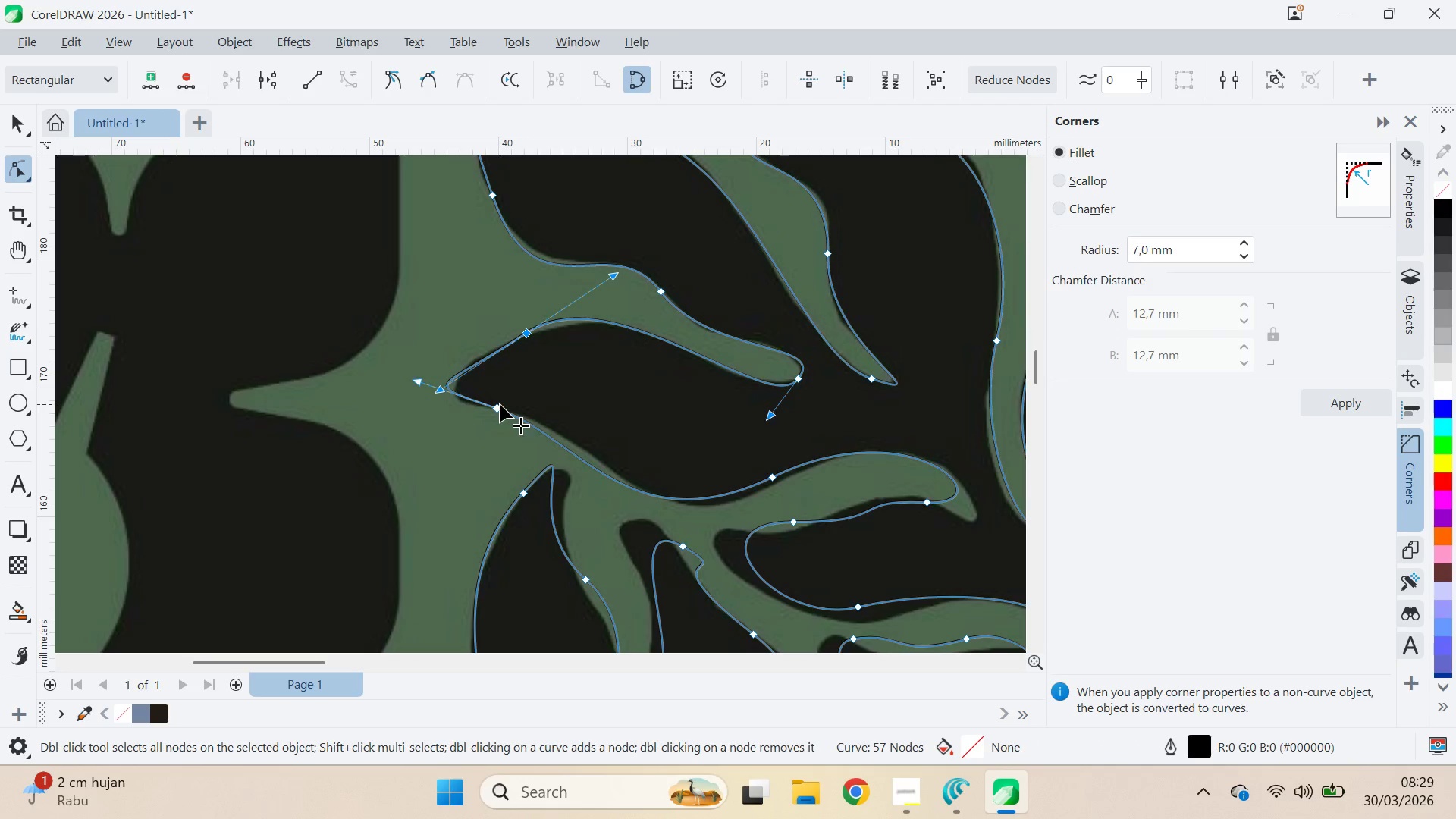 
left_click([499, 405])
 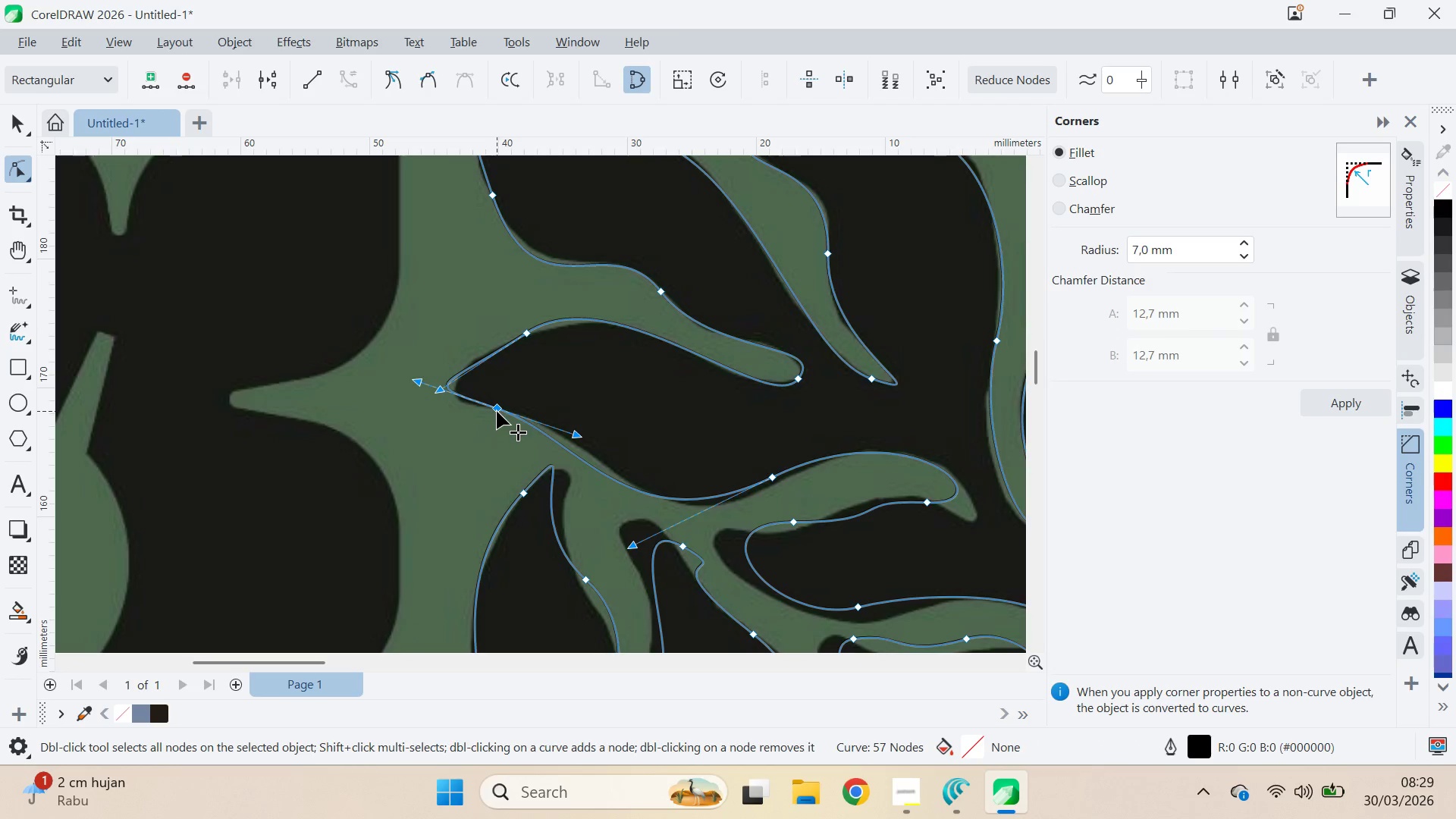 
left_click_drag(start_coordinate=[496, 411], to_coordinate=[522, 422])
 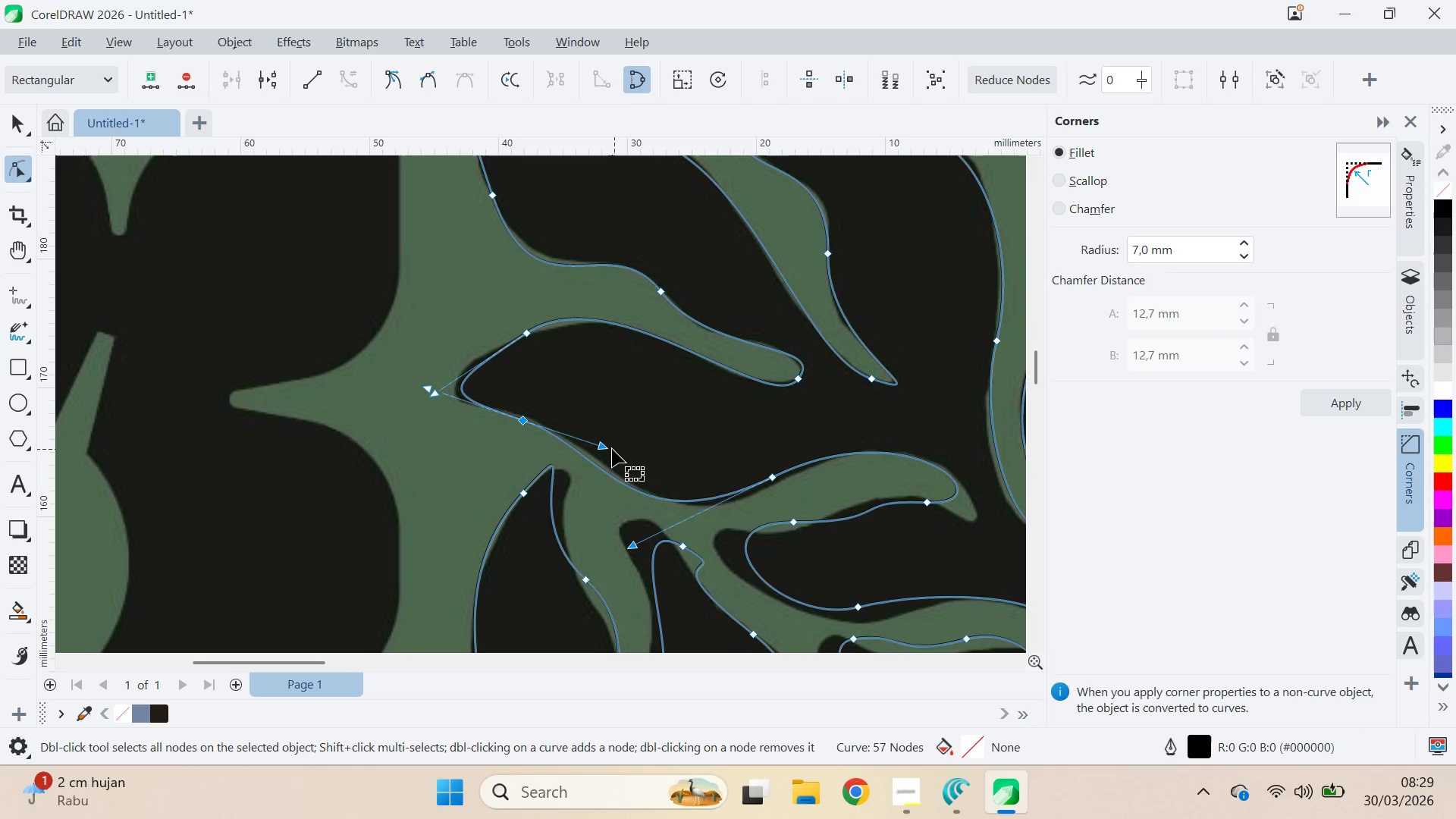 
left_click_drag(start_coordinate=[608, 448], to_coordinate=[621, 435])
 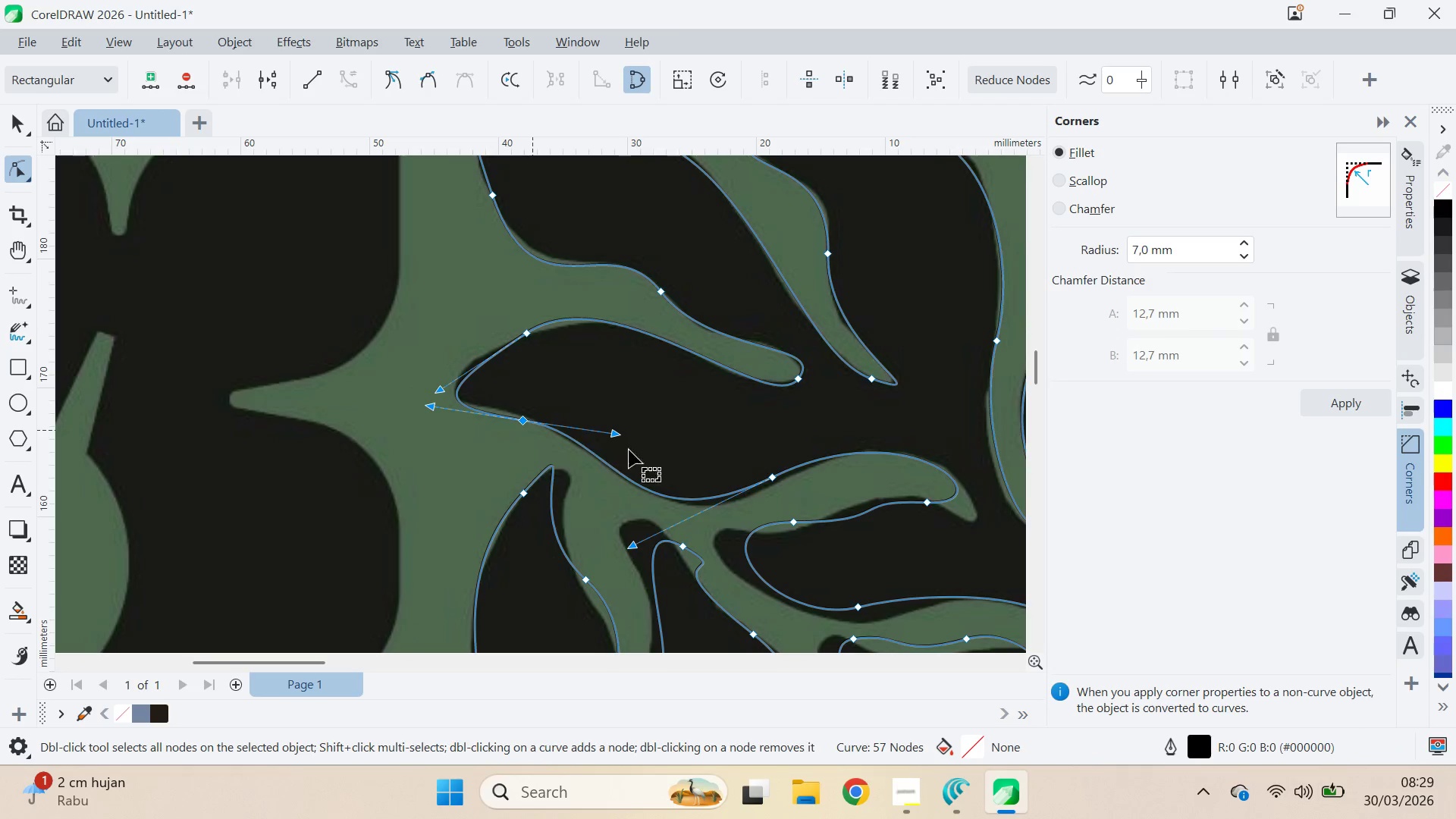 
type(aaqa)
 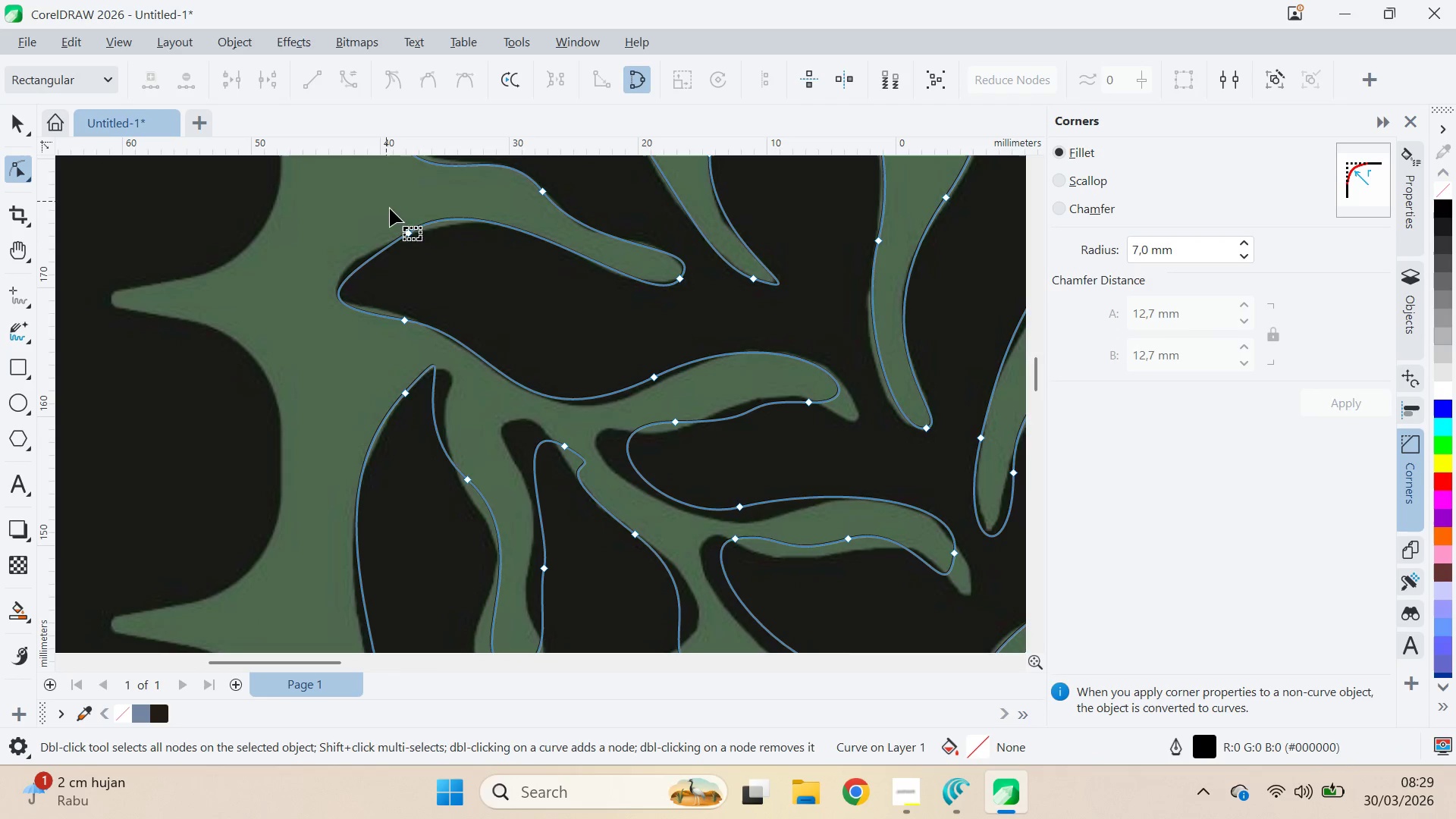 
left_click_drag(start_coordinate=[732, 435], to_coordinate=[639, 284])
 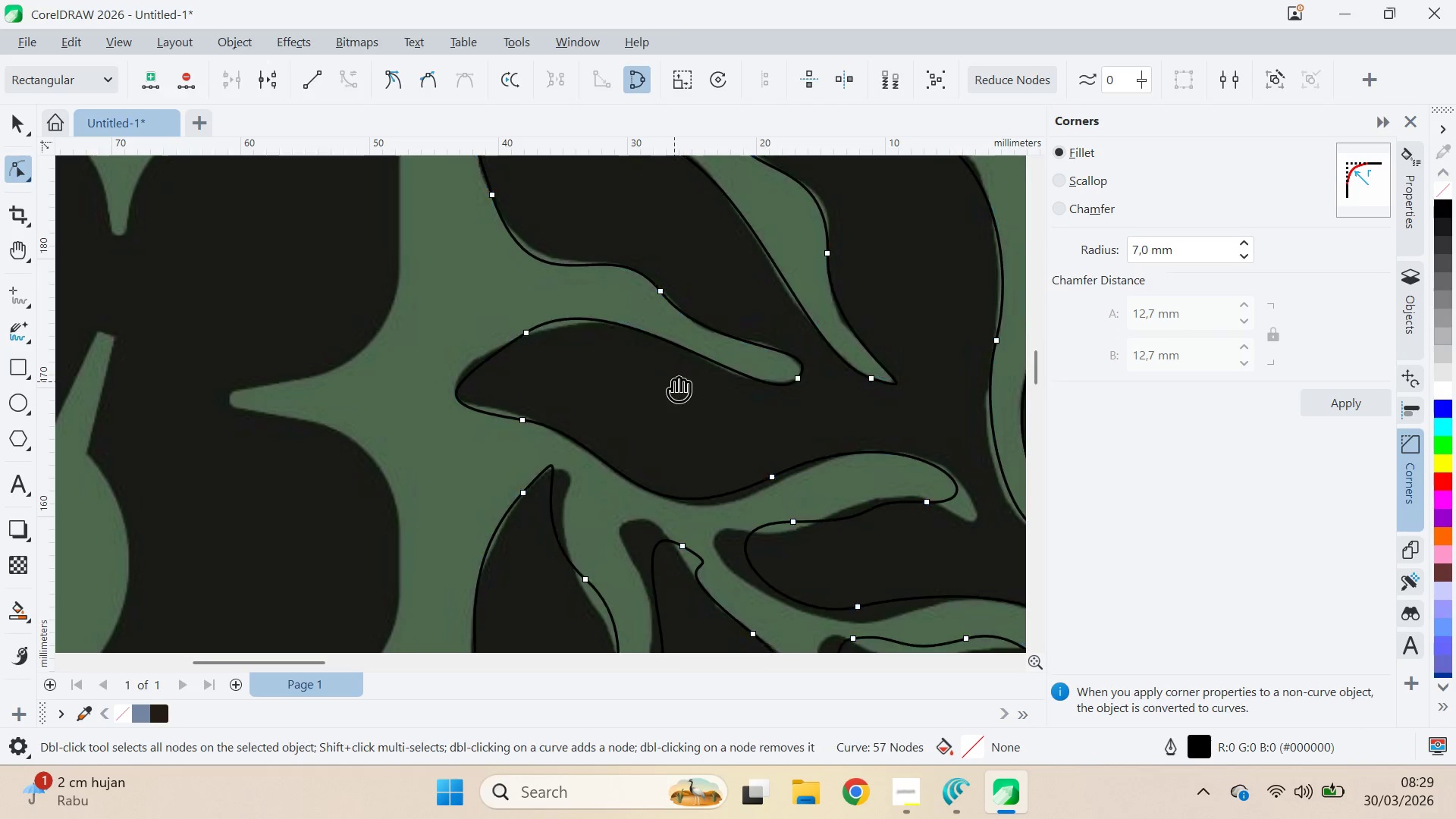 
left_click_drag(start_coordinate=[708, 441], to_coordinate=[589, 341])
 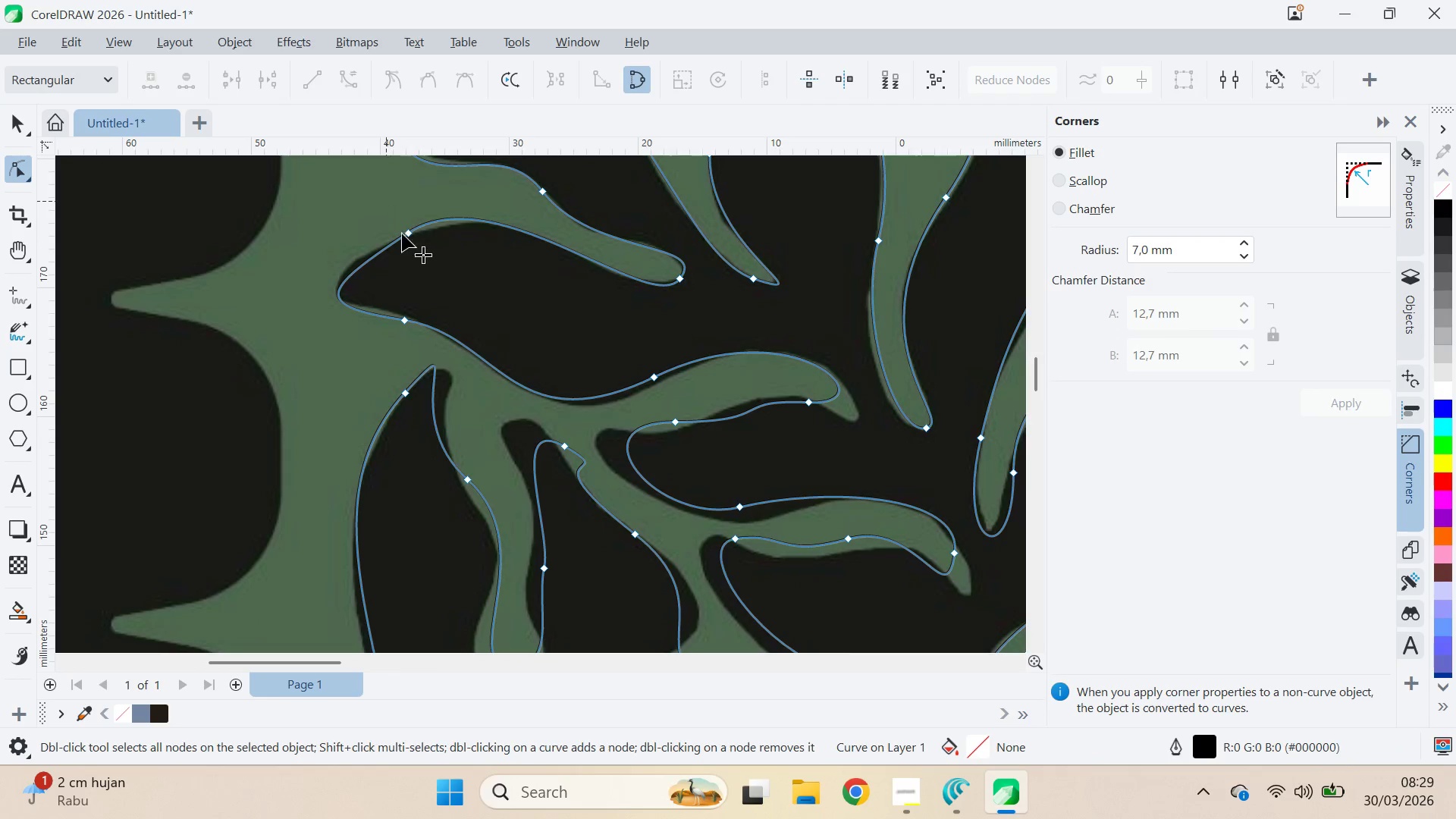 
left_click([406, 236])
 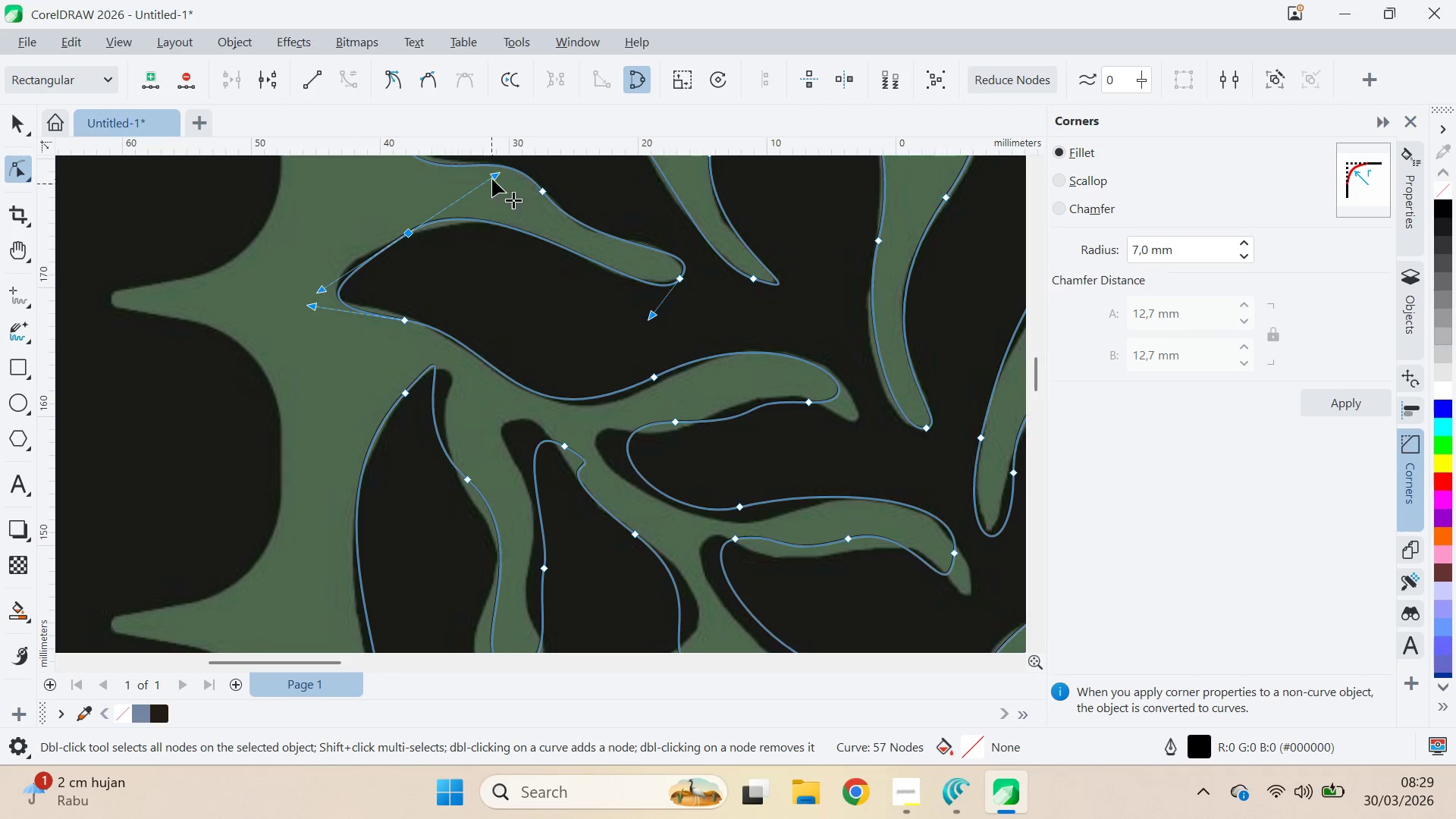 
left_click_drag(start_coordinate=[494, 174], to_coordinate=[500, 189])
 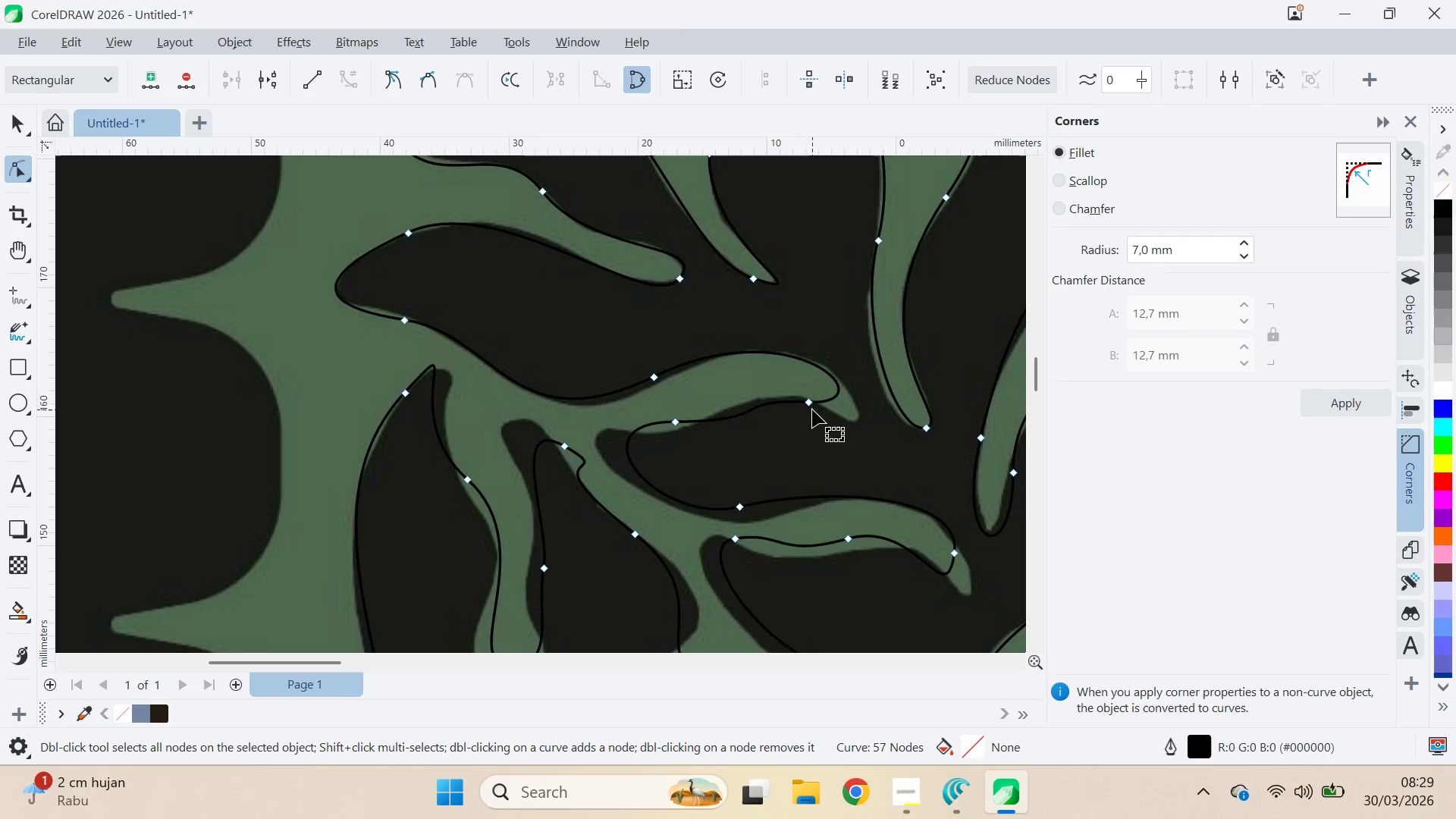 
double_click([813, 406])
 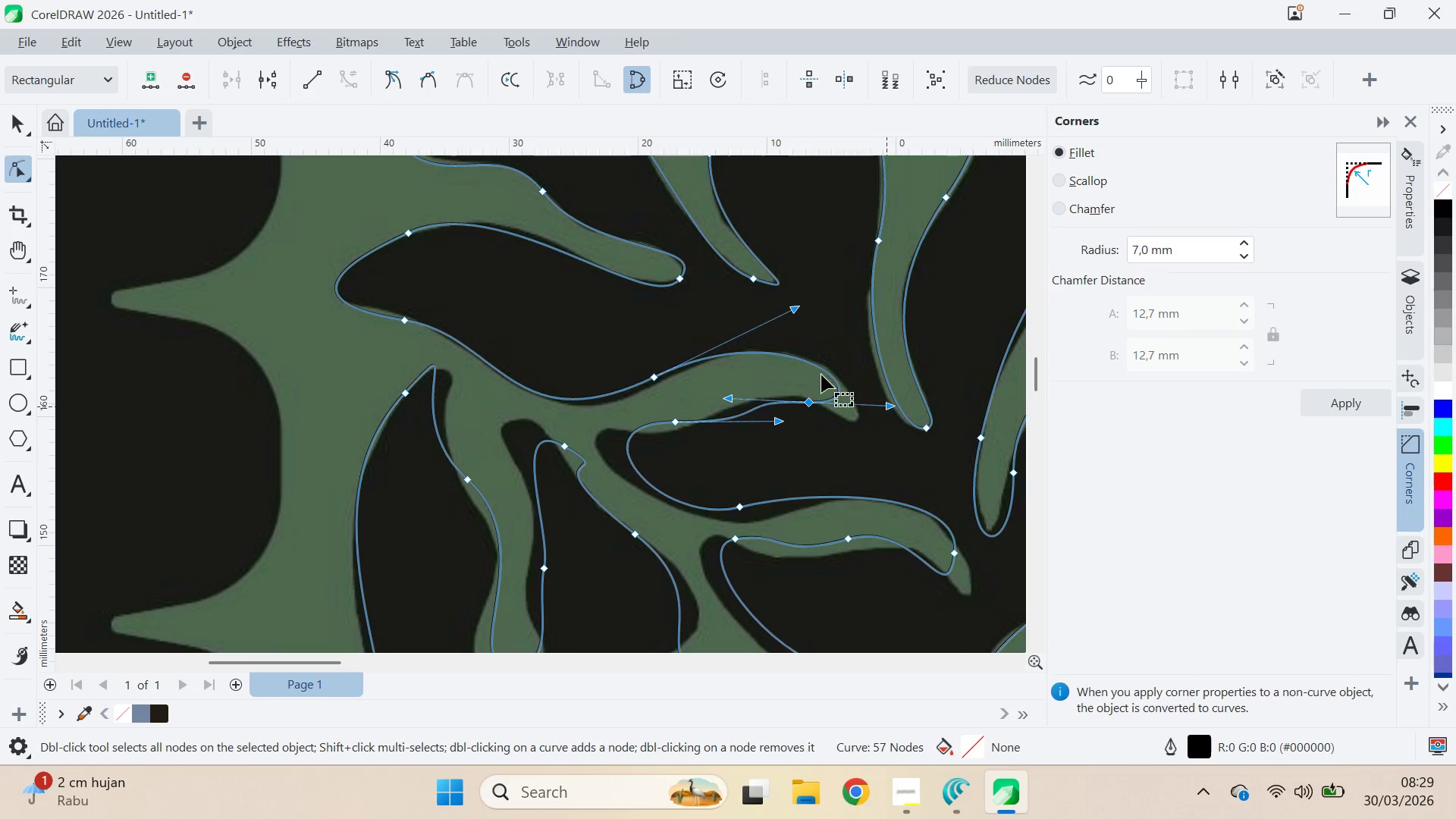 
left_click([806, 362])
 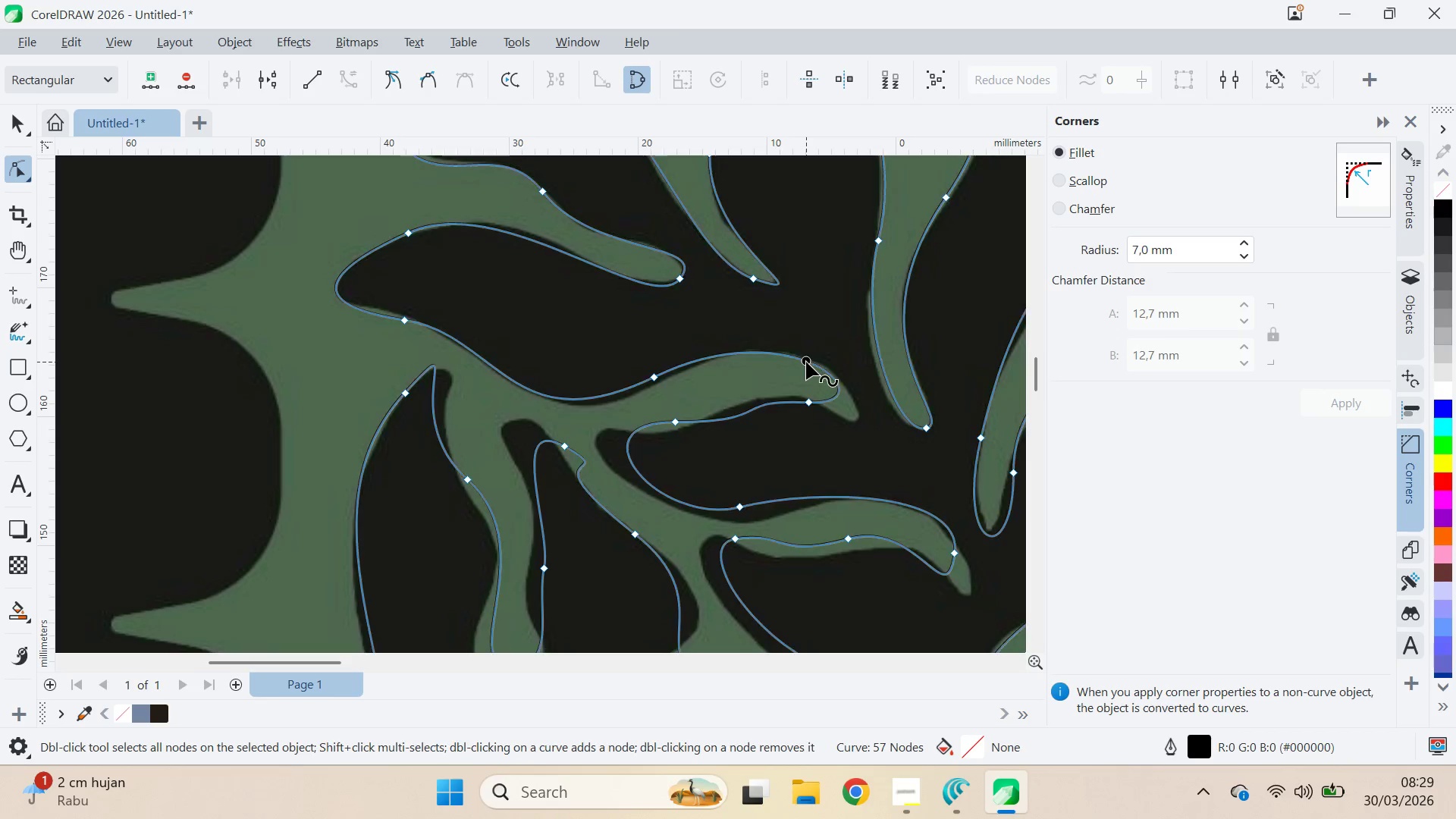 
double_click([806, 362])
 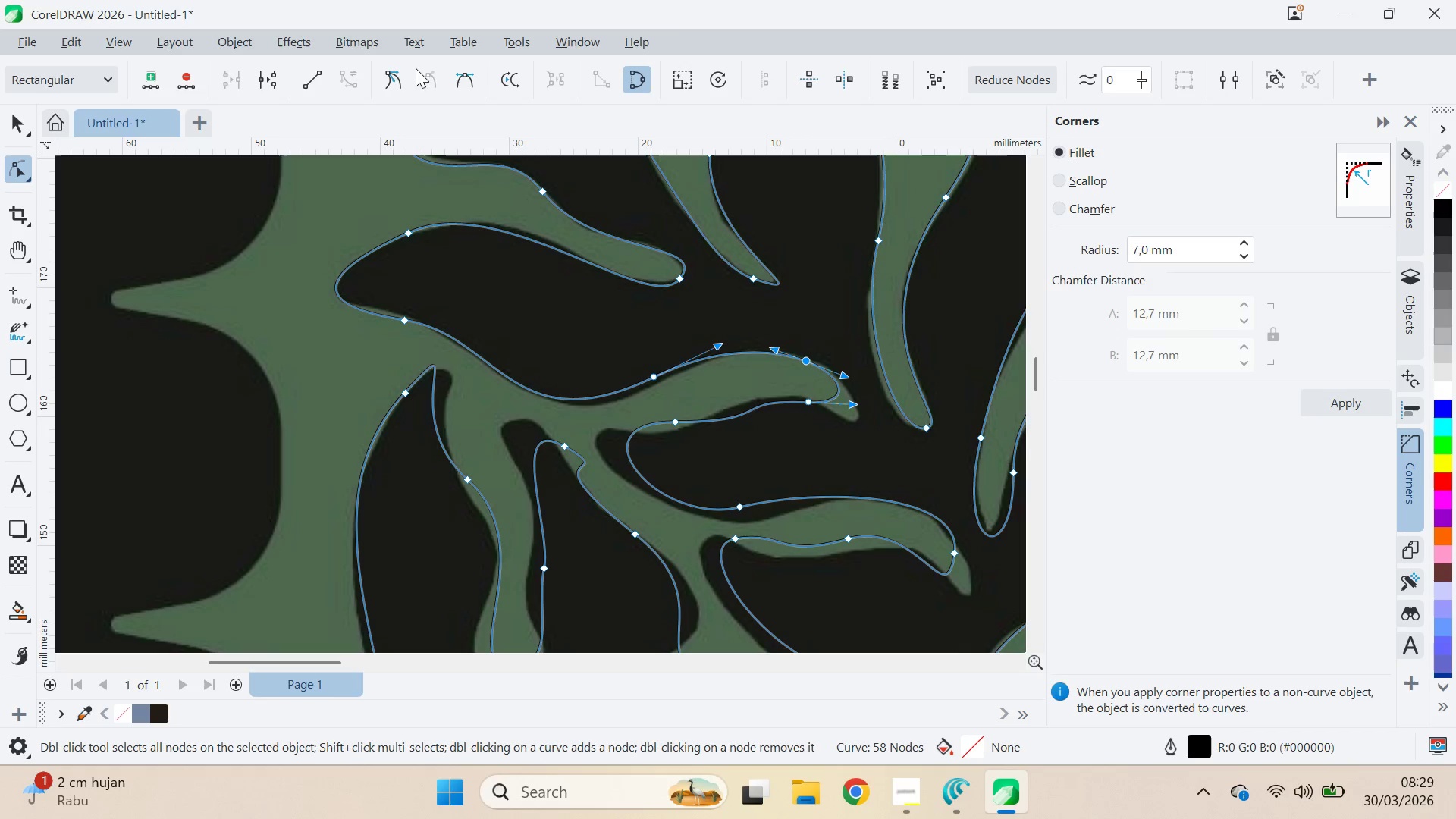 
left_click([473, 89])
 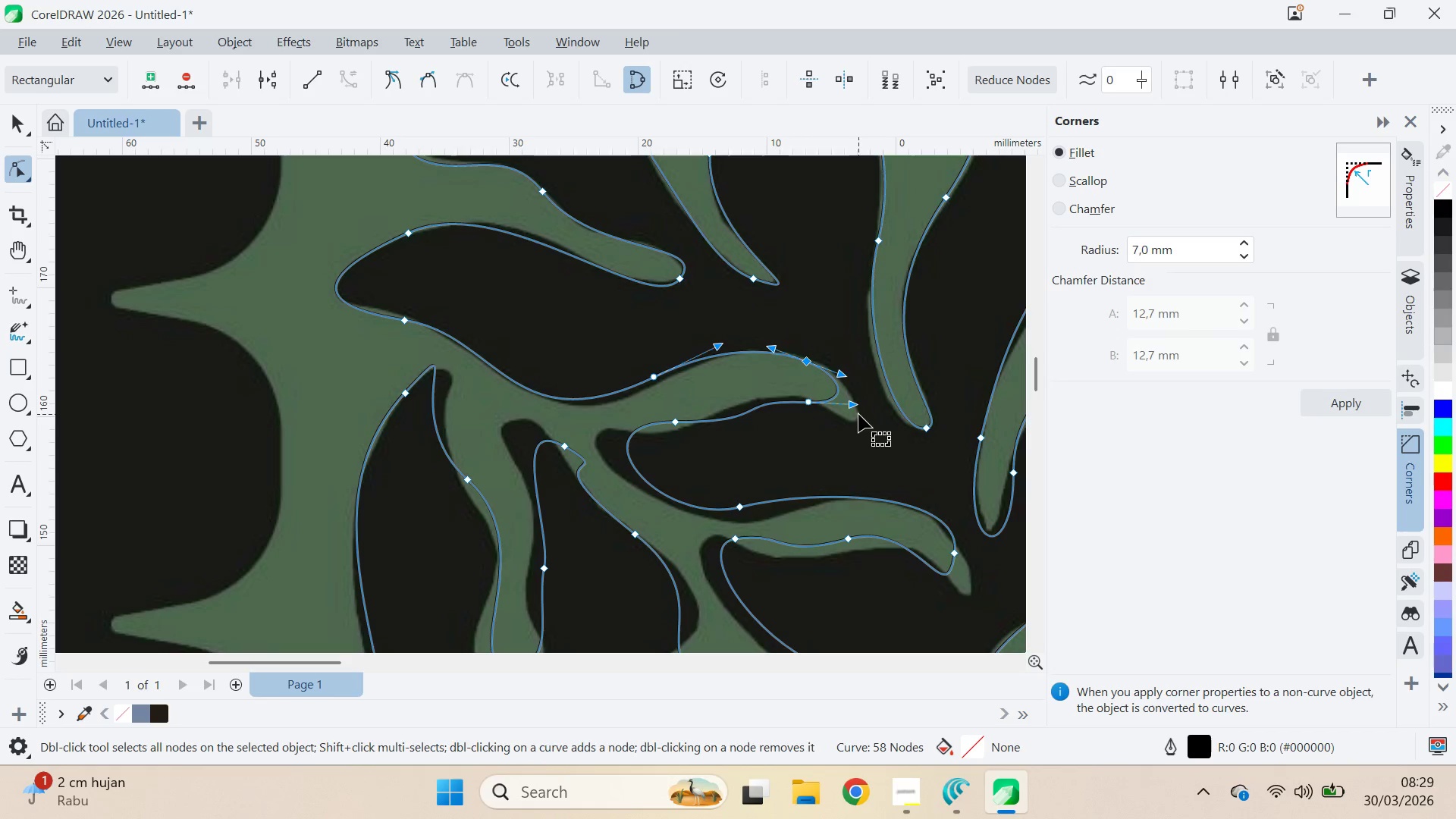 
left_click_drag(start_coordinate=[858, 411], to_coordinate=[877, 438])
 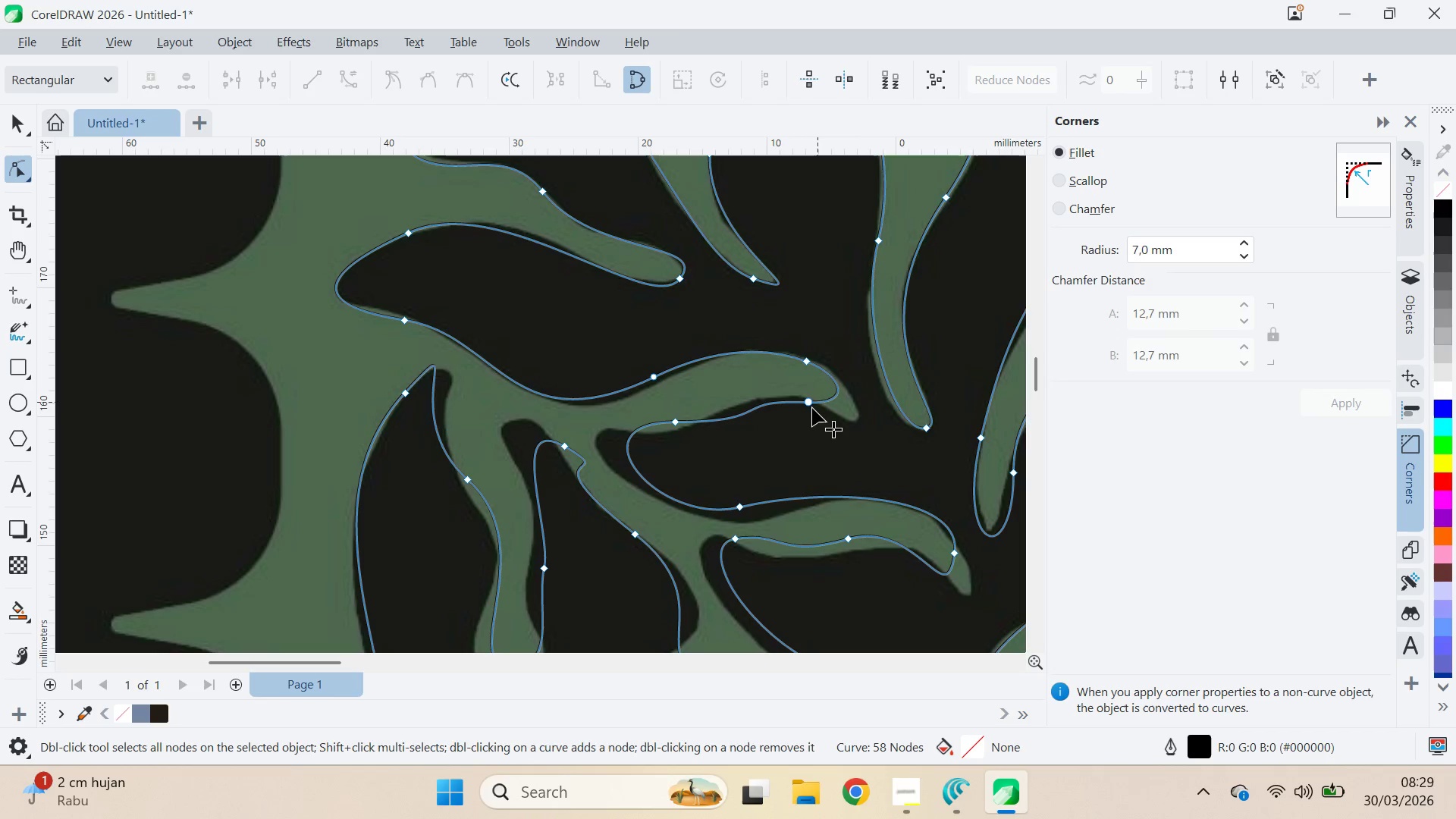 
left_click([811, 410])
 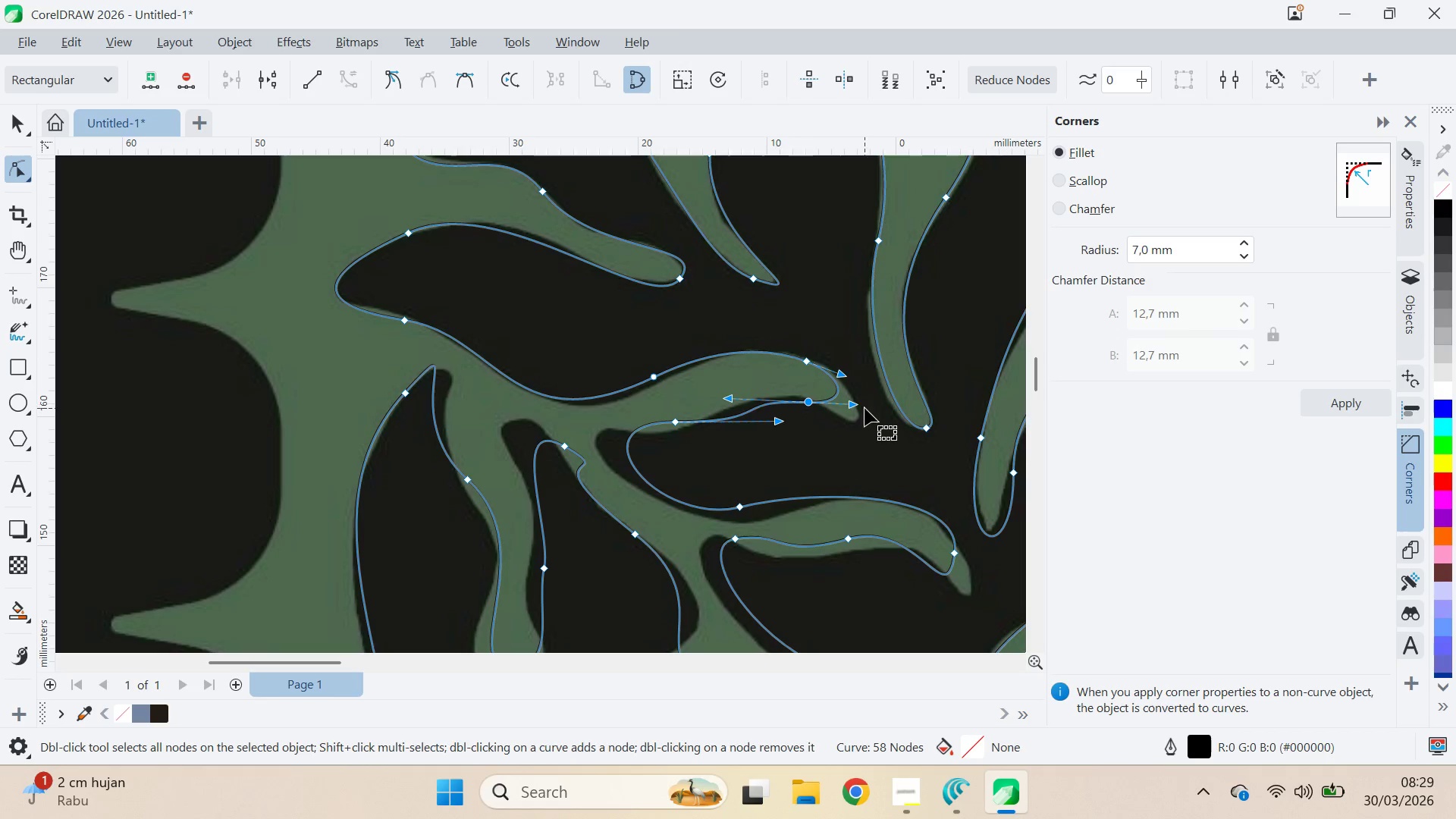 
left_click_drag(start_coordinate=[856, 410], to_coordinate=[916, 448])
 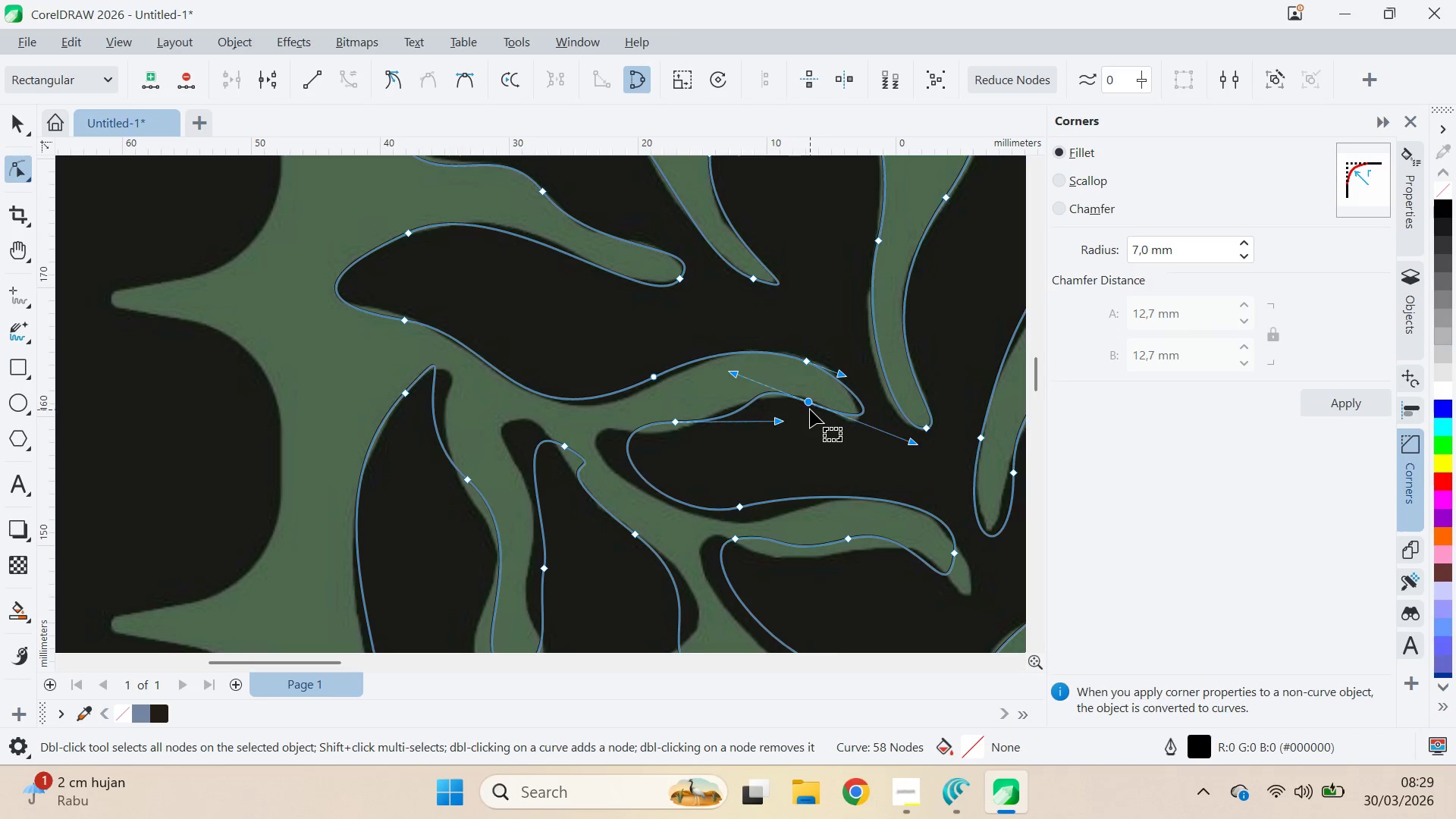 
left_click_drag(start_coordinate=[810, 406], to_coordinate=[817, 409])
 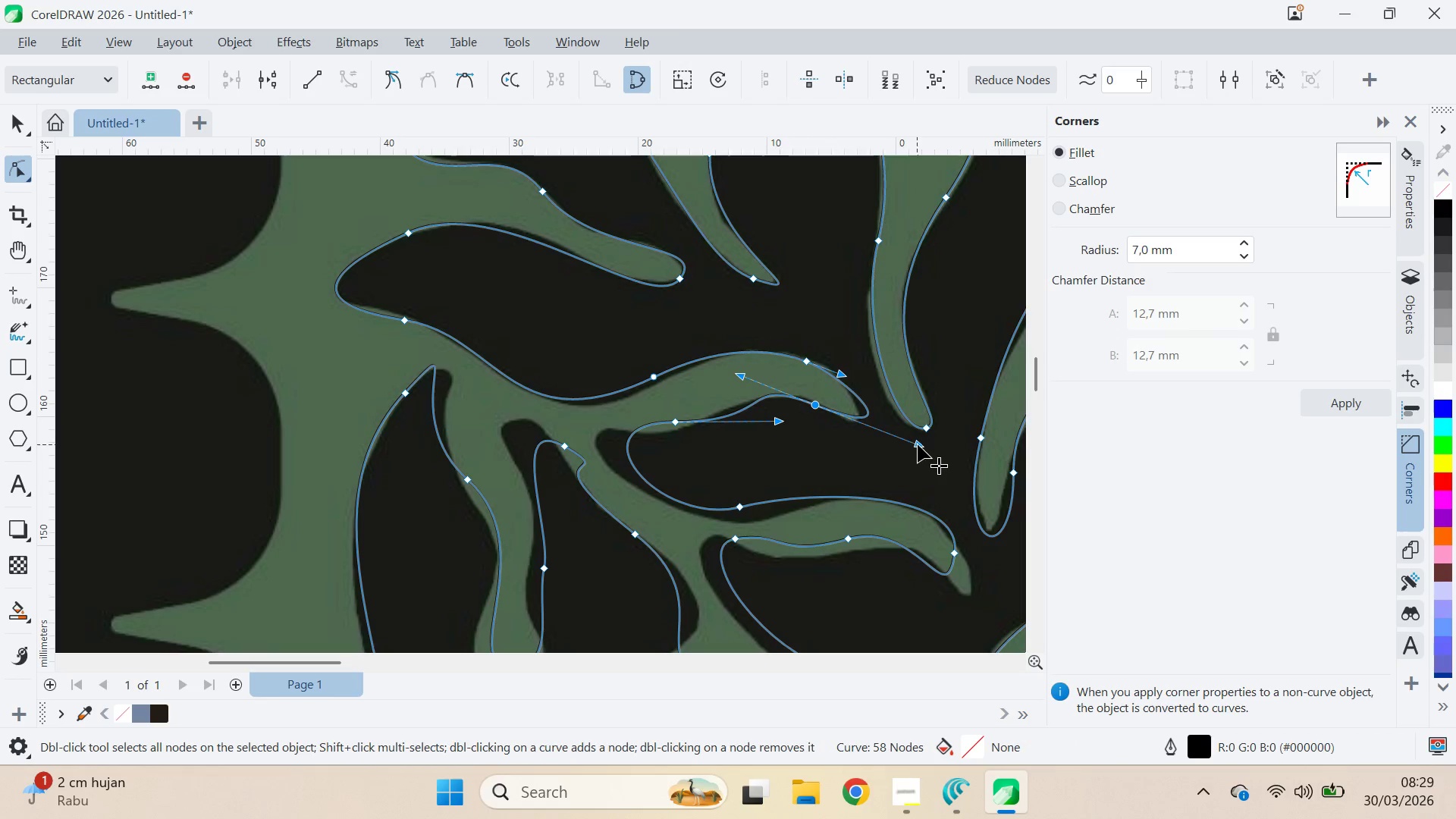 
left_click_drag(start_coordinate=[918, 445], to_coordinate=[872, 433])
 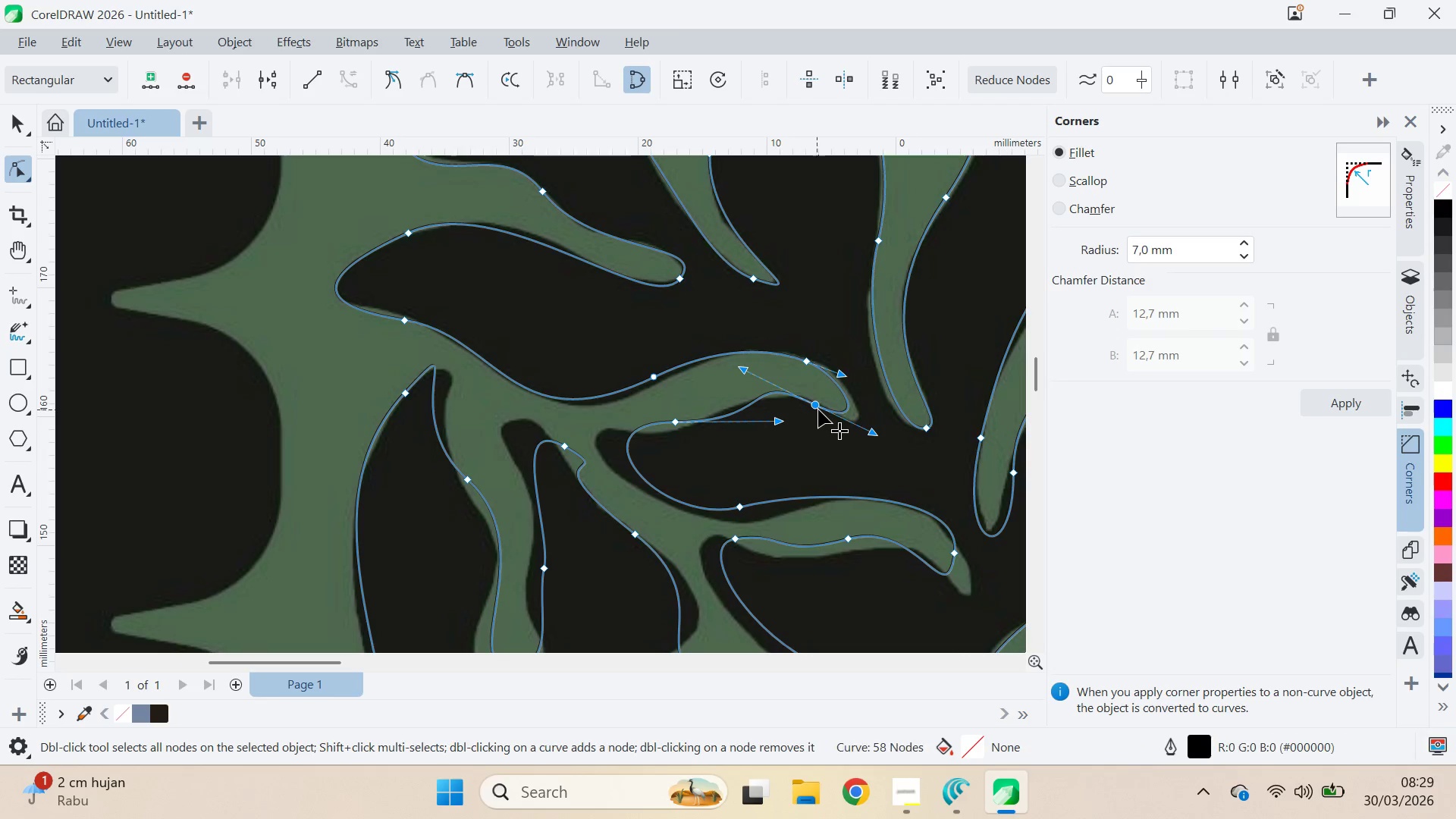 
left_click_drag(start_coordinate=[818, 410], to_coordinate=[832, 415])
 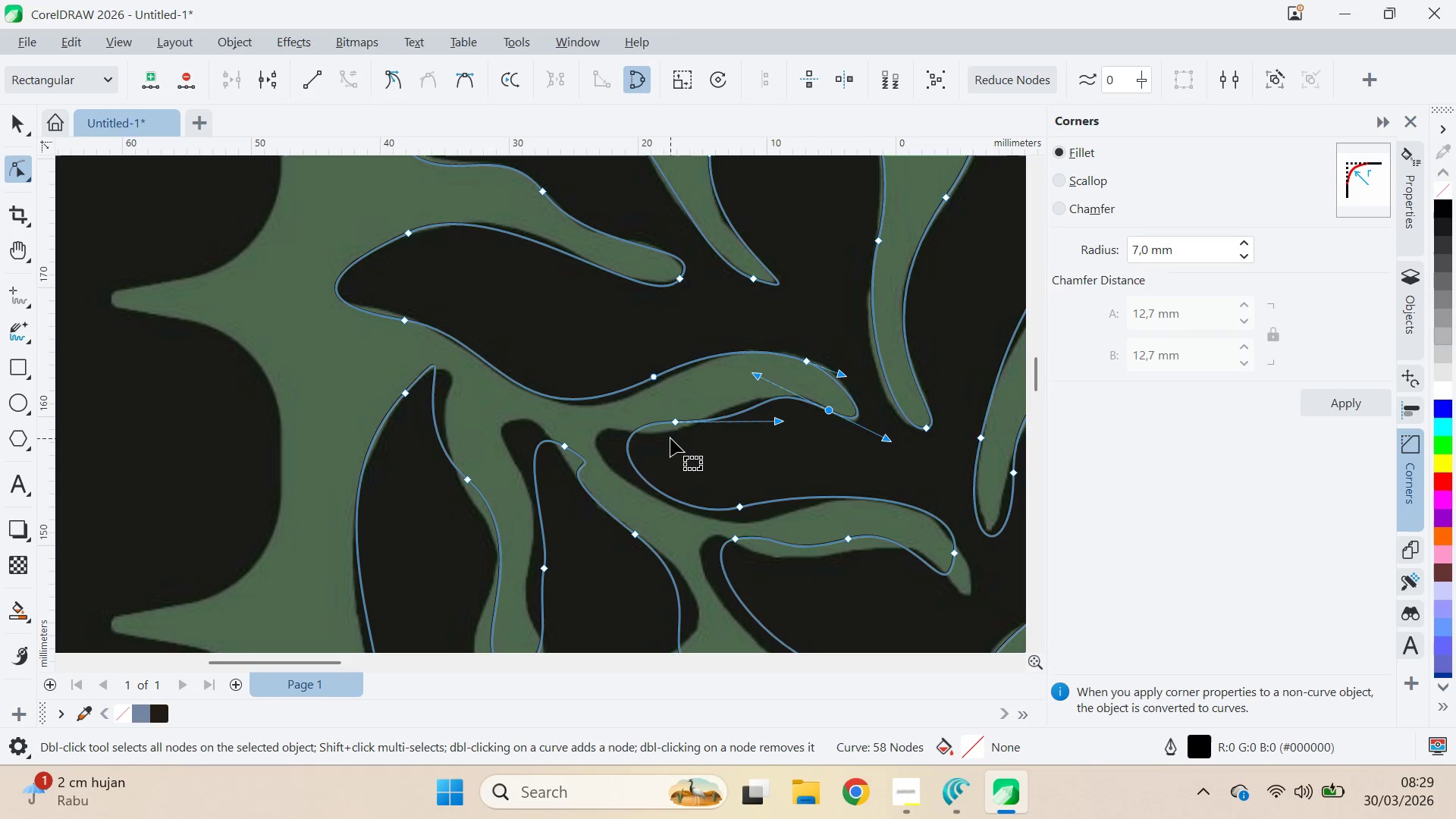 
left_click_drag(start_coordinate=[677, 424], to_coordinate=[664, 436])
 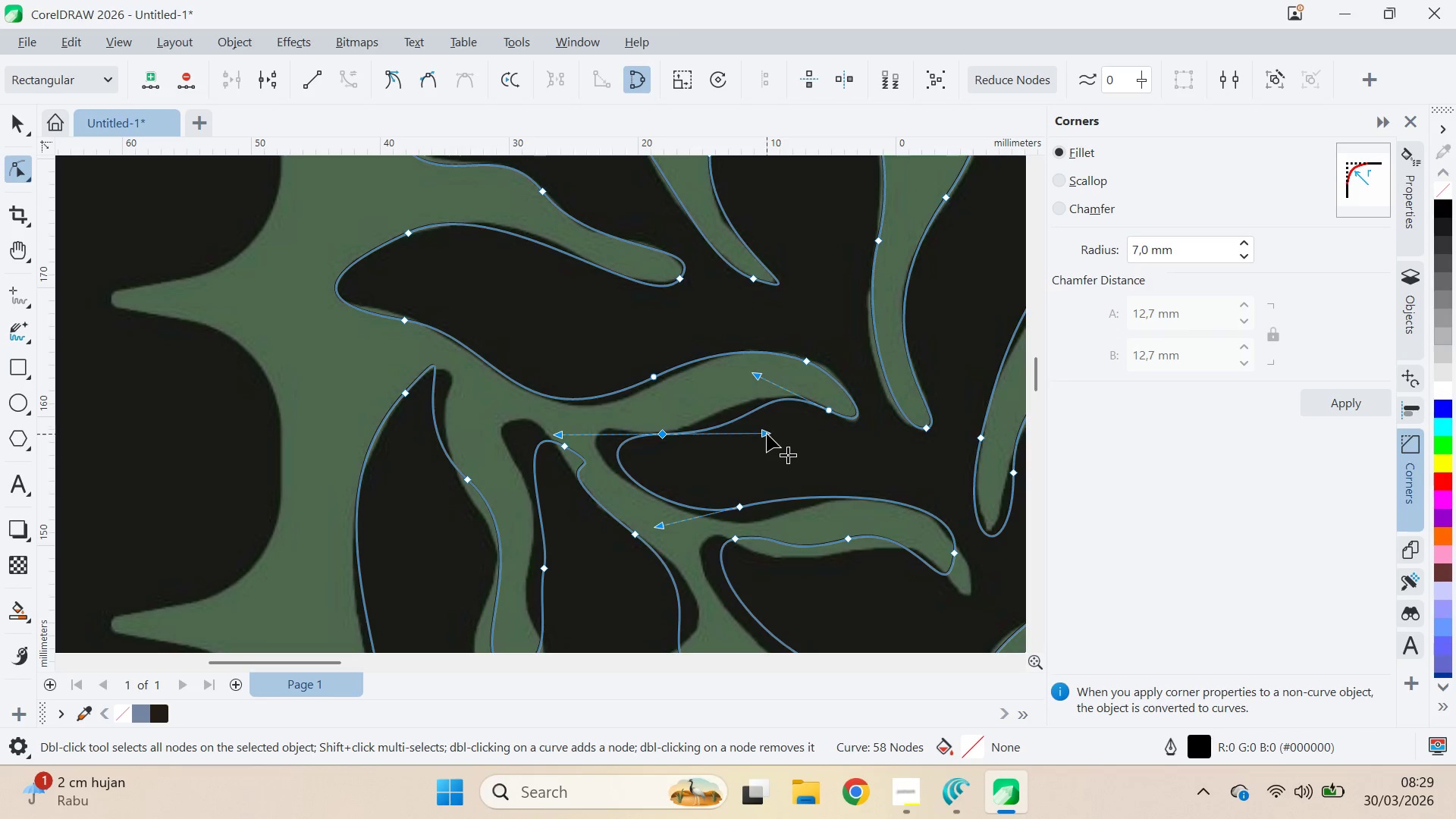 
left_click_drag(start_coordinate=[767, 434], to_coordinate=[768, 423])
 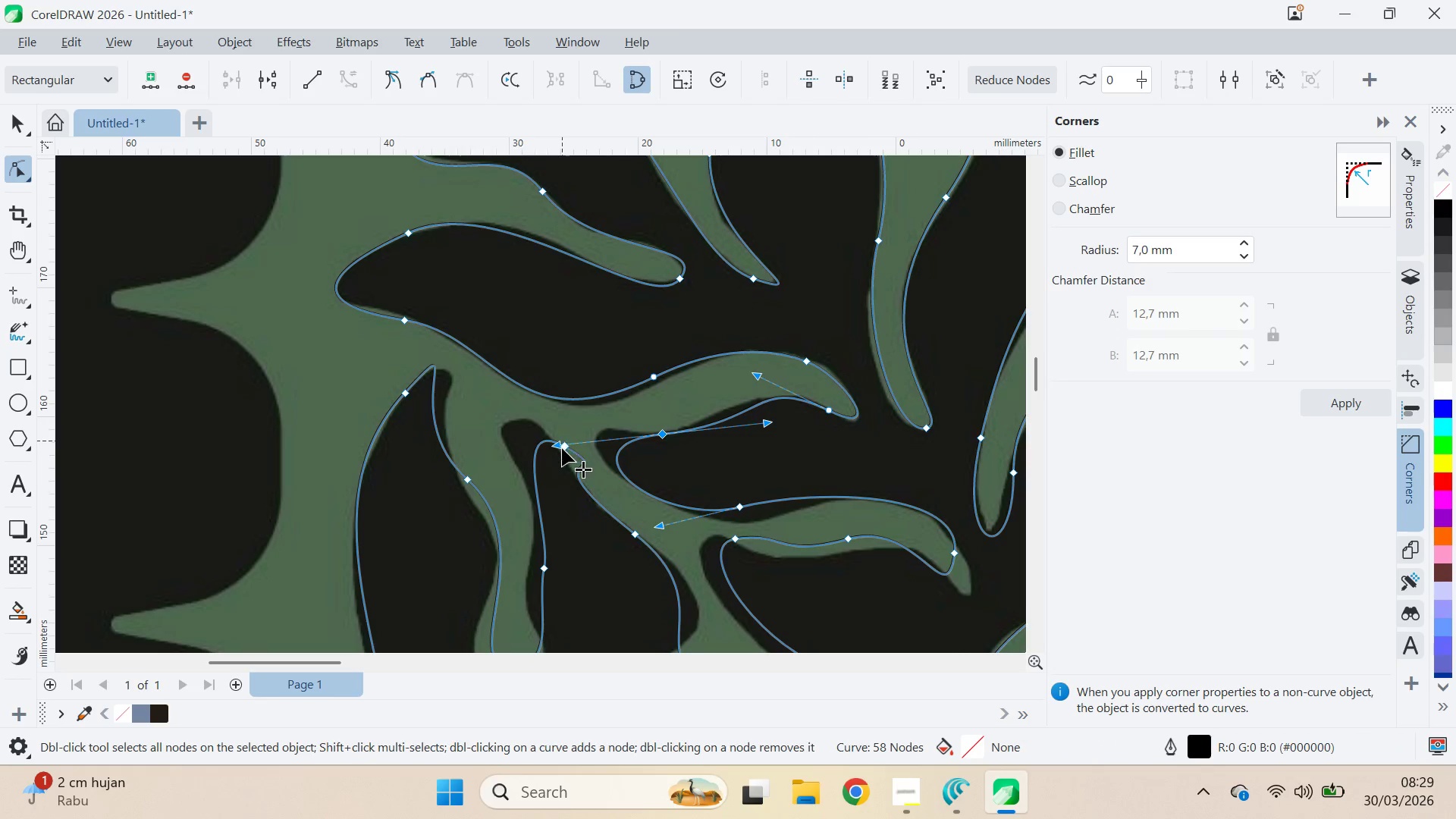 
left_click_drag(start_coordinate=[558, 446], to_coordinate=[543, 423])
 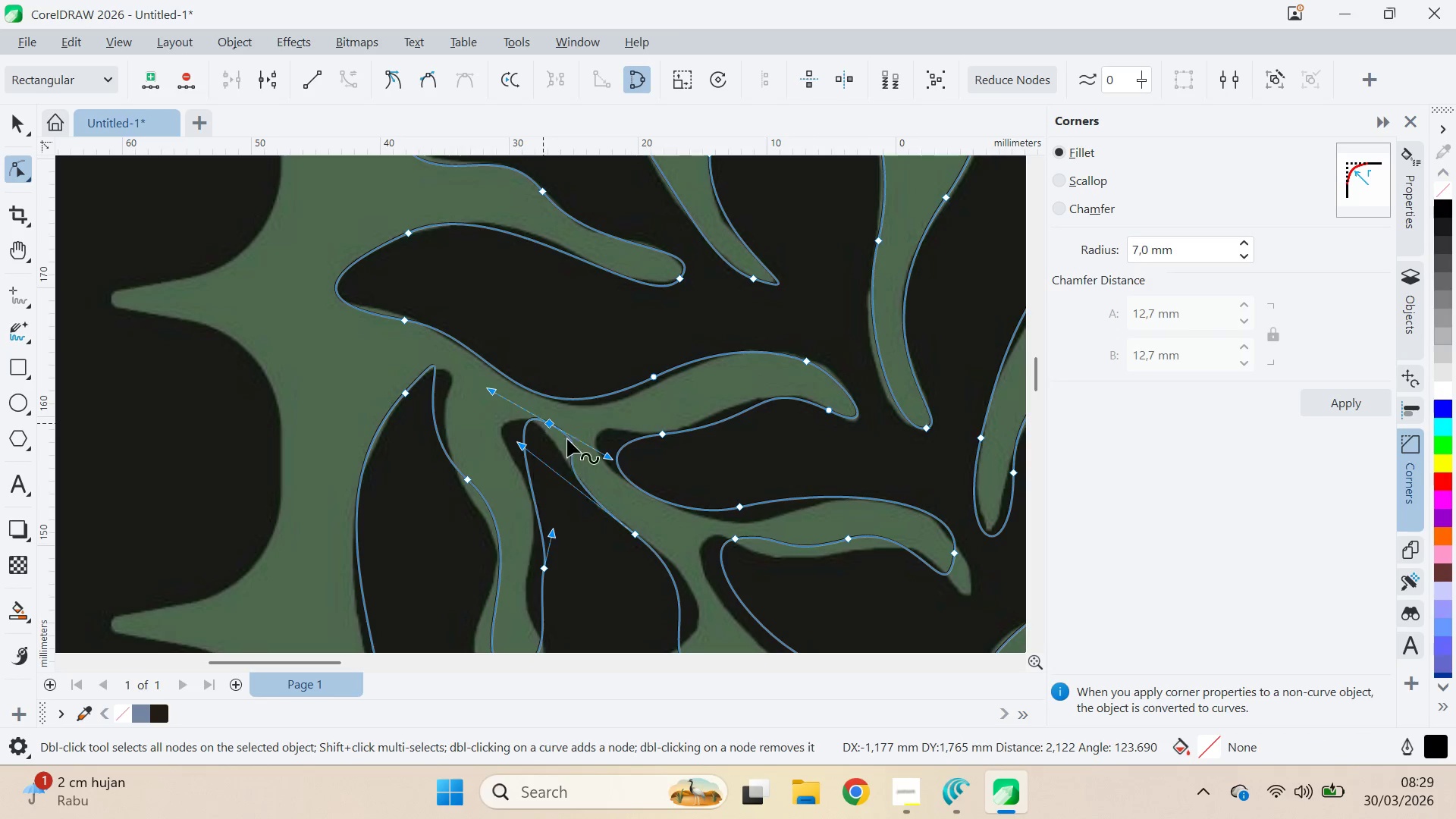 
key(Control+Z)
 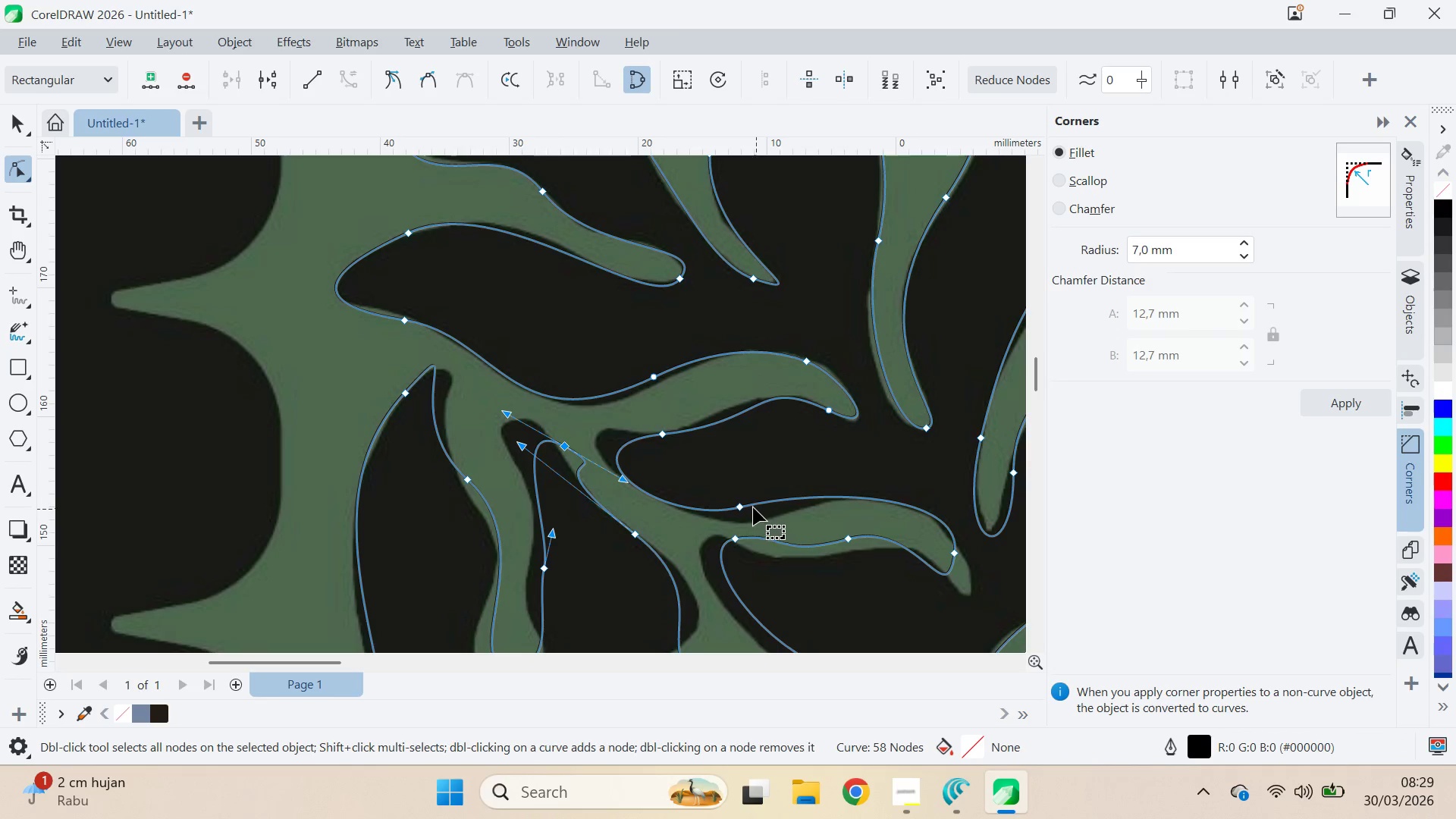 
left_click_drag(start_coordinate=[742, 508], to_coordinate=[762, 522])
 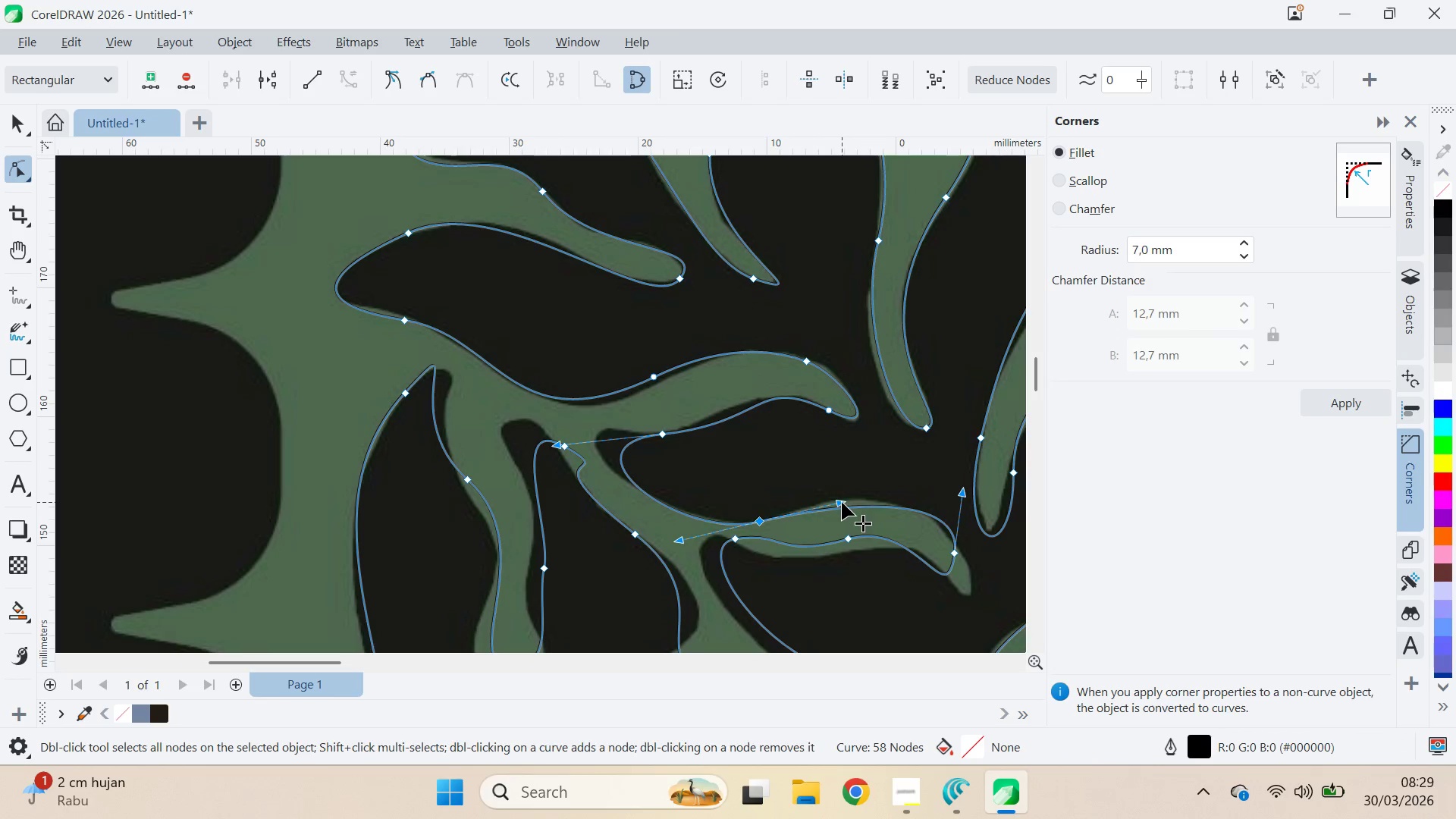 
left_click_drag(start_coordinate=[839, 501], to_coordinate=[846, 491])
 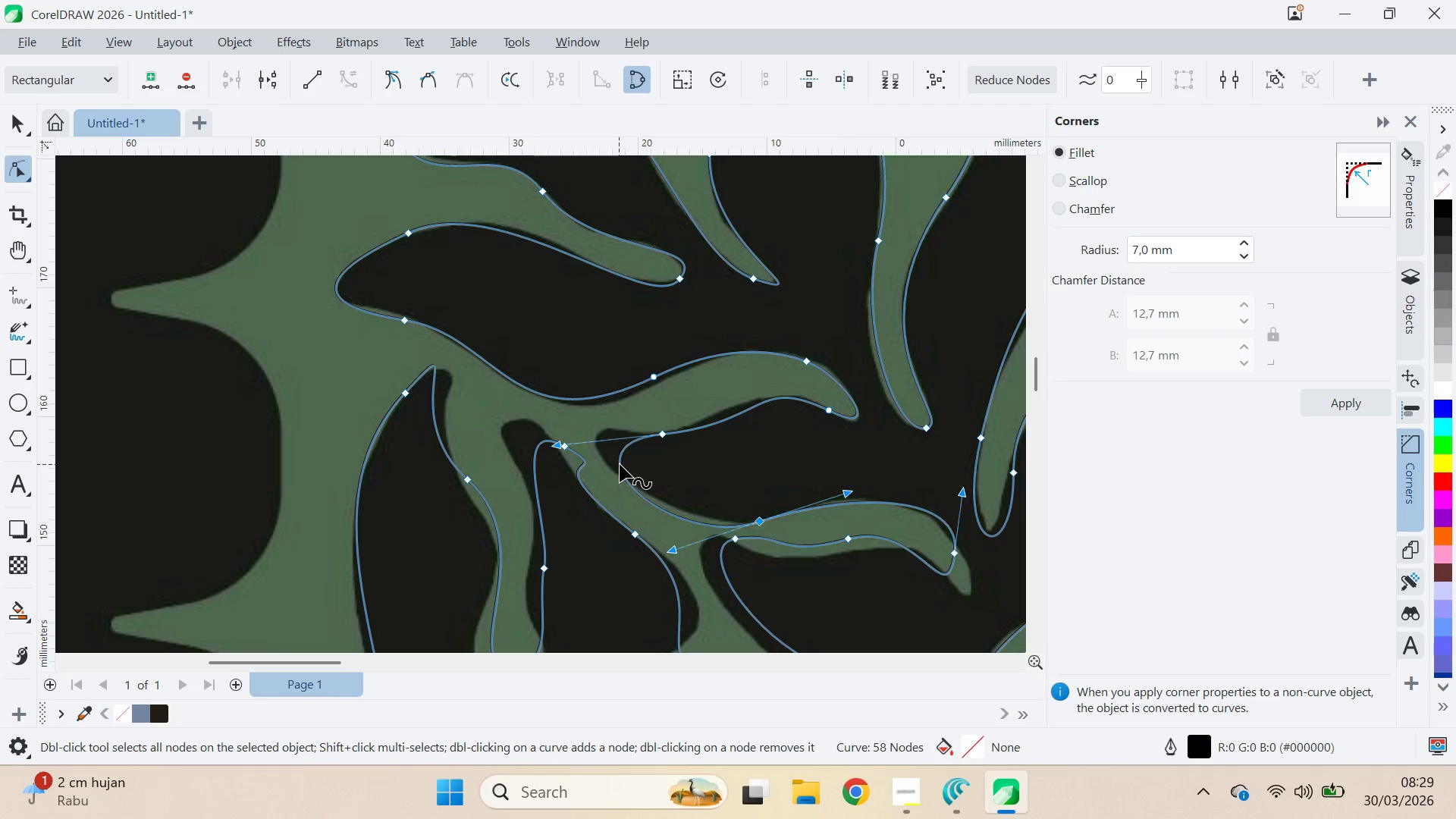 
left_click_drag(start_coordinate=[667, 436], to_coordinate=[715, 417])
 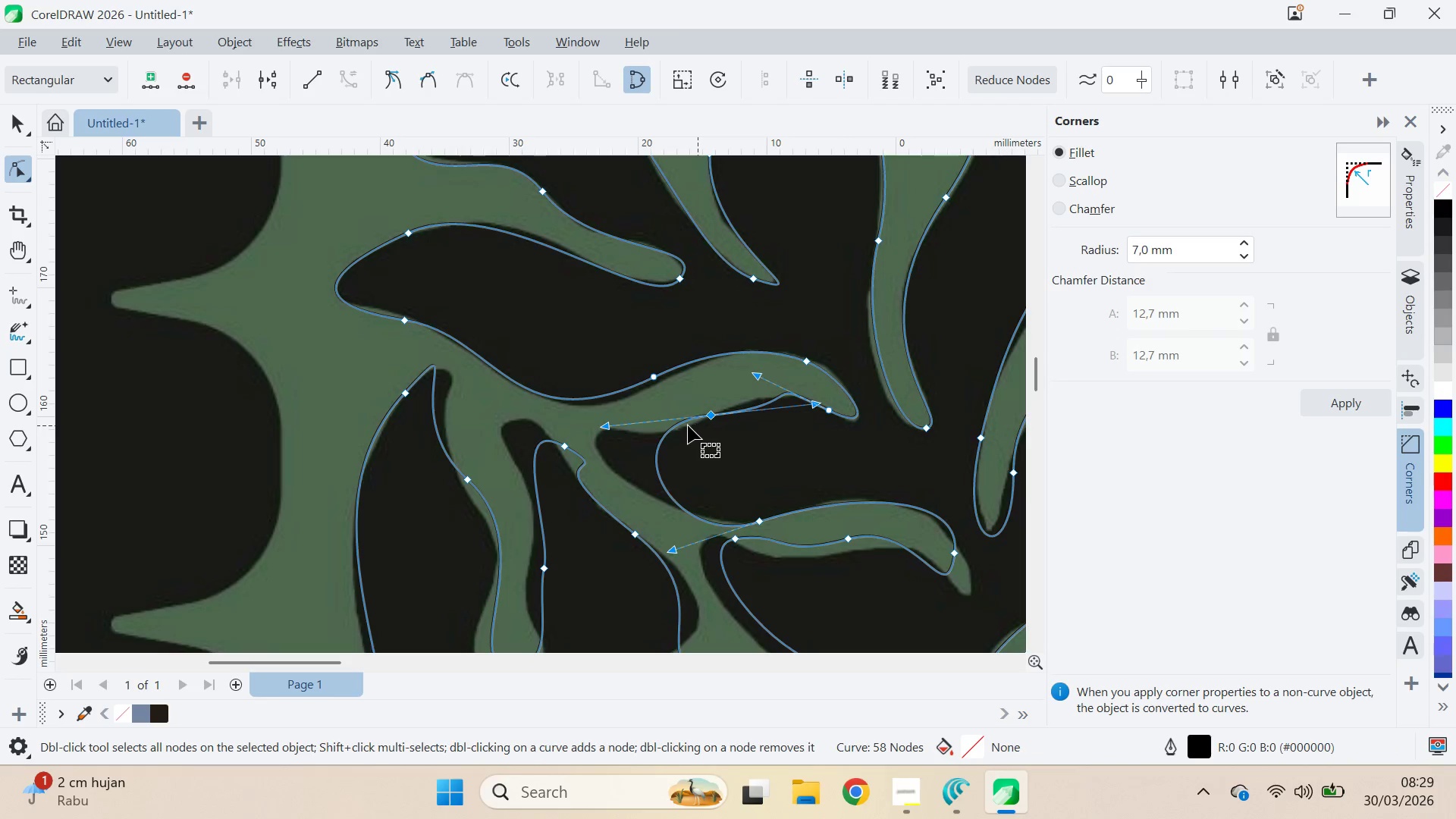 
left_click_drag(start_coordinate=[687, 425], to_coordinate=[696, 423])
 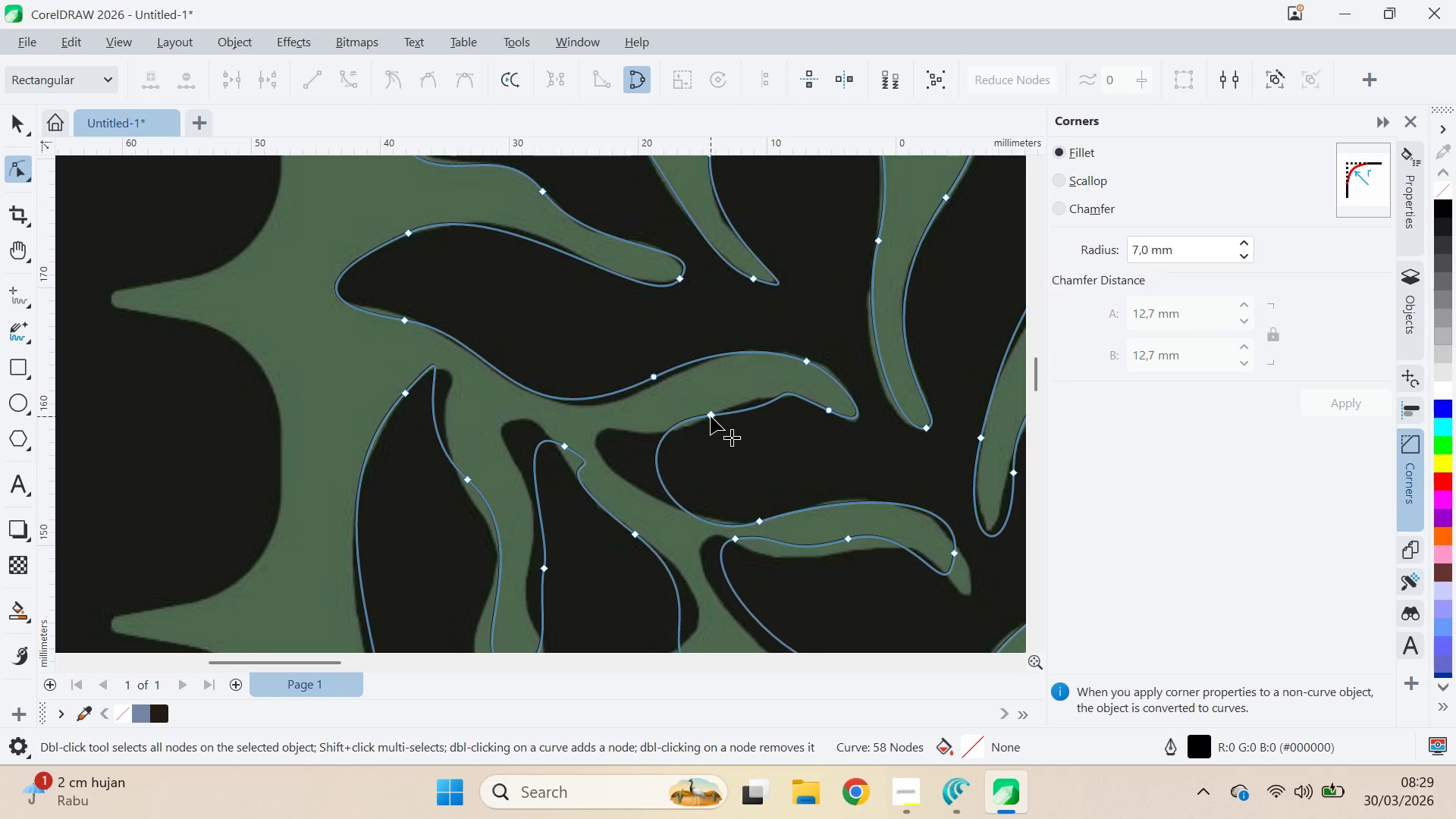 
key(Control+ControlLeft)
 